 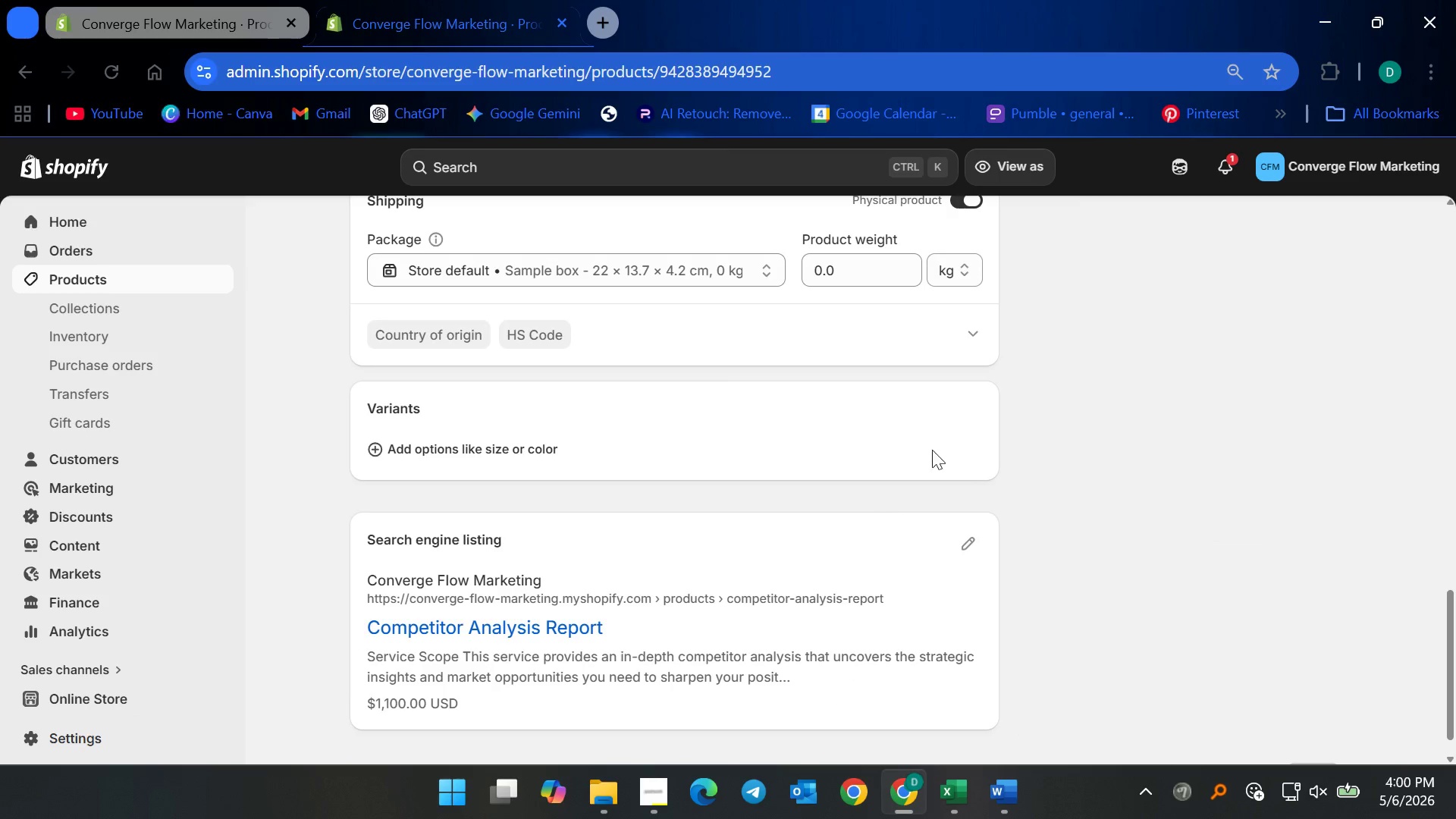 
scroll: coordinate [938, 392], scroll_direction: up, amount: 4.0
 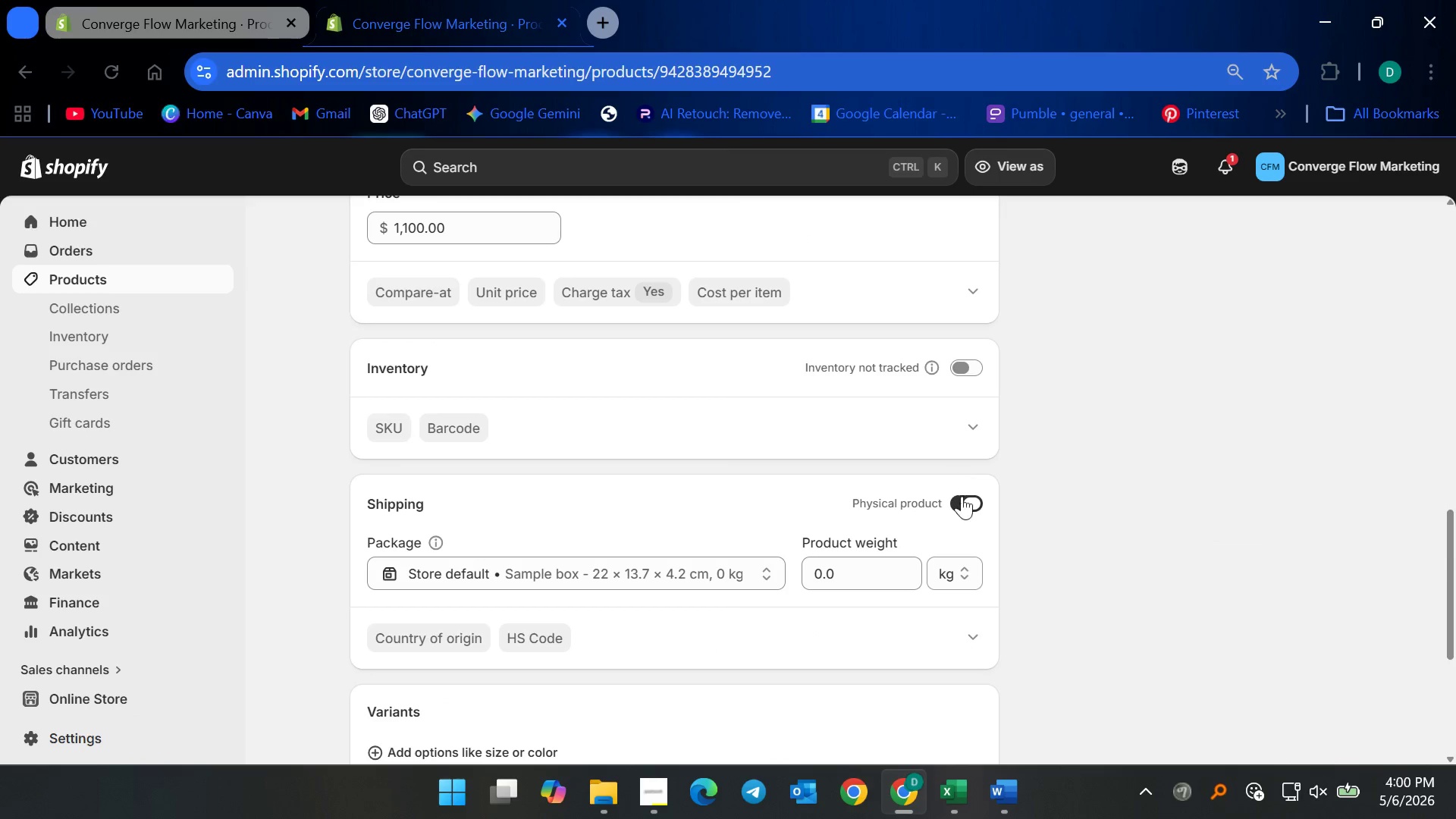 
left_click([971, 513])
 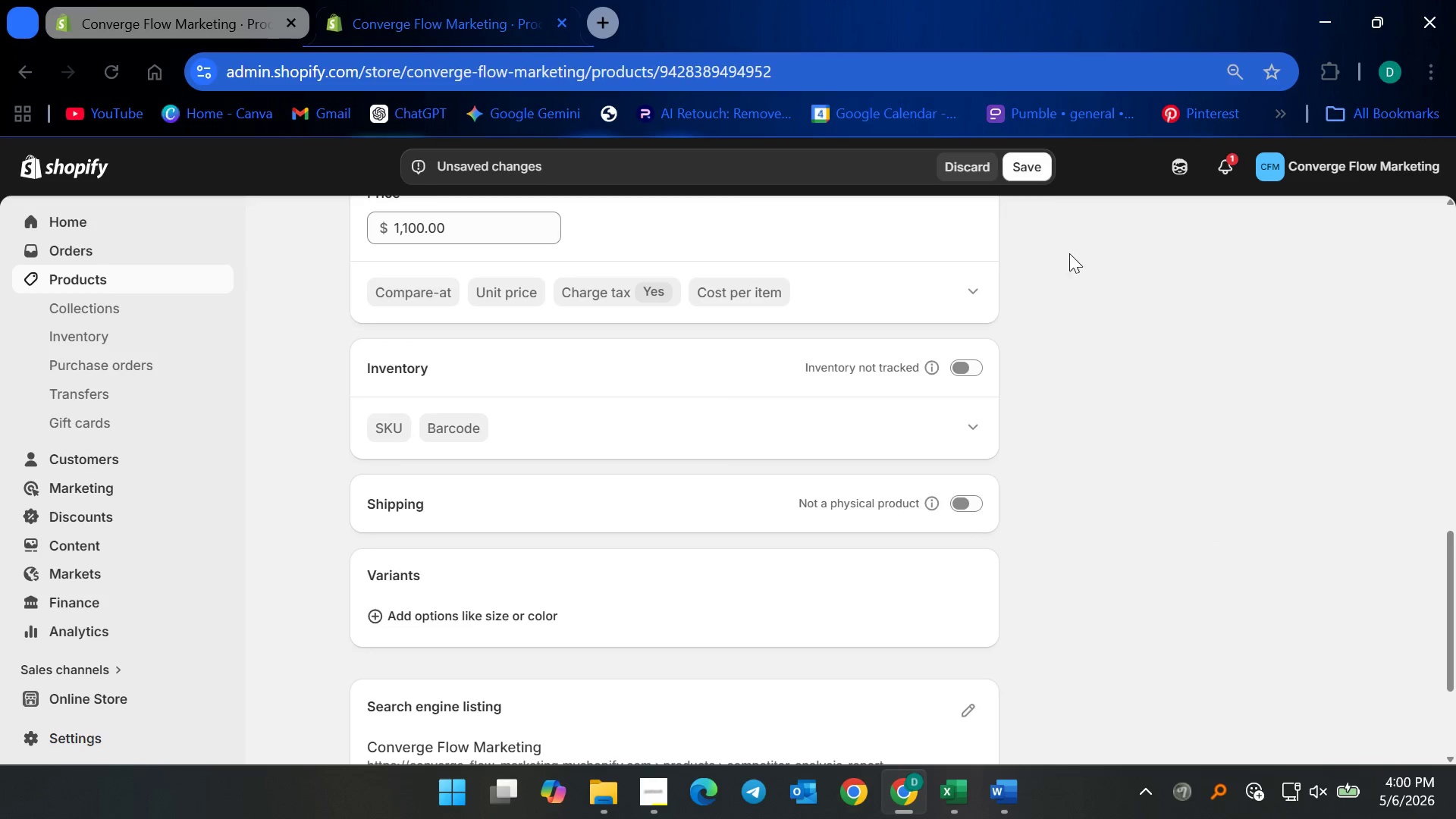 
left_click([1046, 172])
 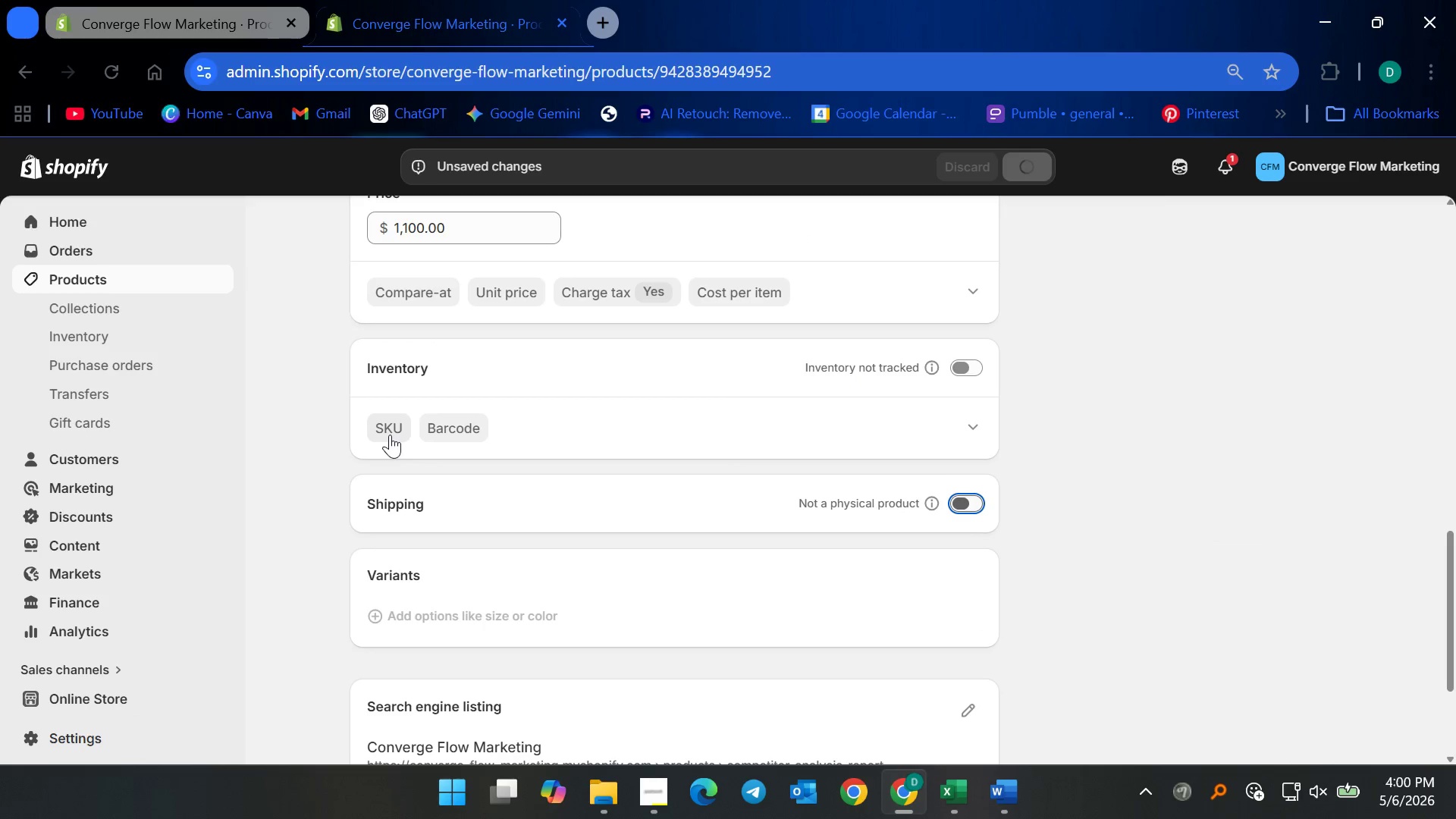 
left_click([390, 435])
 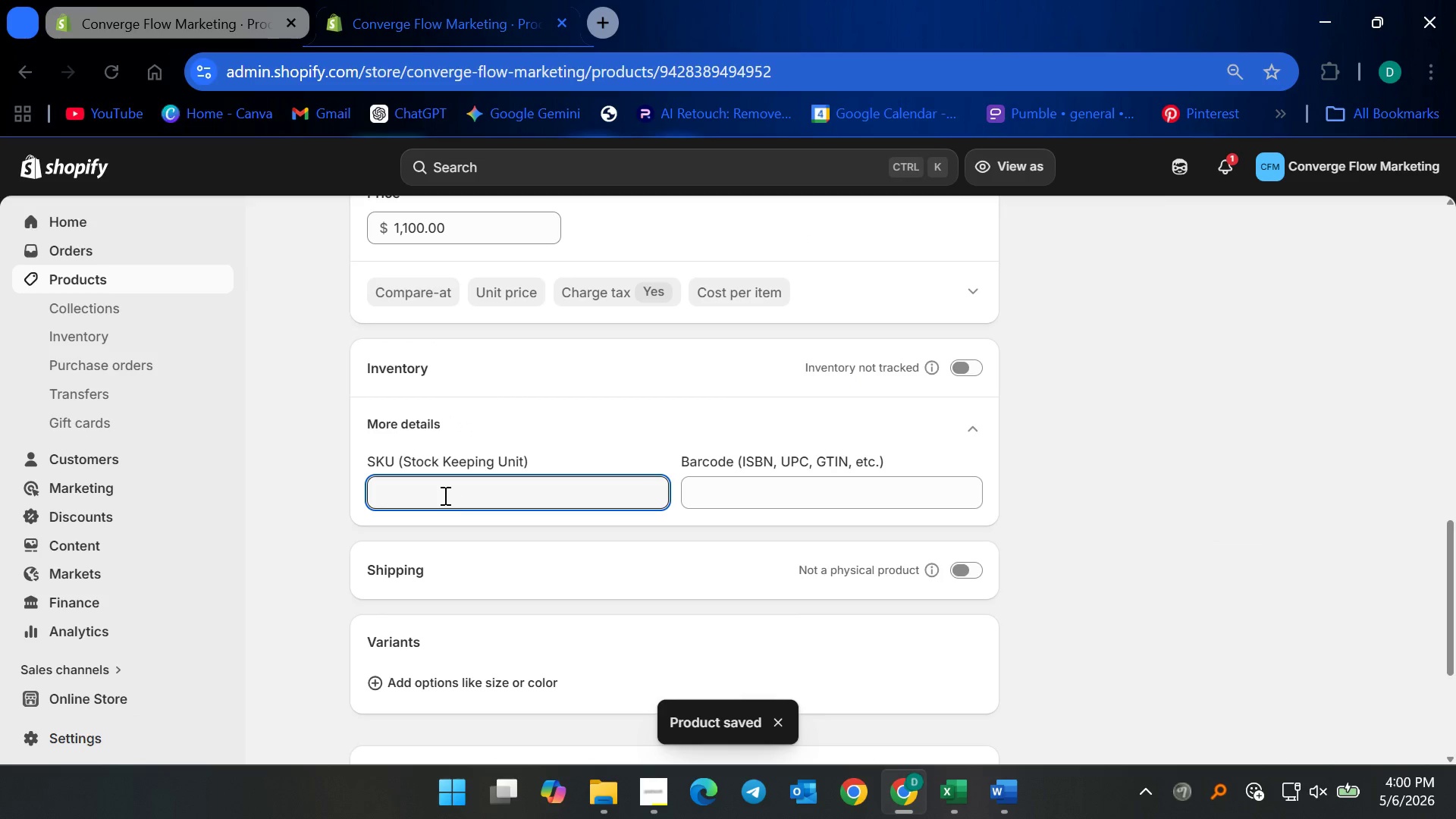 
type(CFM-STRAT-COMP)
 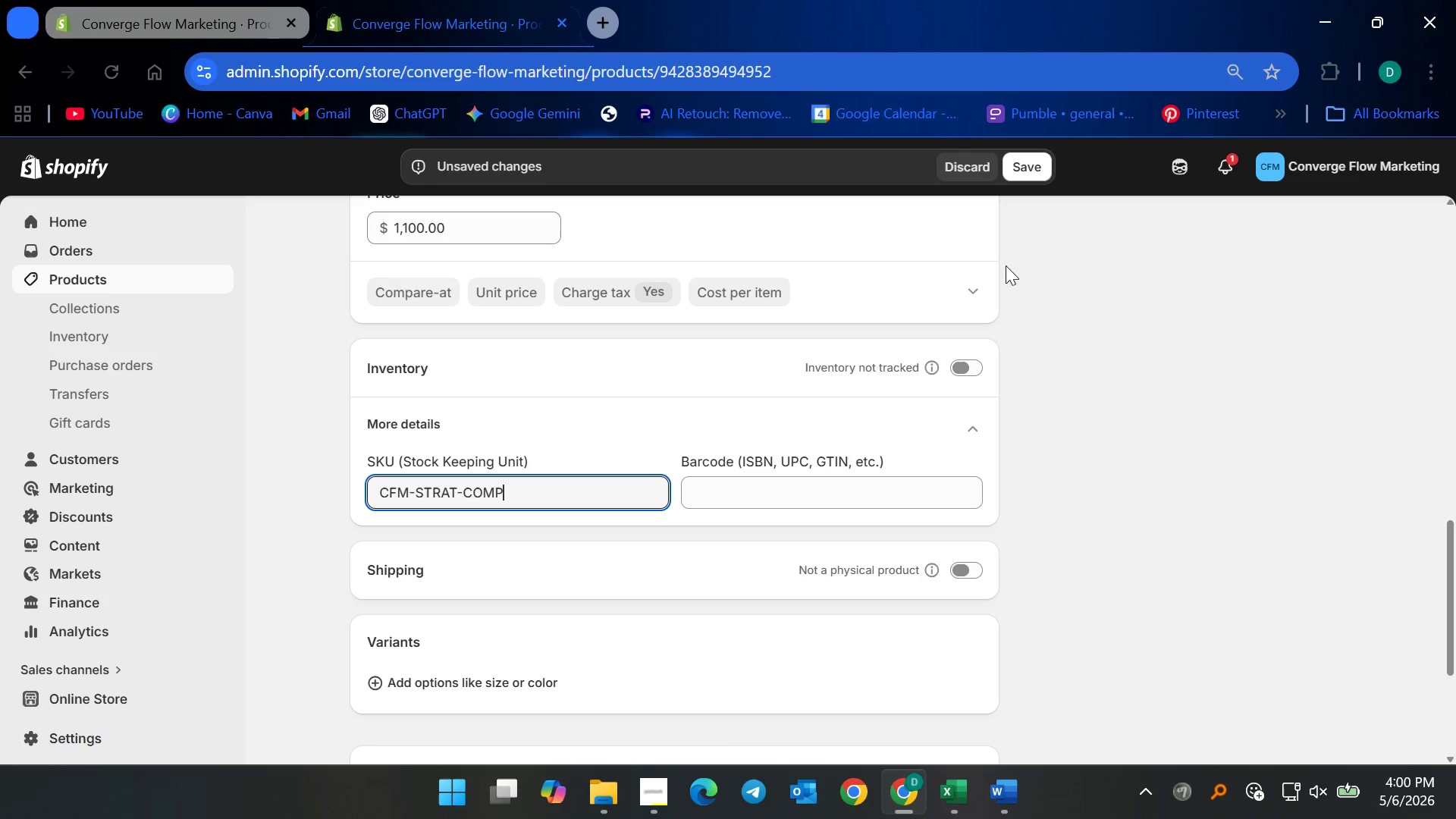 
left_click([967, 423])
 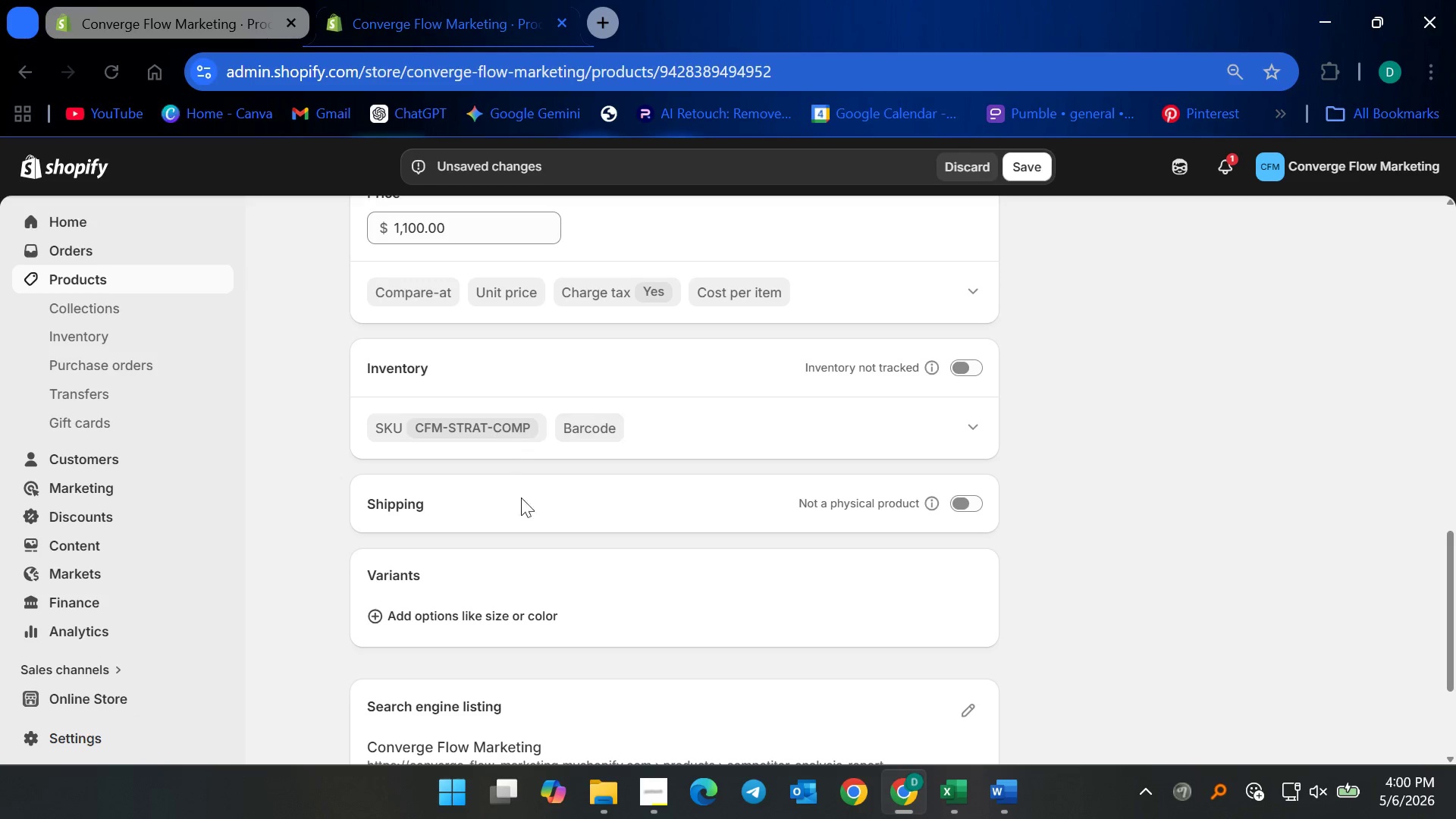 
left_click([455, 614])
 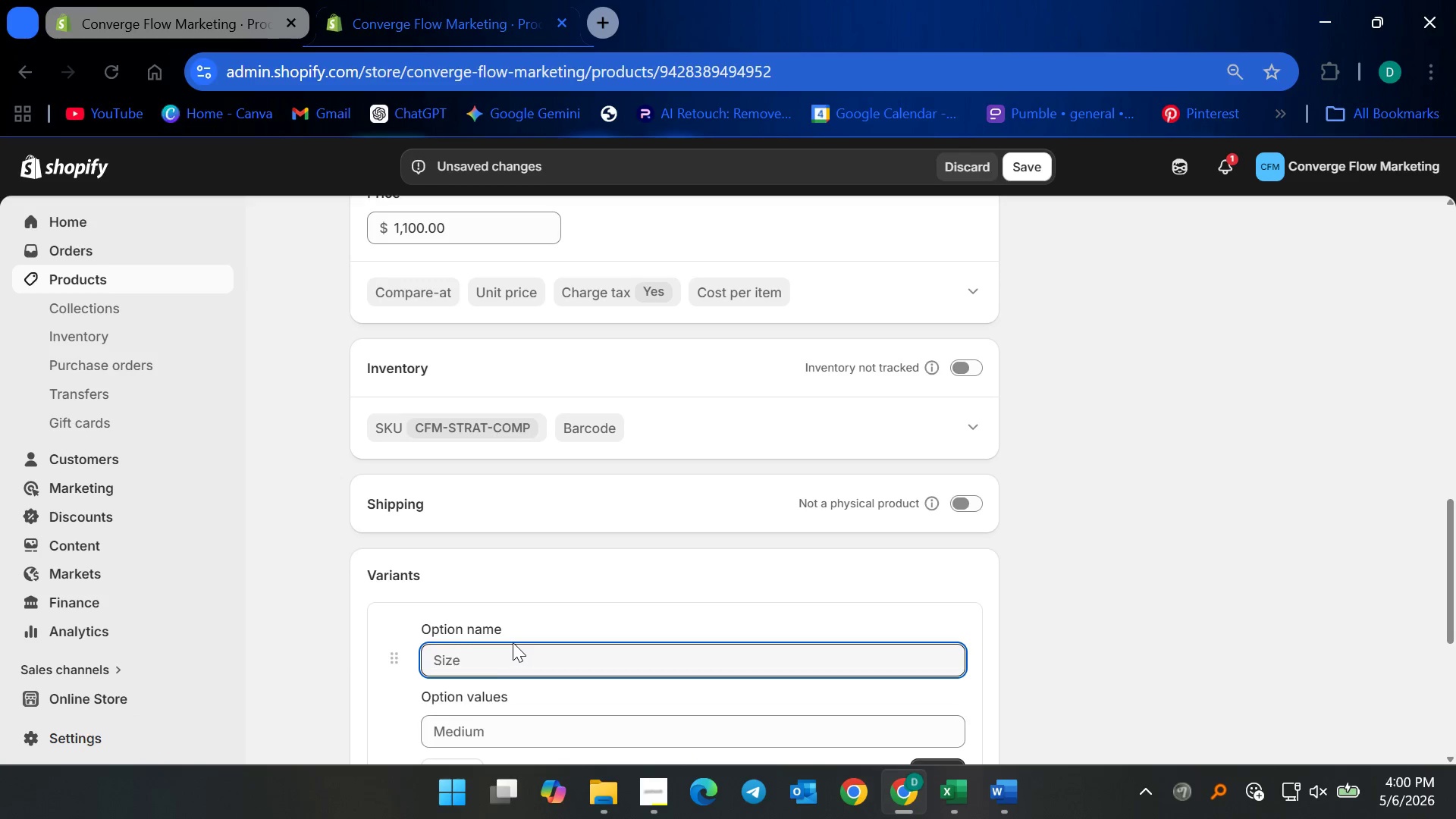 
scroll: coordinate [513, 642], scroll_direction: down, amount: 2.0
 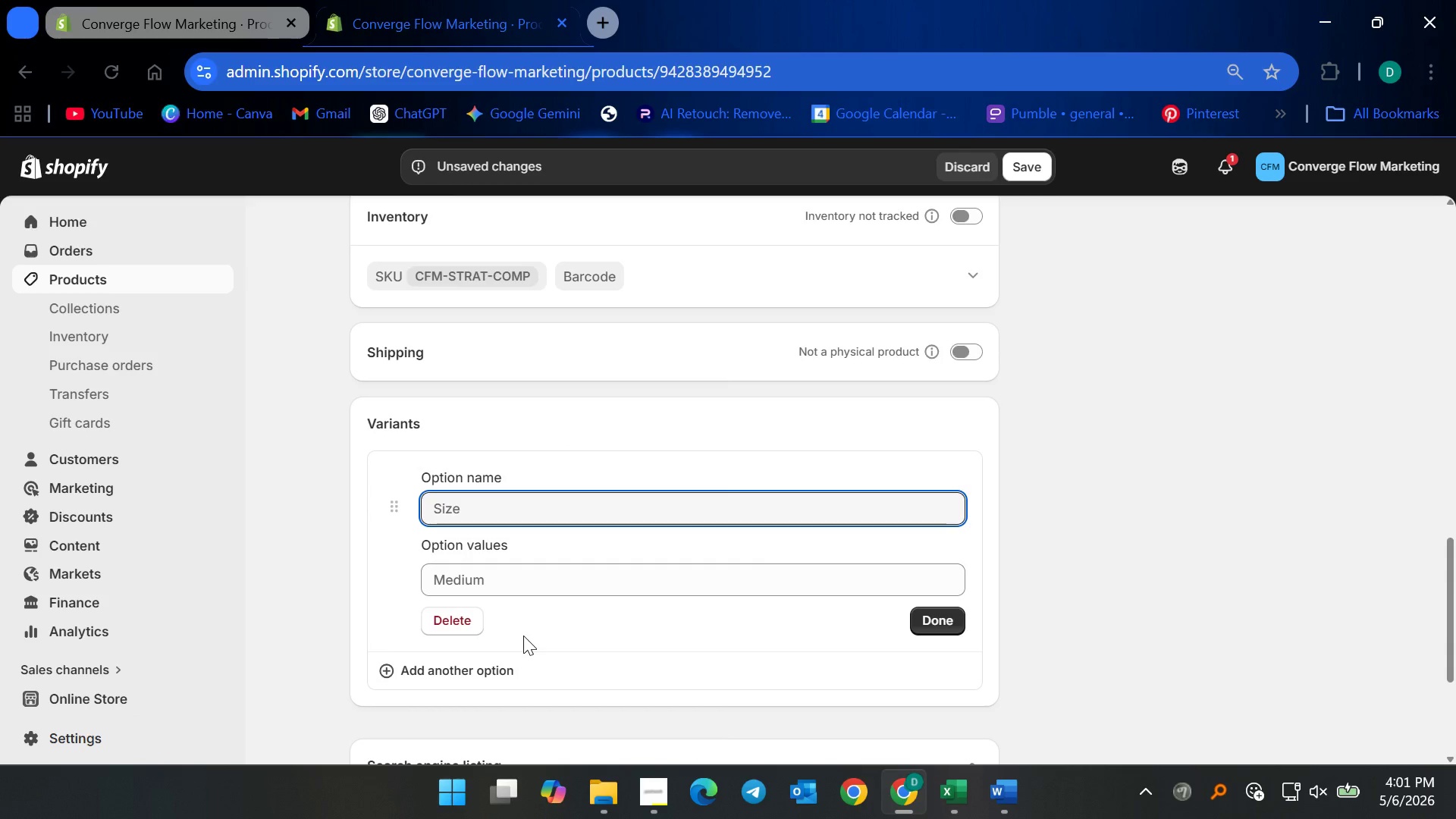 
type(Service Package)
 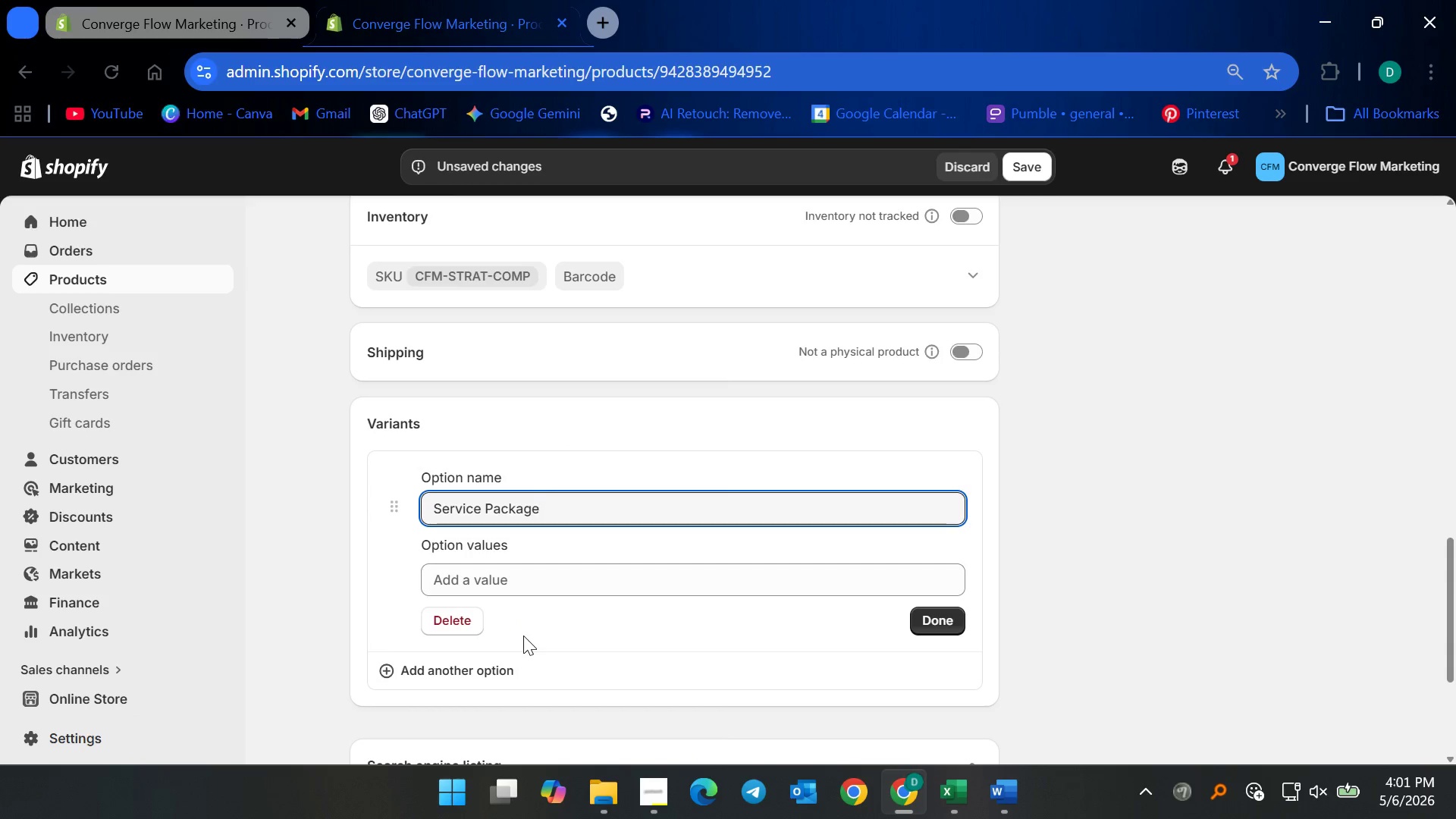 
left_click([561, 575])
 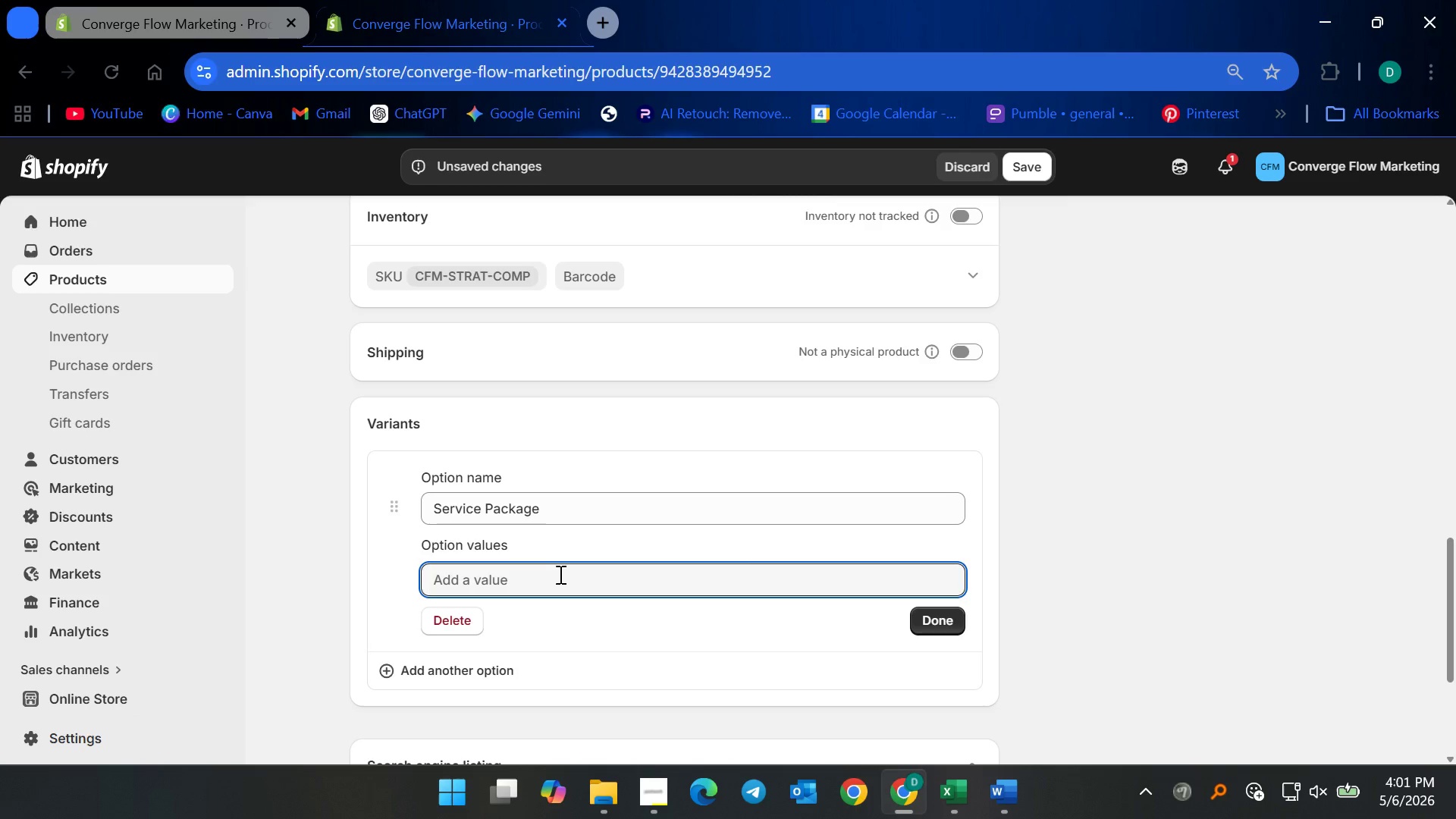 
wait(5.64)
 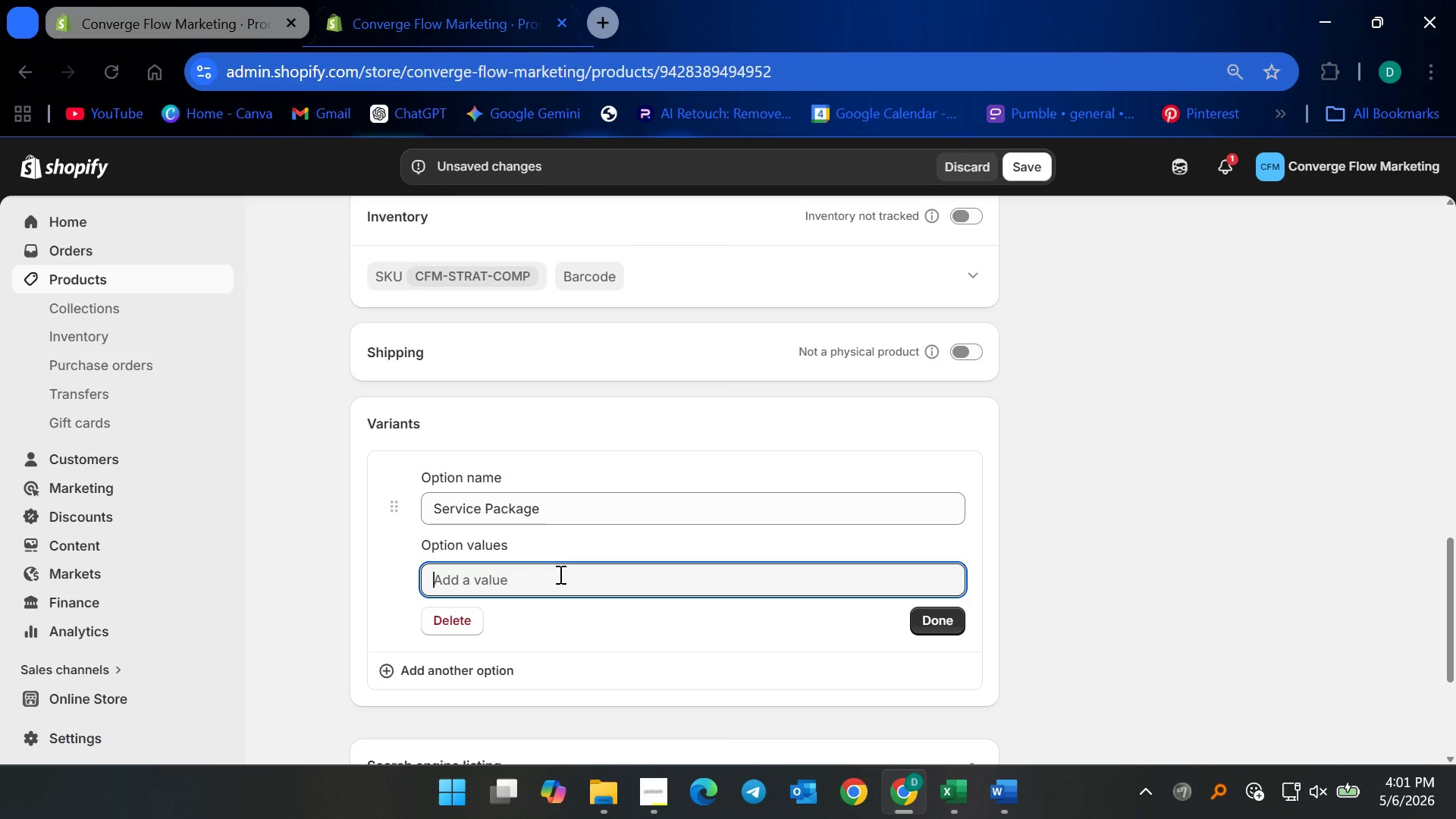 
type(Full Report)
 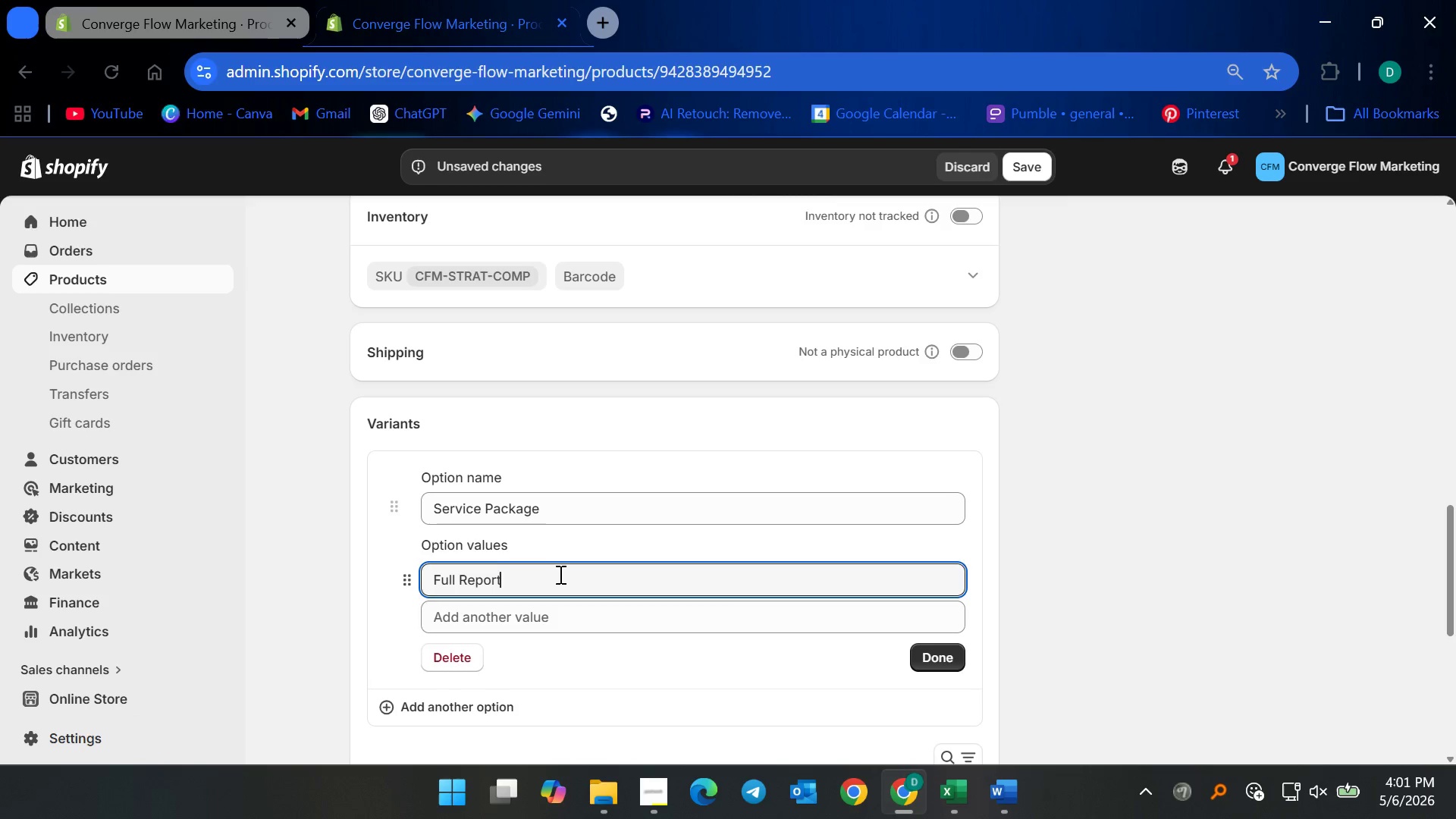 
left_click([953, 658])
 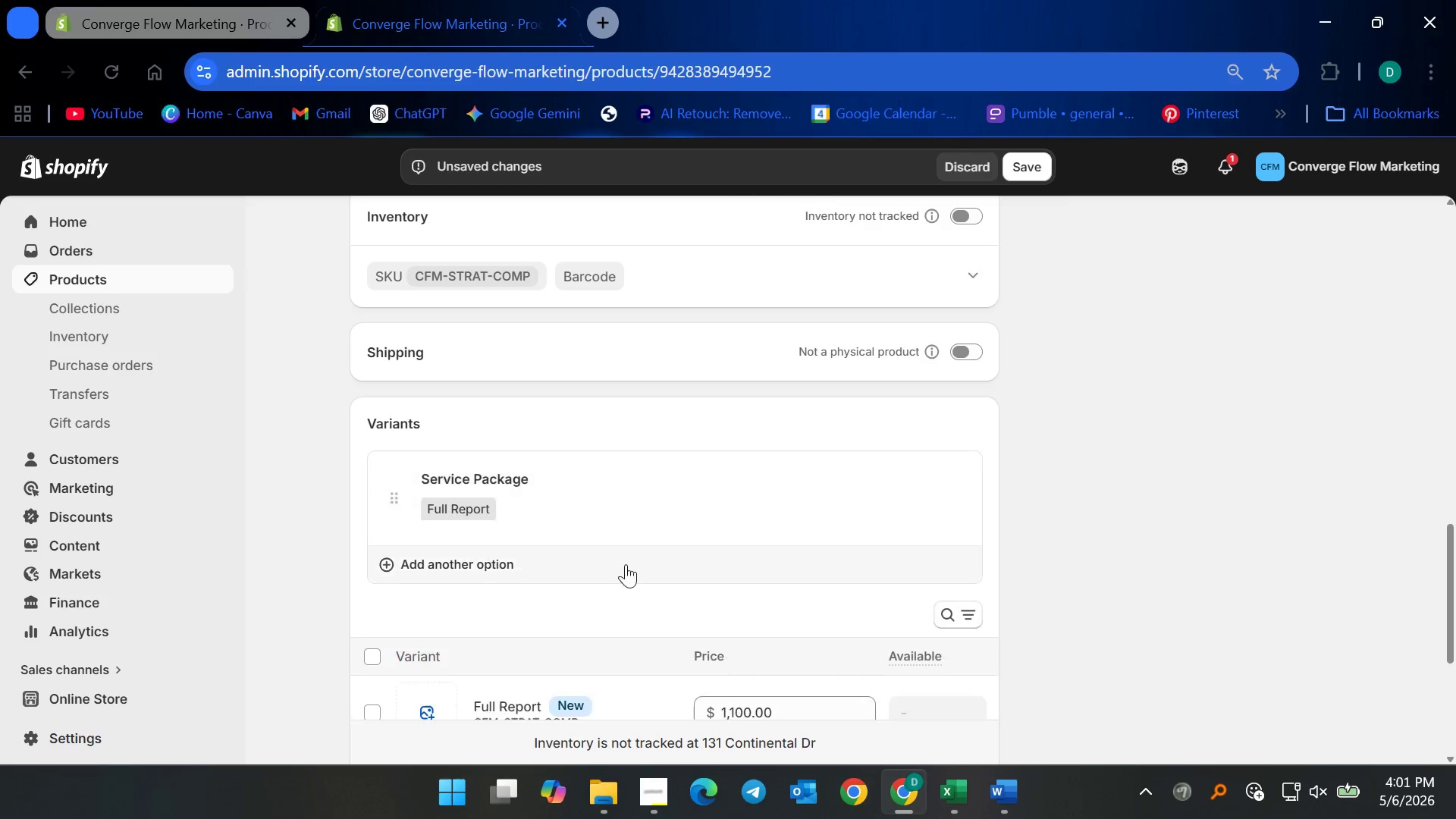 
scroll: coordinate [619, 569], scroll_direction: down, amount: 2.0
 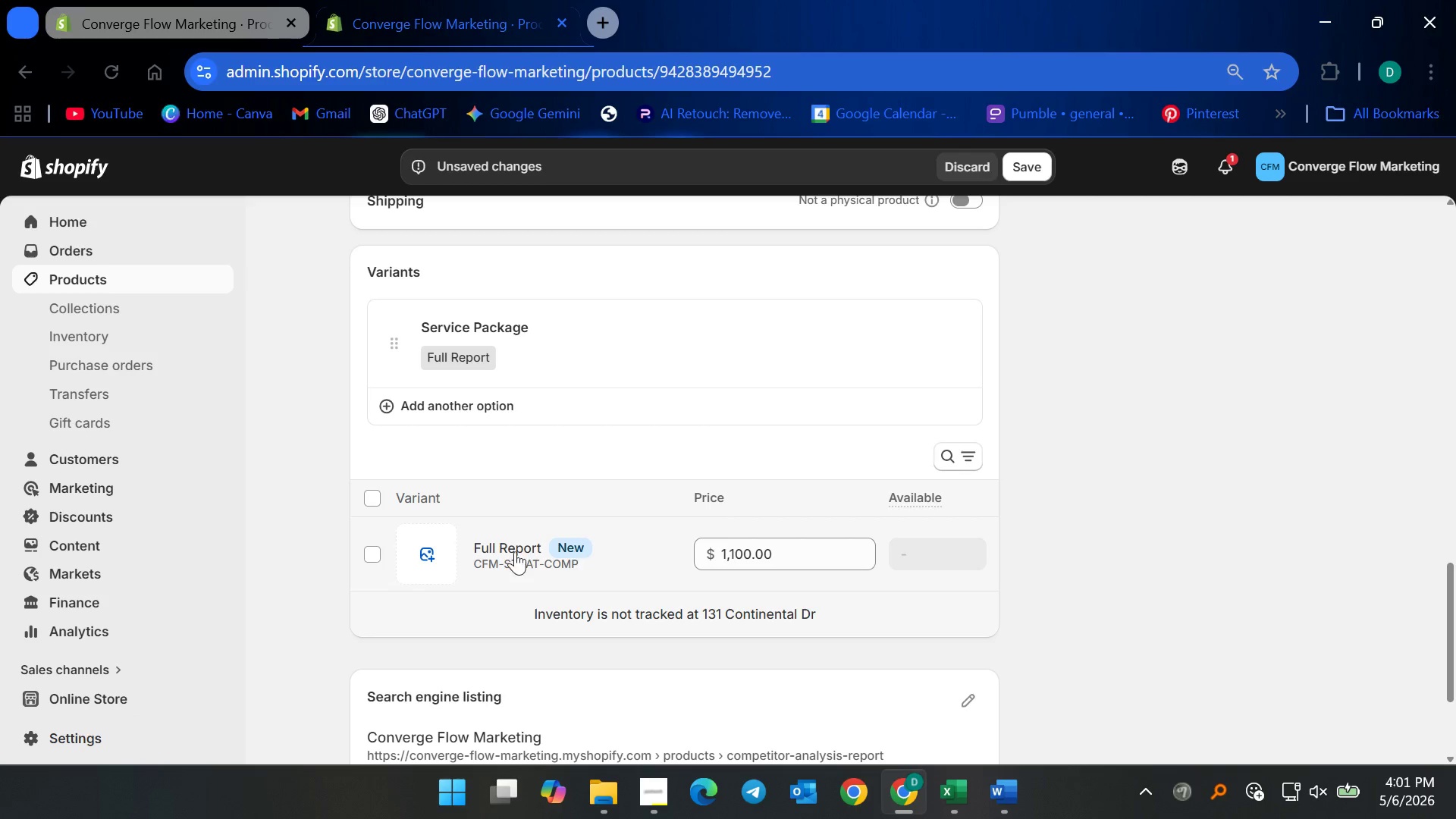 
scroll: coordinate [624, 416], scroll_direction: up, amount: 31.0
 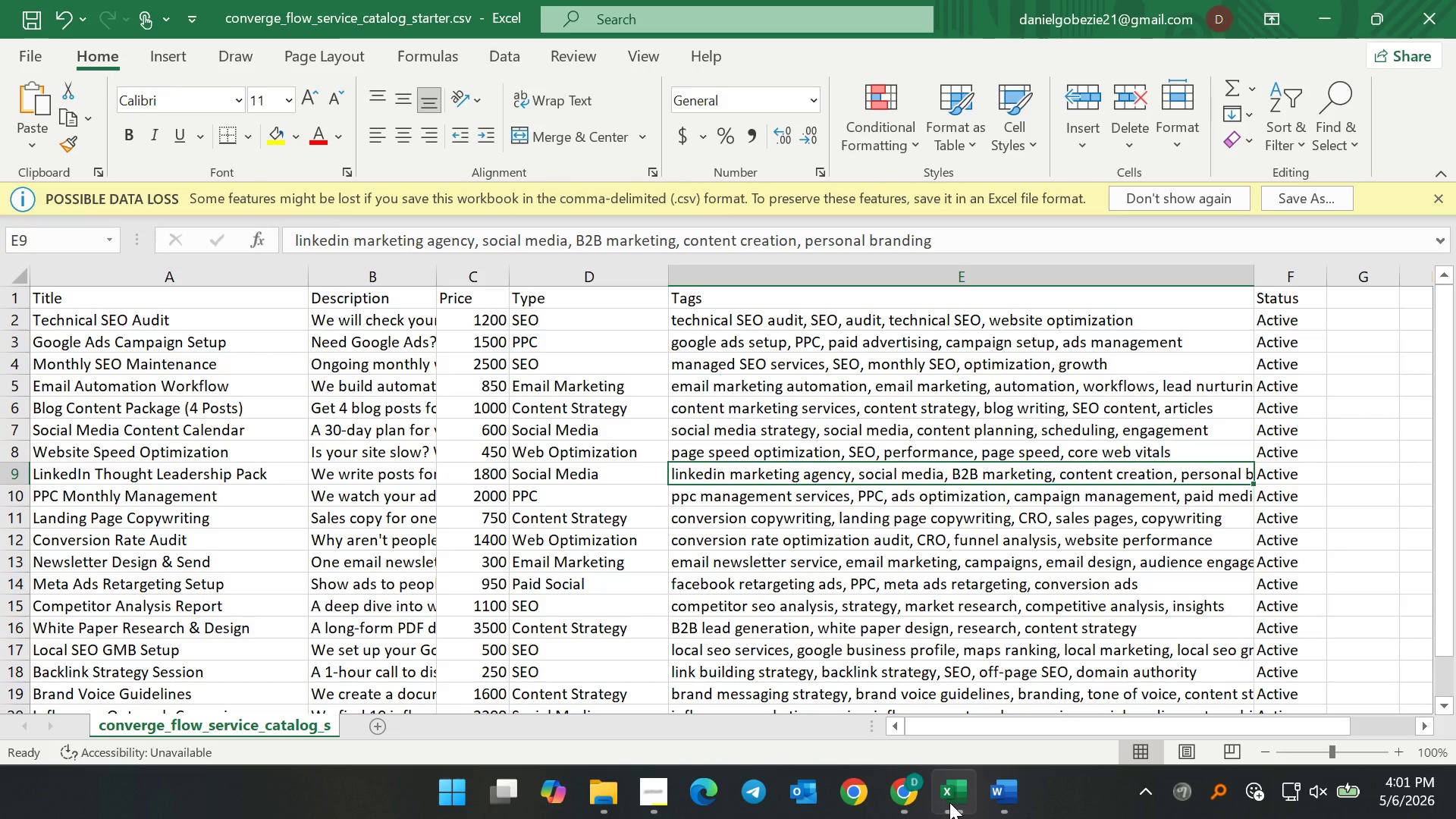 
left_click([949, 802])
 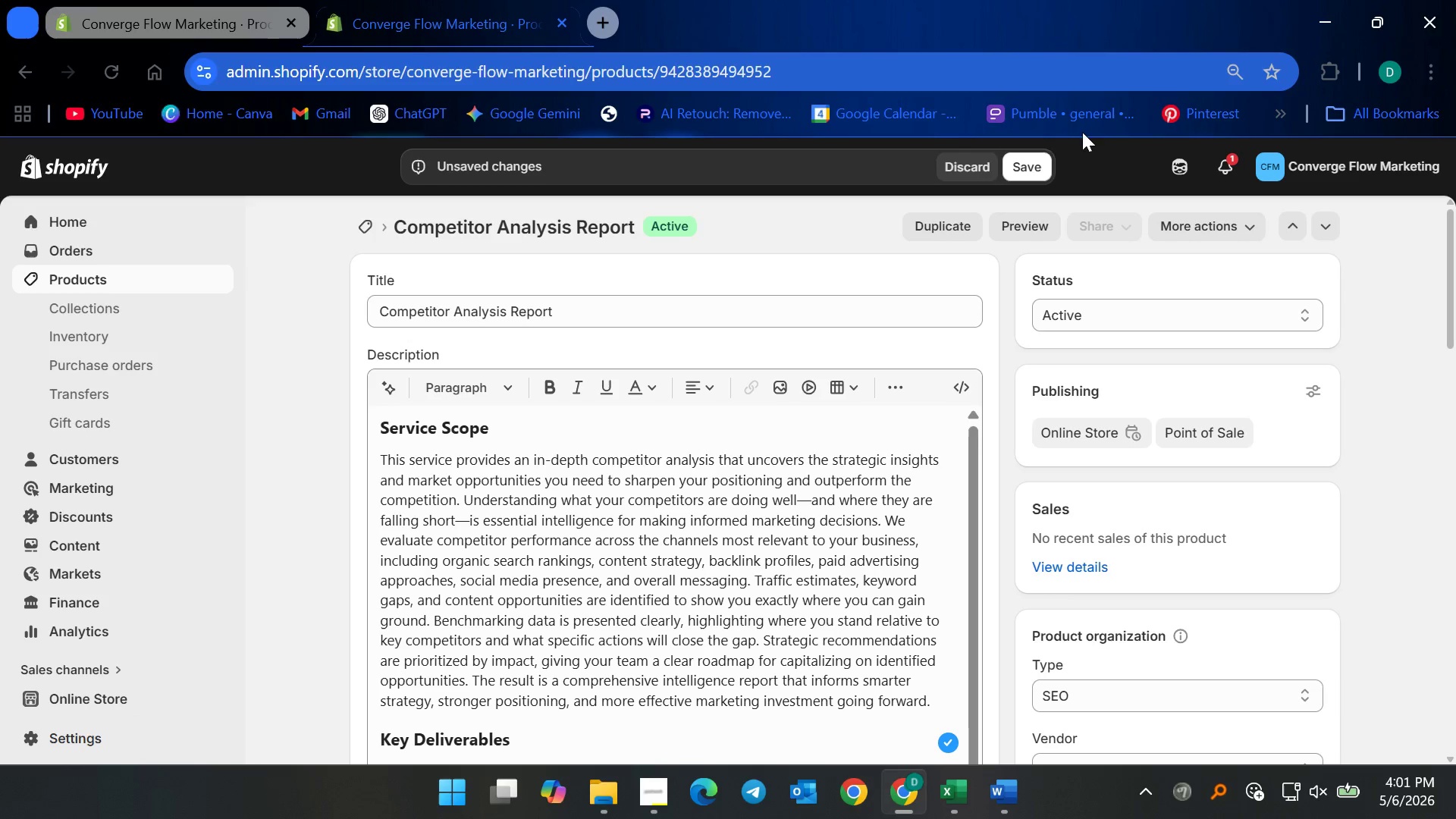 
left_click([1034, 157])
 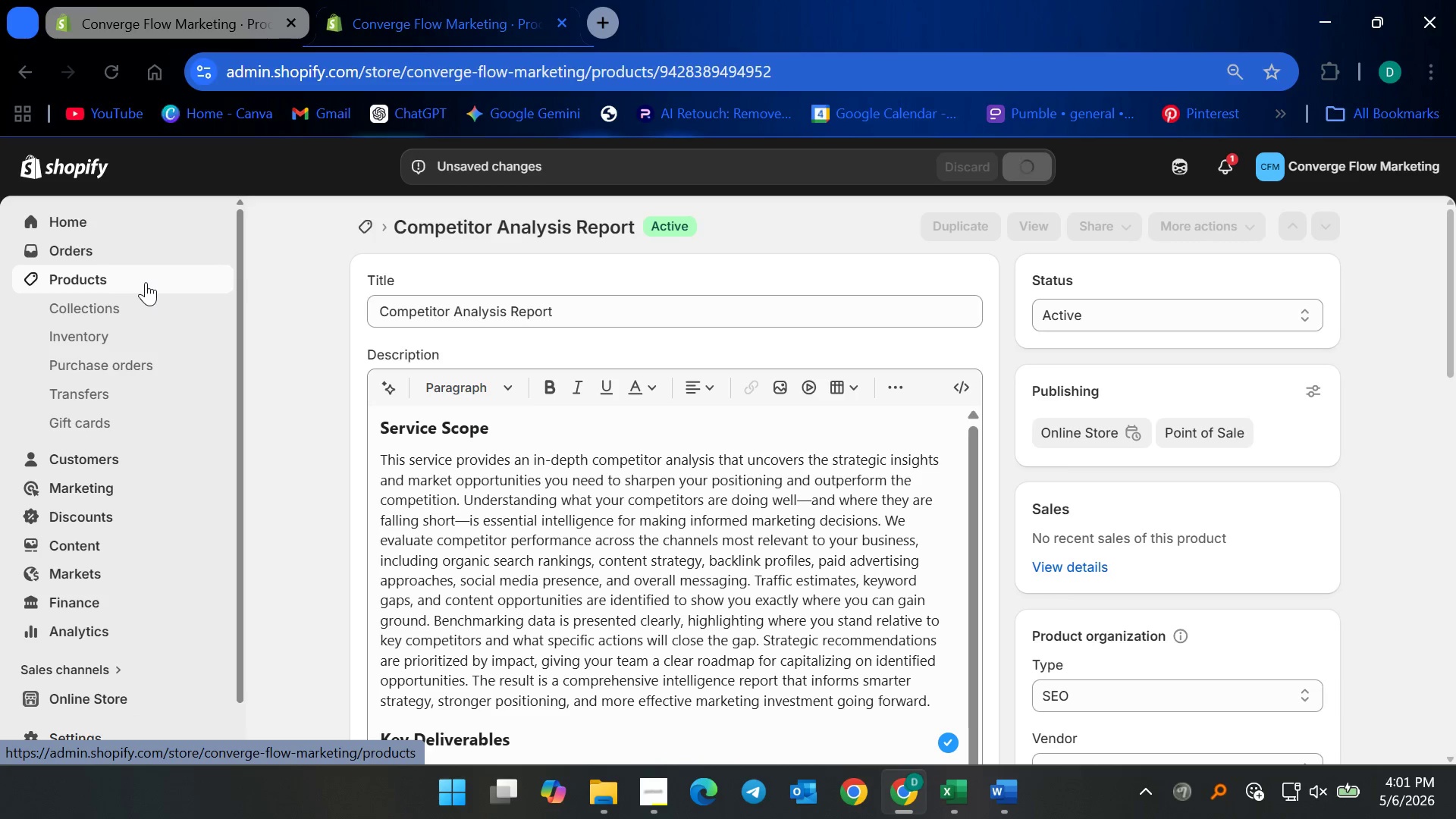 
wait(5.08)
 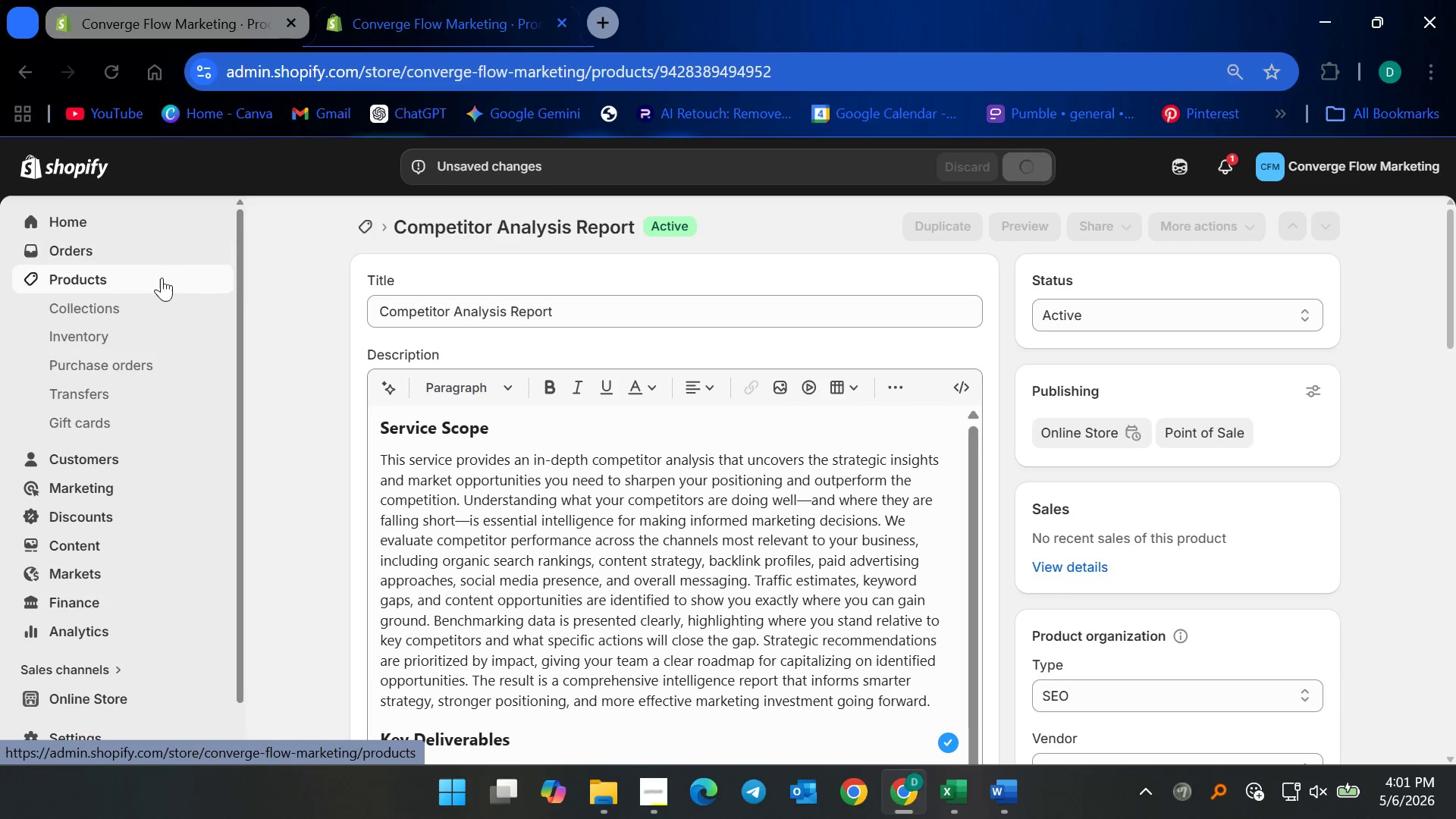 
left_click([146, 282])
 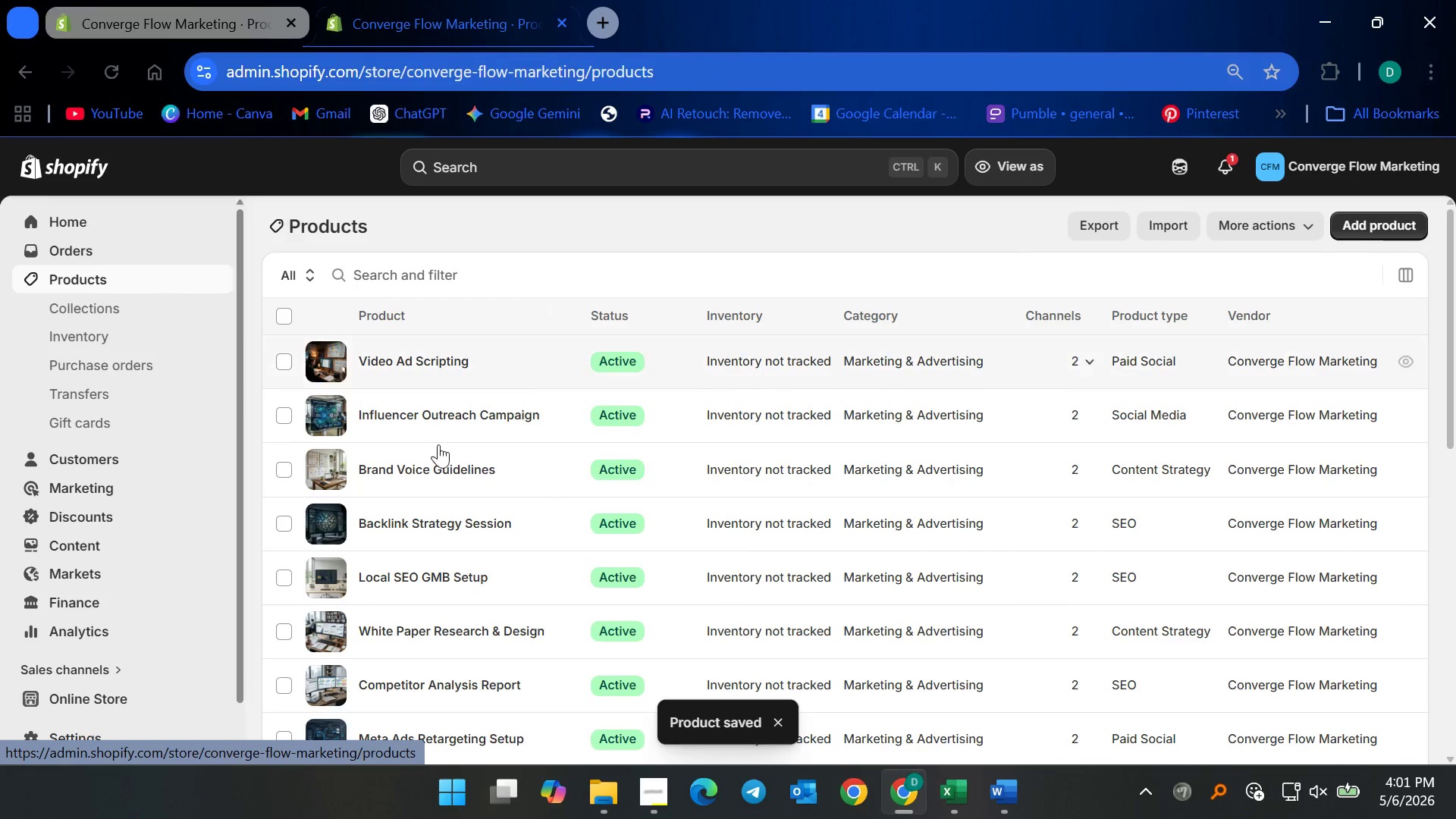 
scroll: coordinate [670, 579], scroll_direction: down, amount: 18.0
 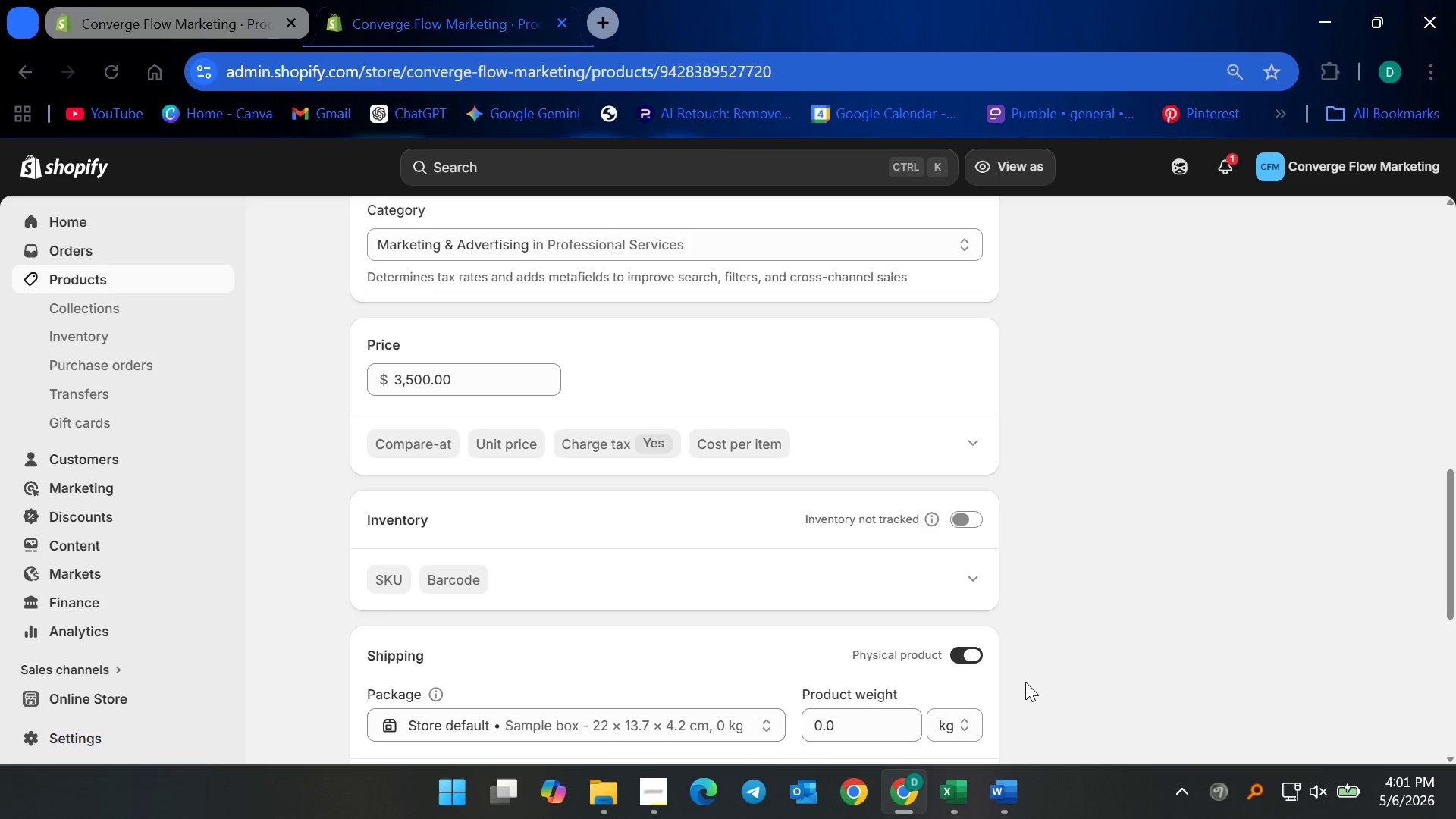 
left_click([977, 652])
 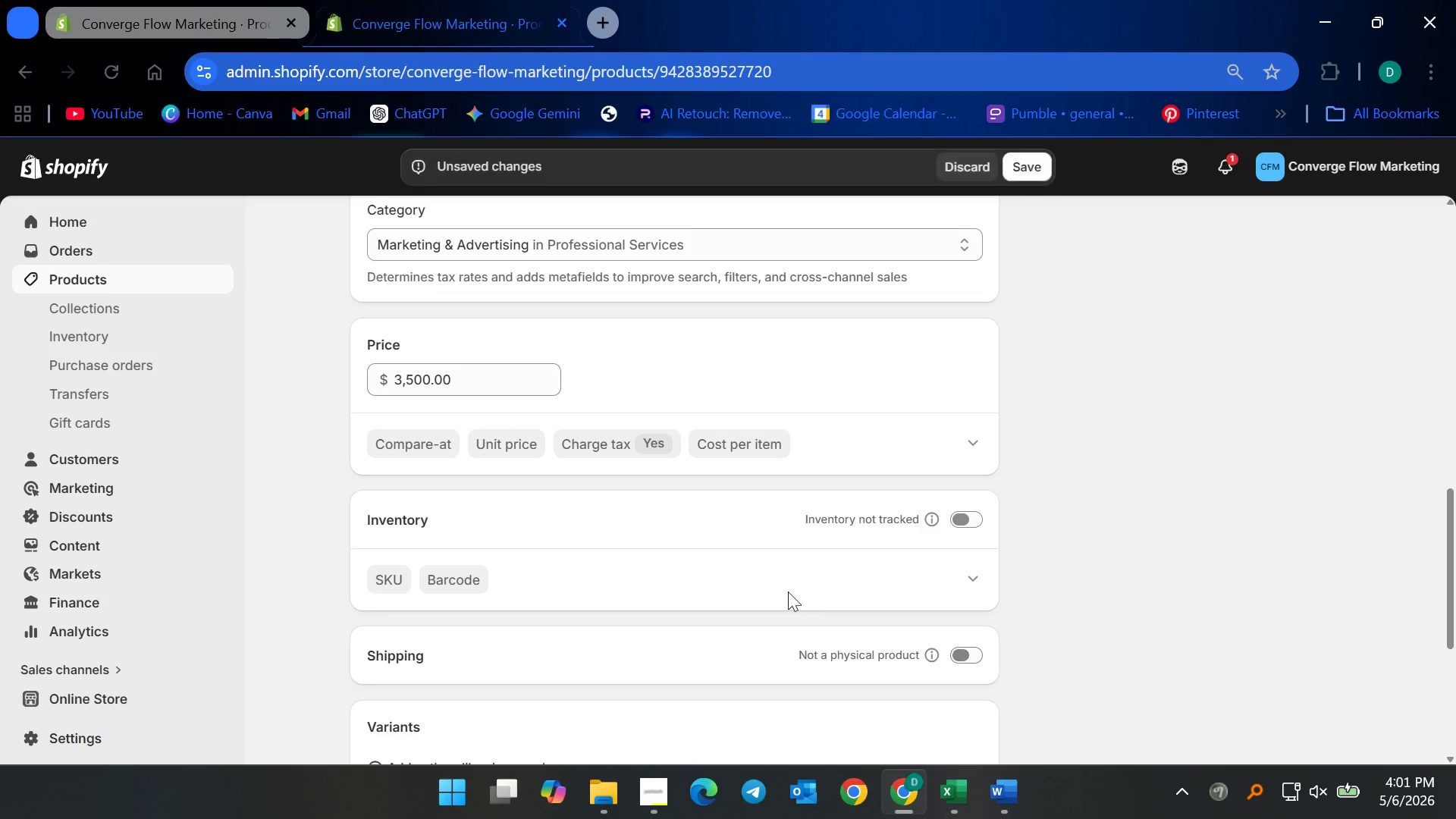 
scroll: coordinate [750, 588], scroll_direction: down, amount: 2.0
 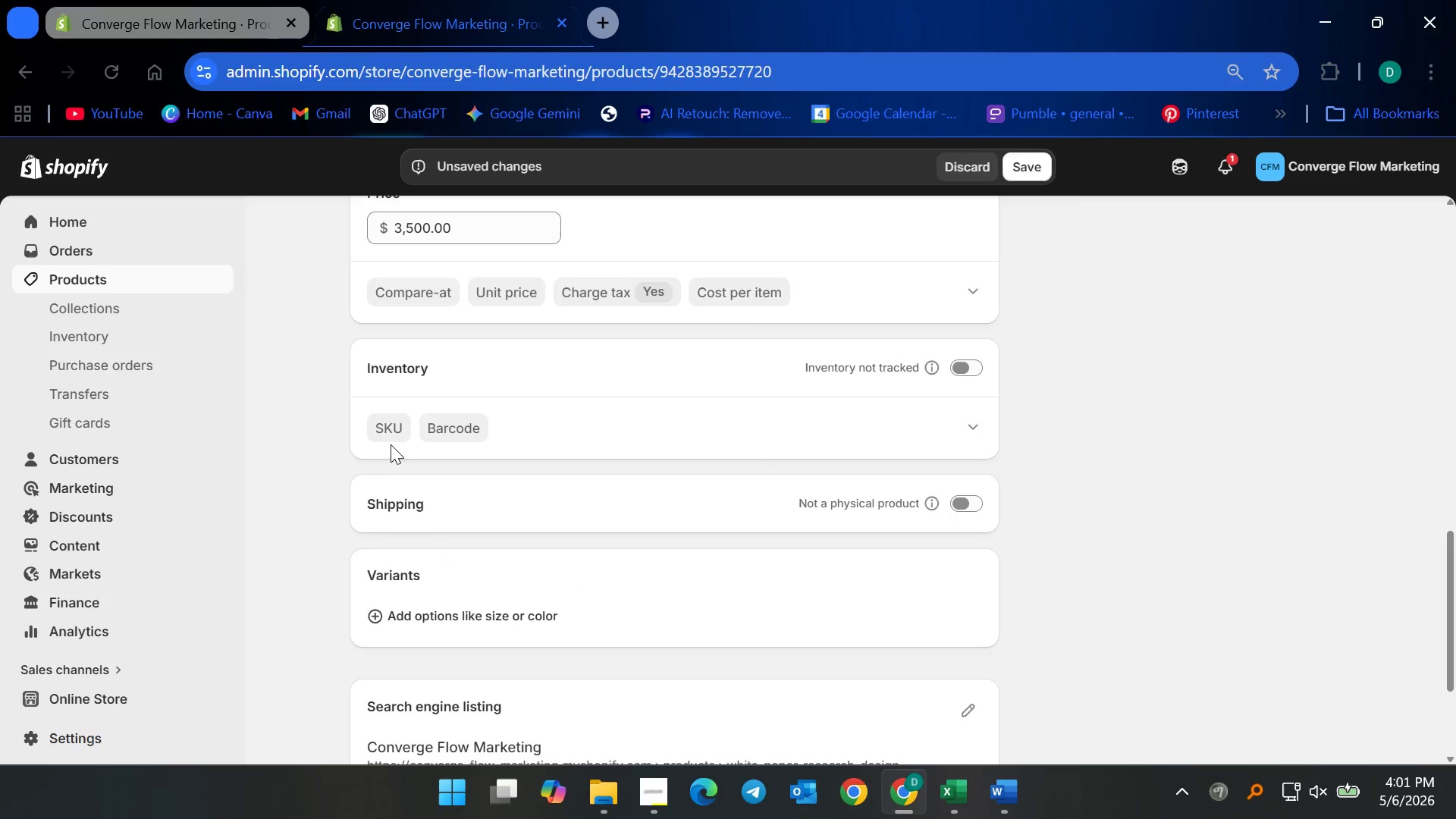 
left_click([386, 431])
 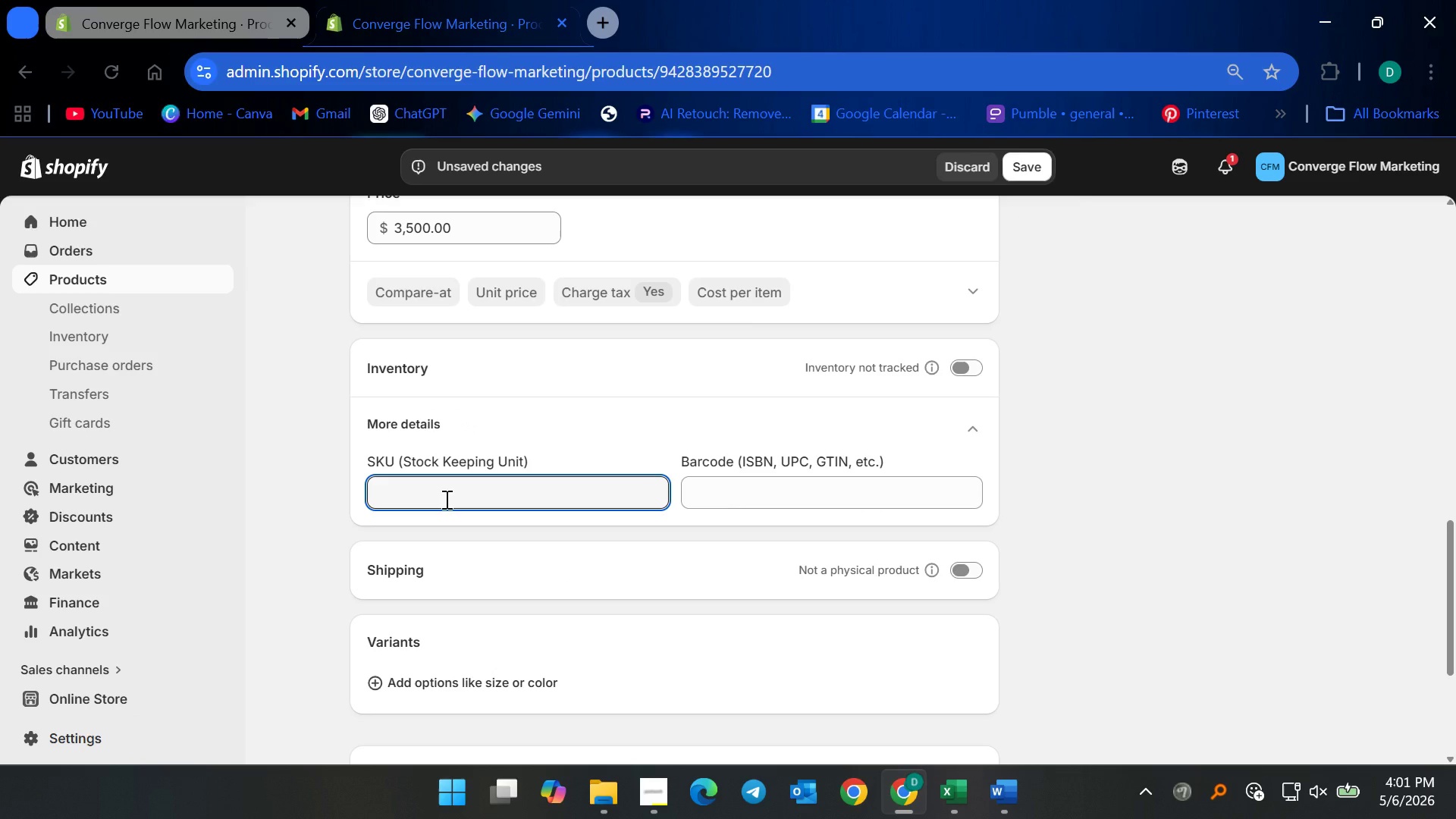 
key(CapsLock)
 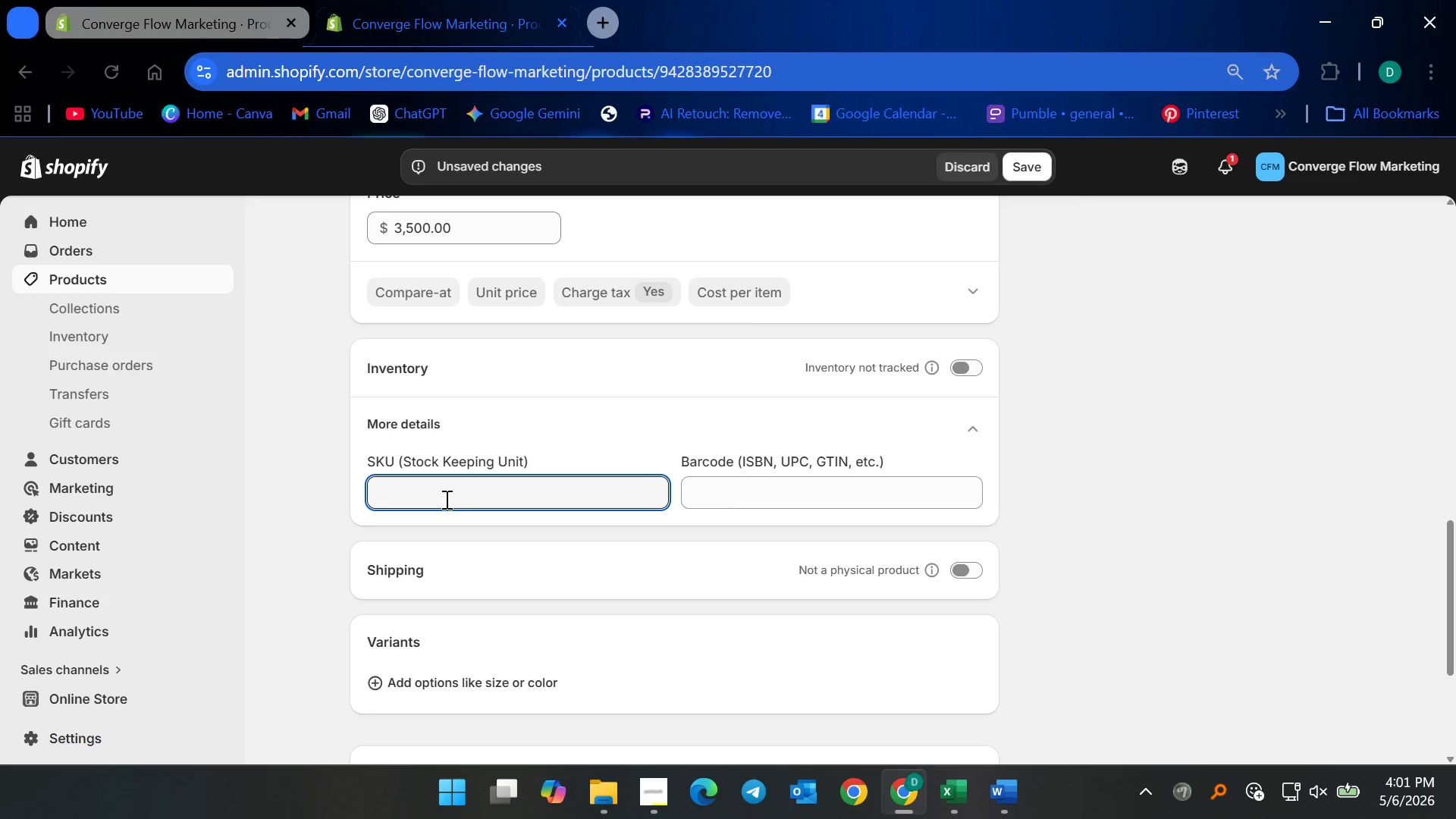 
type(CFM-CONTENT-WHITE)
 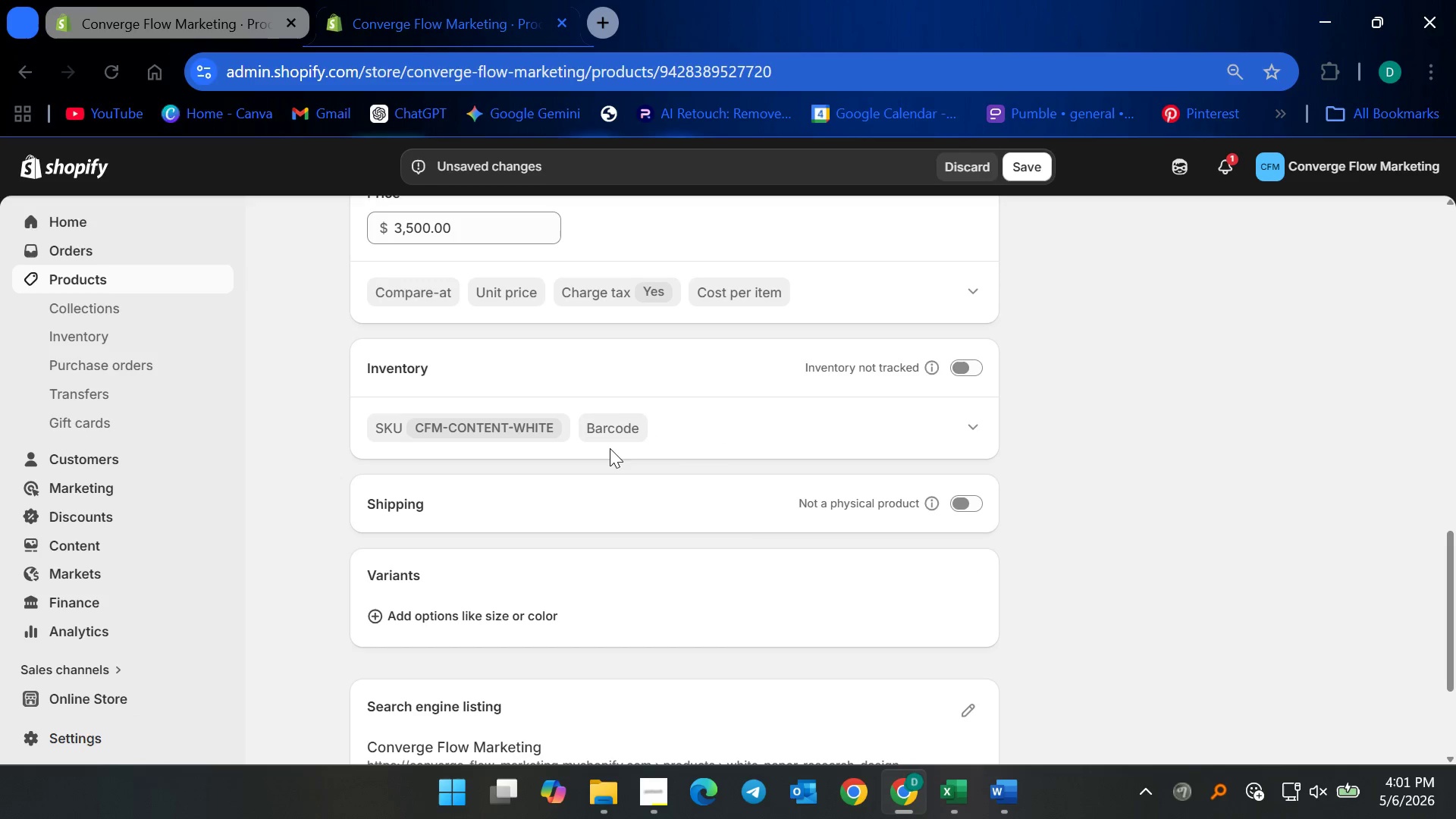 
left_click([438, 621])
 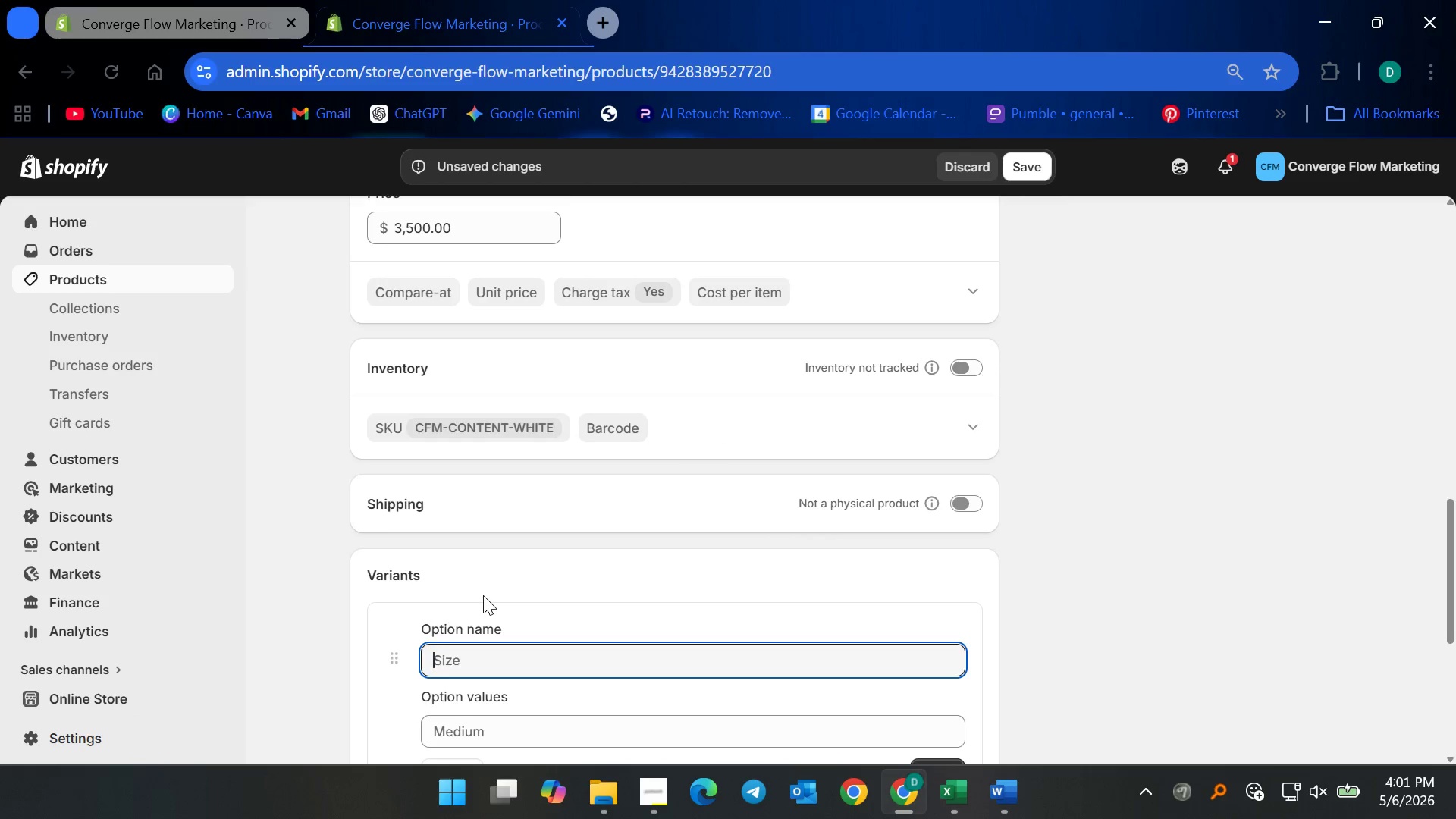 
scroll: coordinate [483, 595], scroll_direction: down, amount: 2.0
 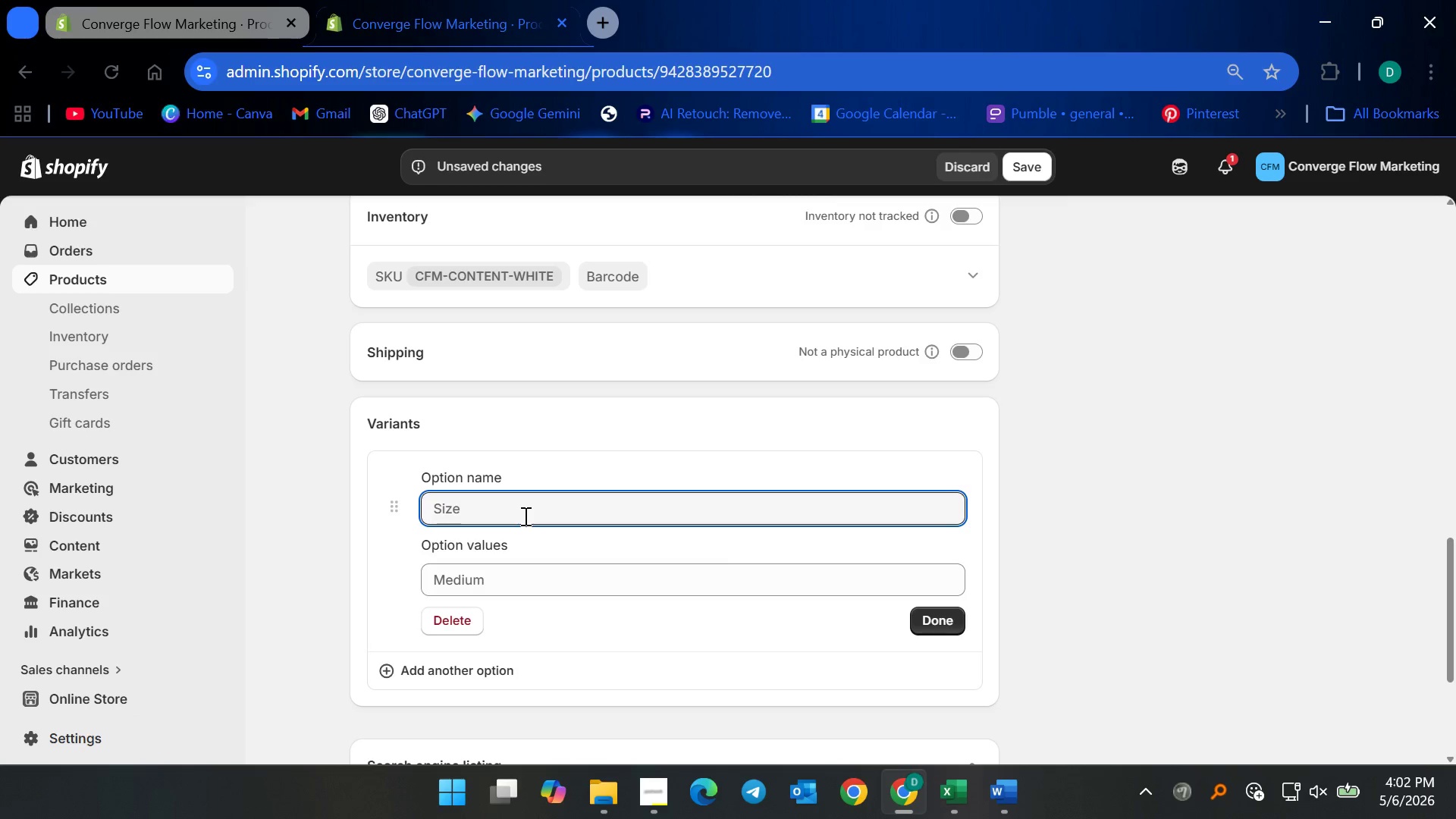 
wait(33.36)
 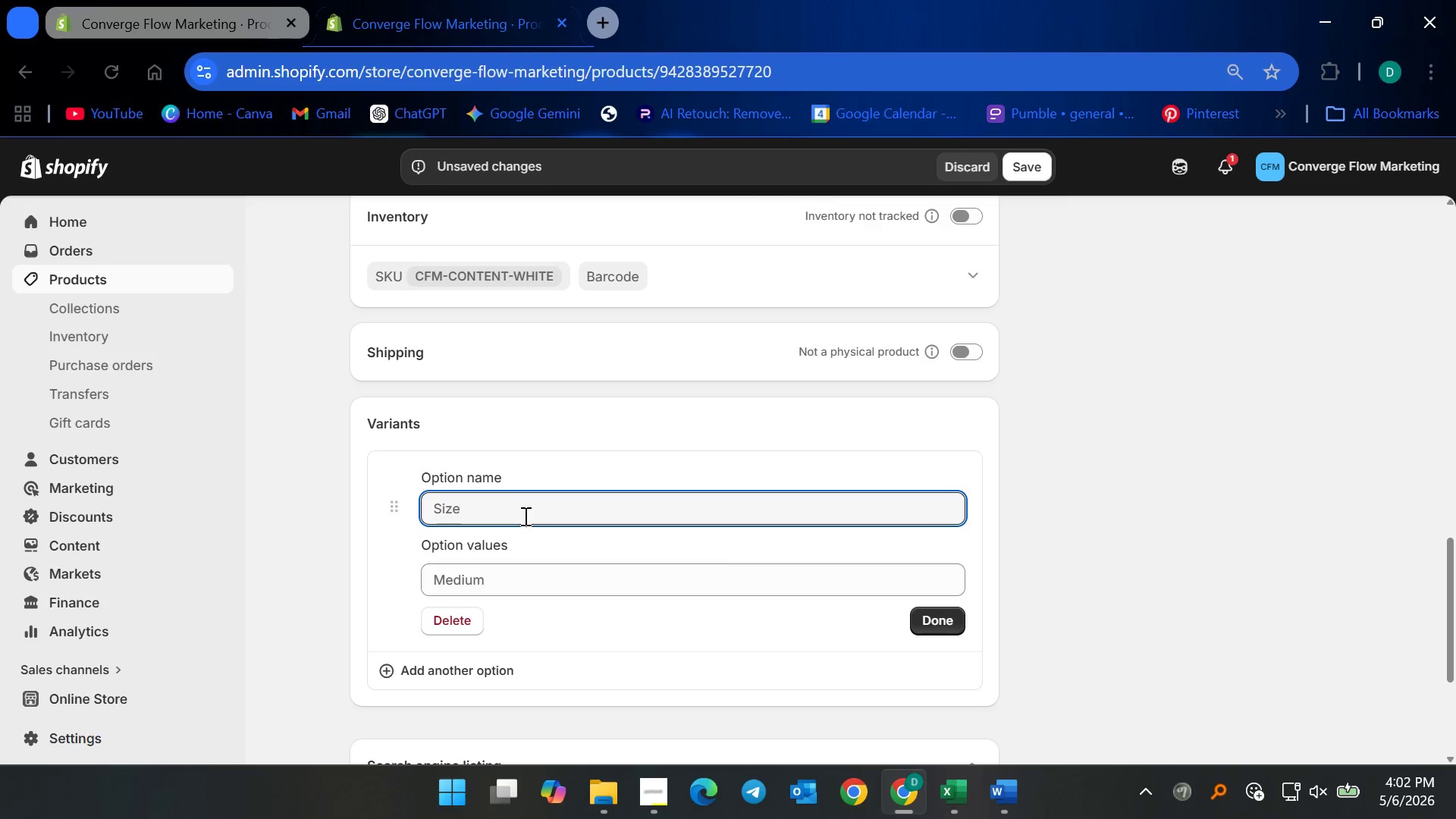 
type(Service Package)
 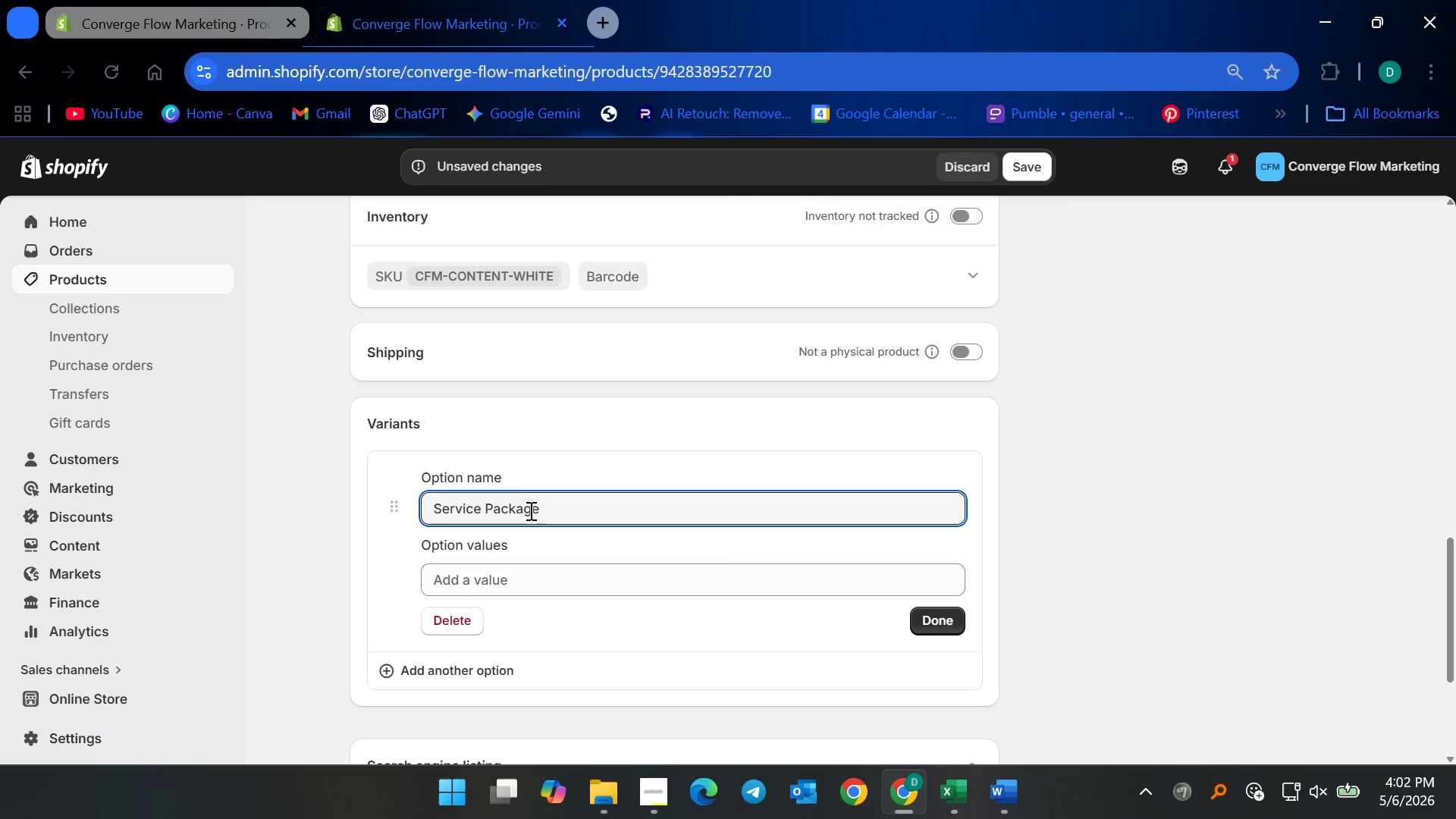 
left_click([529, 577])
 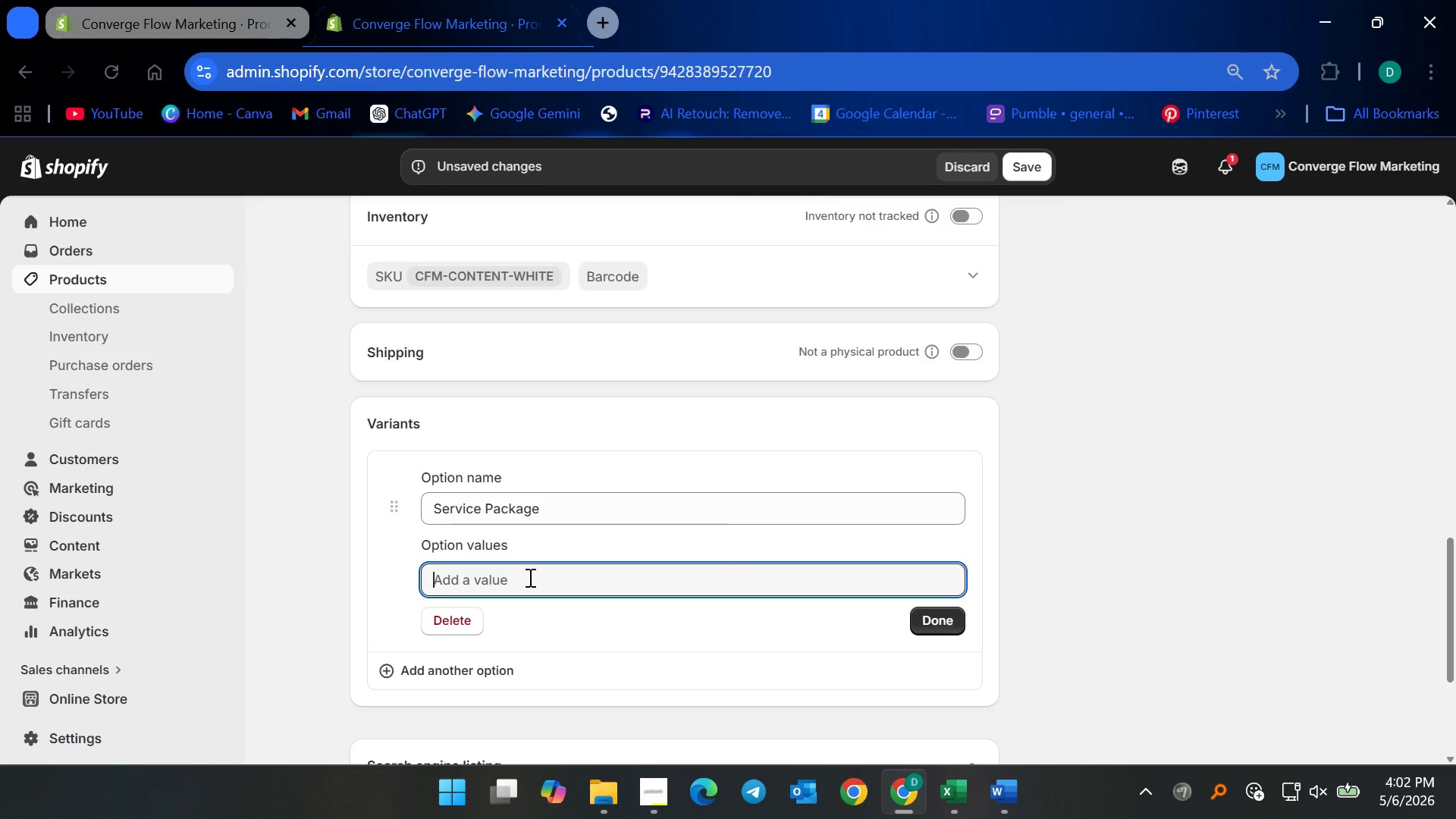 
wait(5.56)
 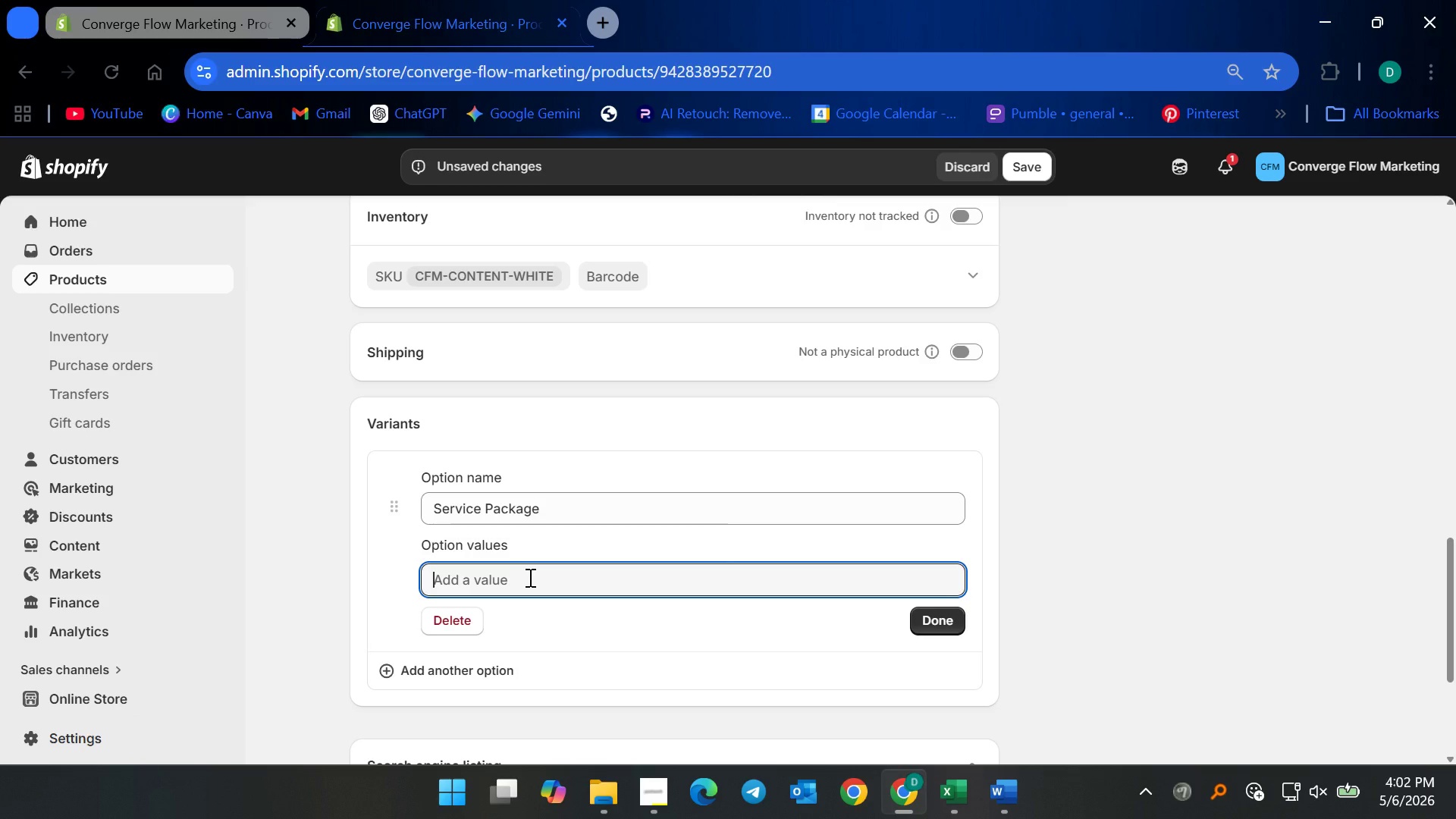 
type(Full White Paoa)
key(Backspace)
key(Backspace)
type(per)
 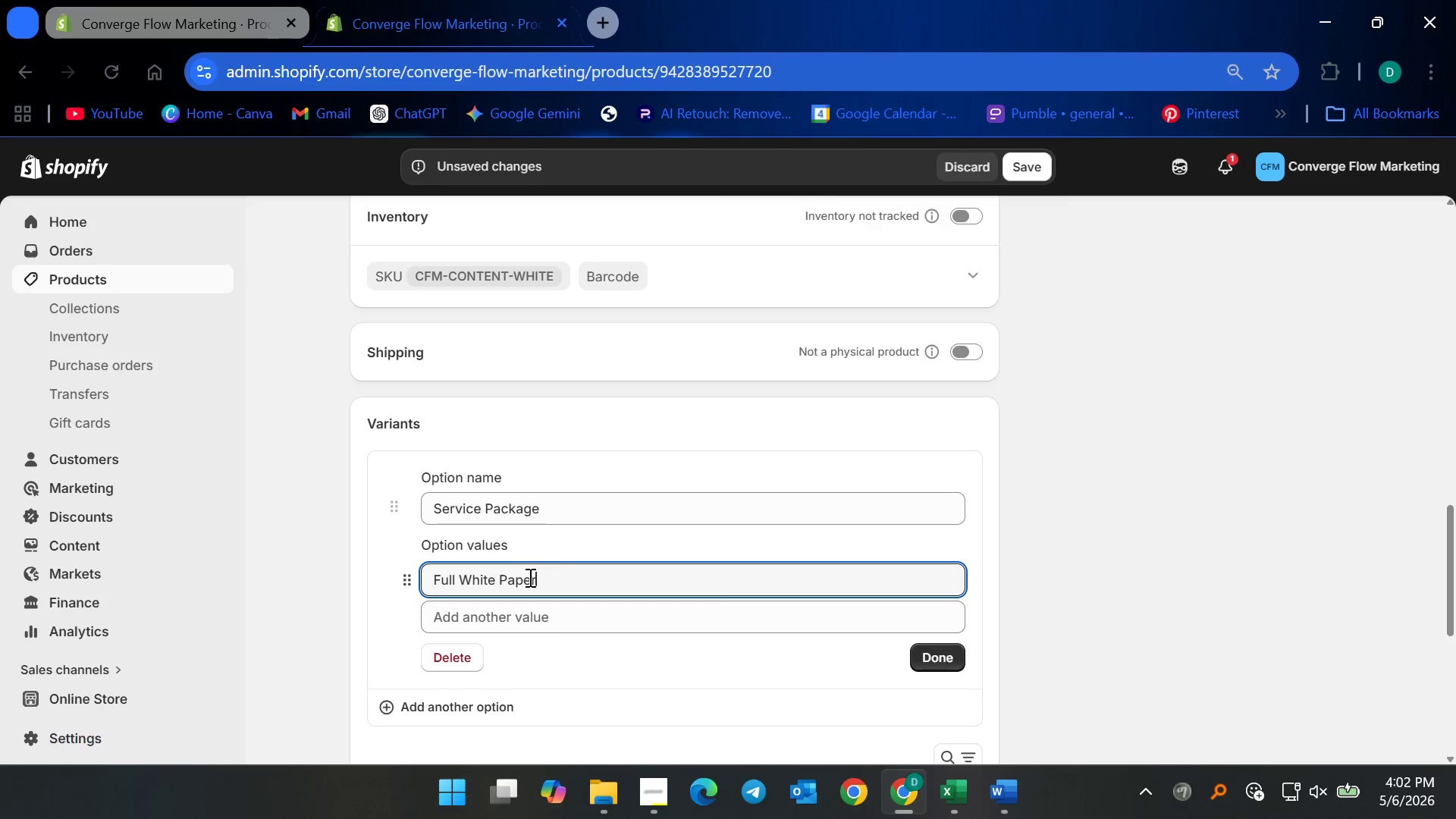 
left_click([939, 651])
 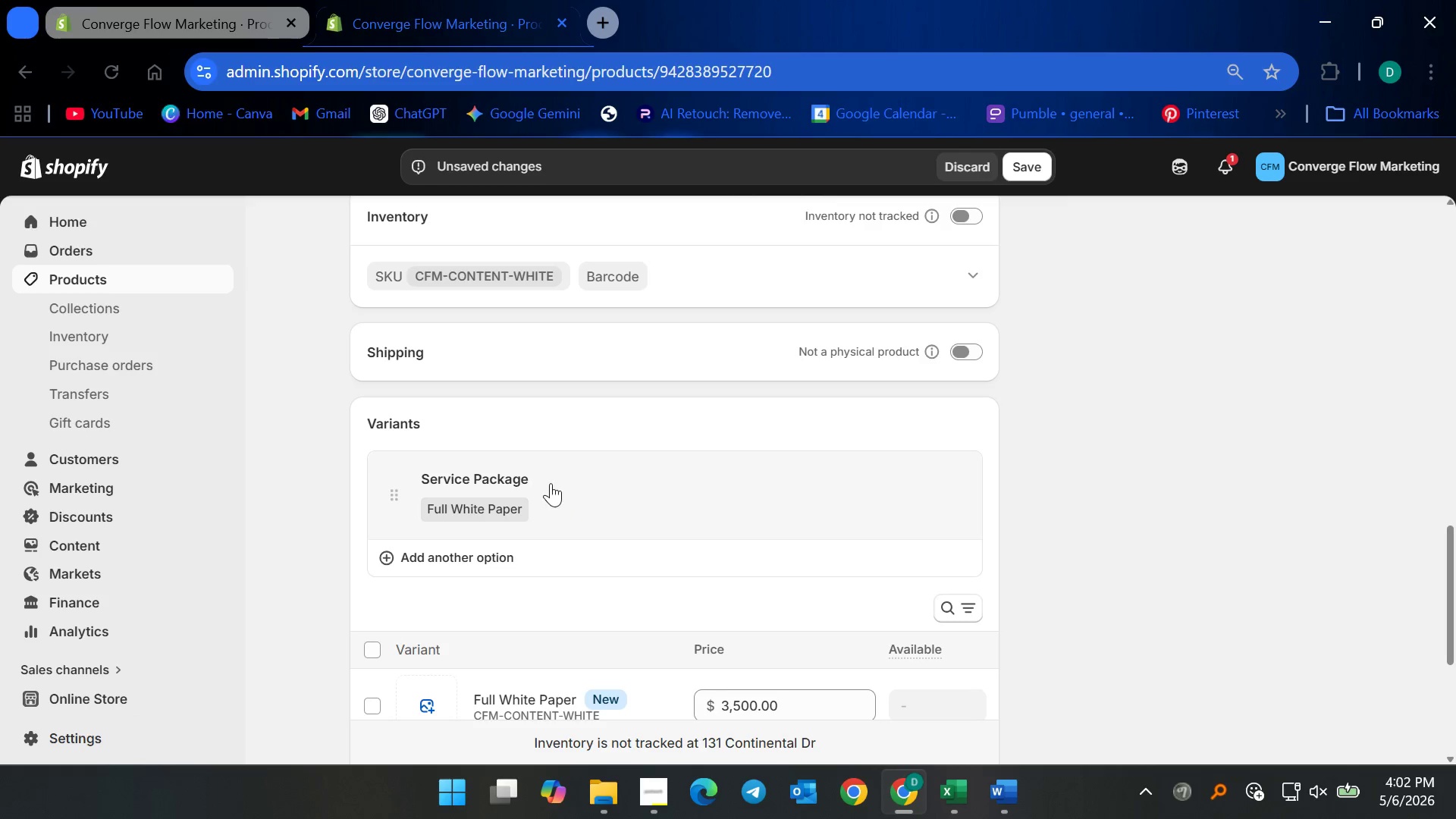 
scroll: coordinate [586, 540], scroll_direction: down, amount: 2.0
 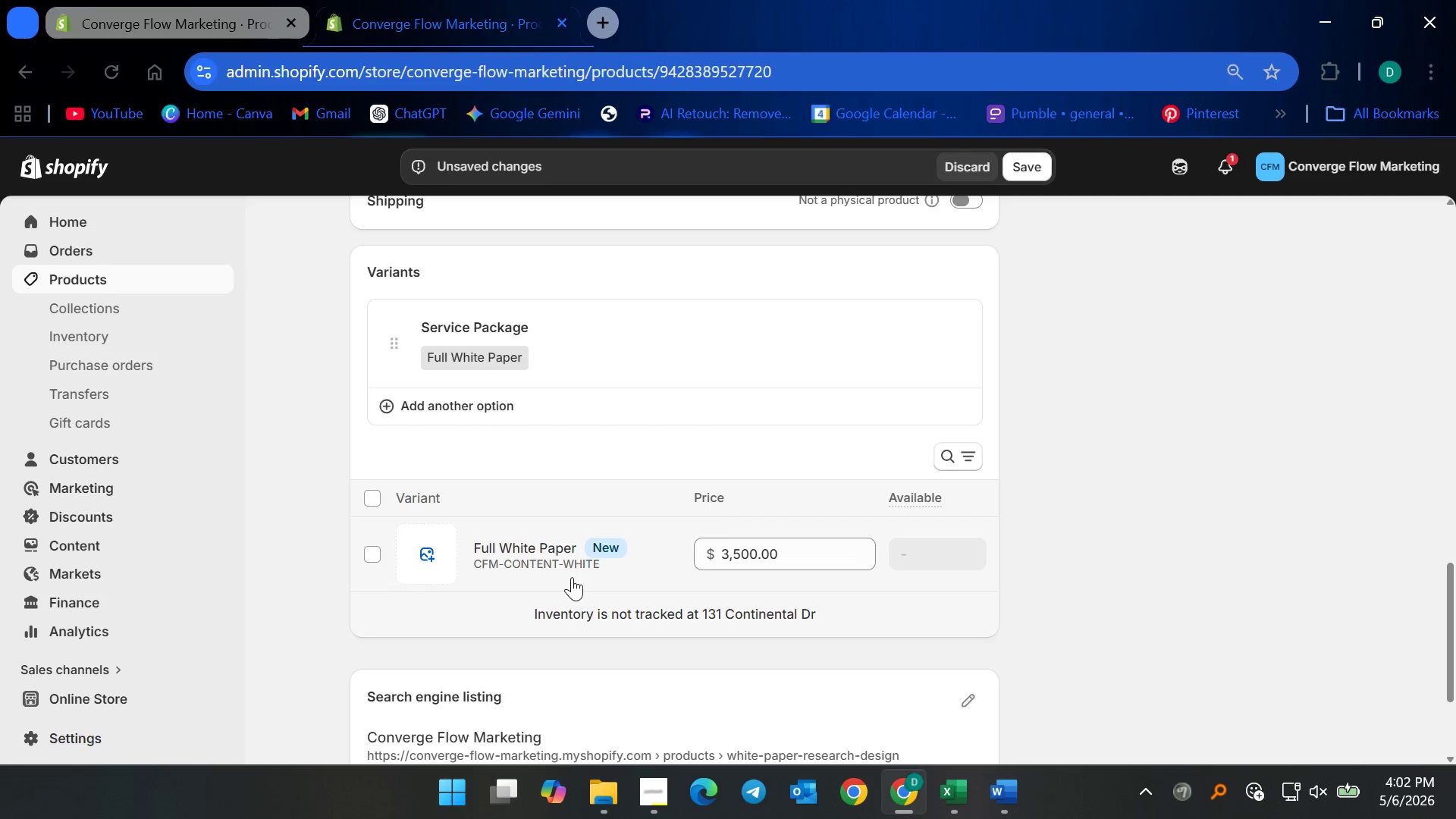 
scroll: coordinate [861, 479], scroll_direction: up, amount: 7.0
 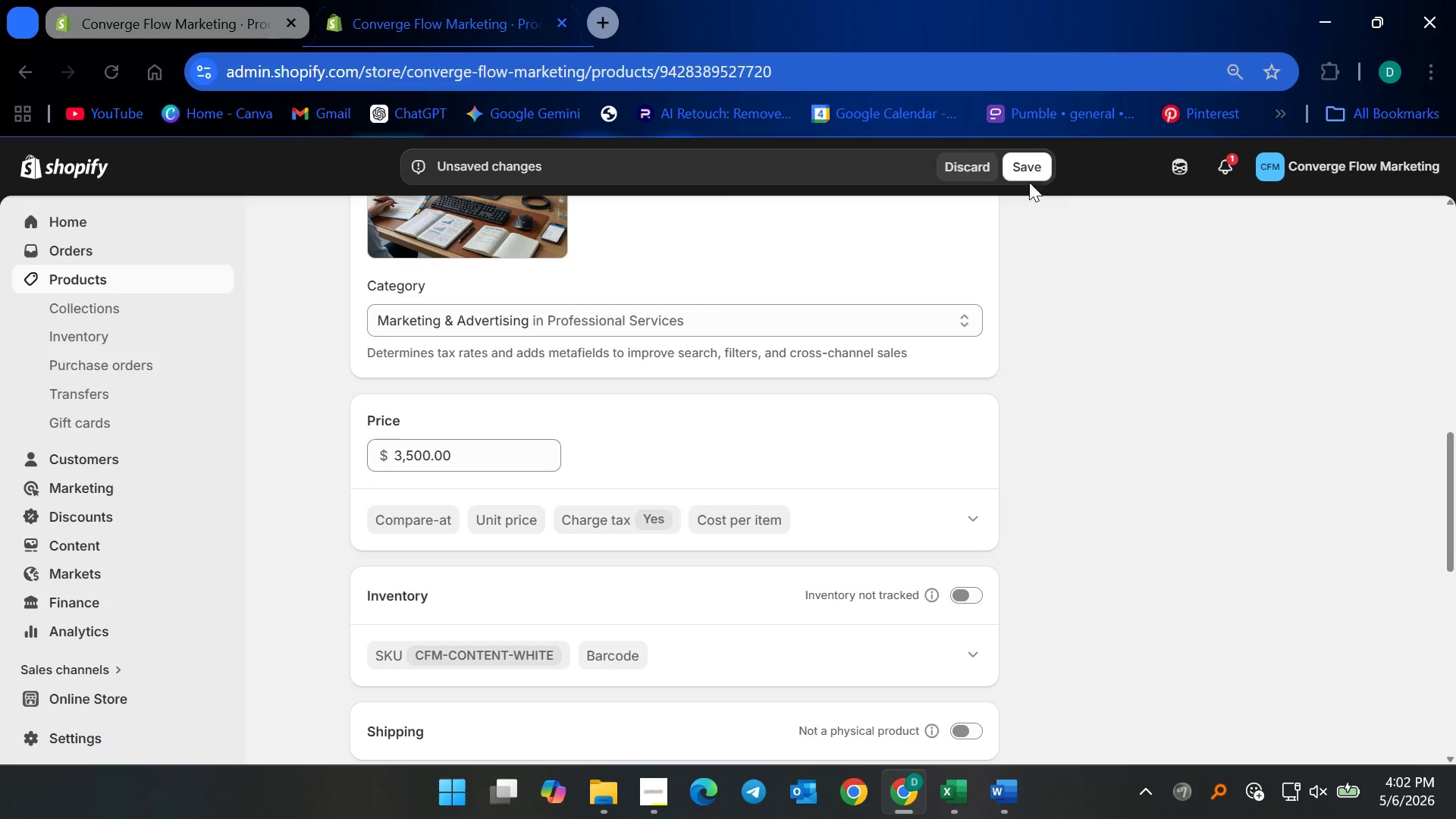 
left_click([1019, 155])
 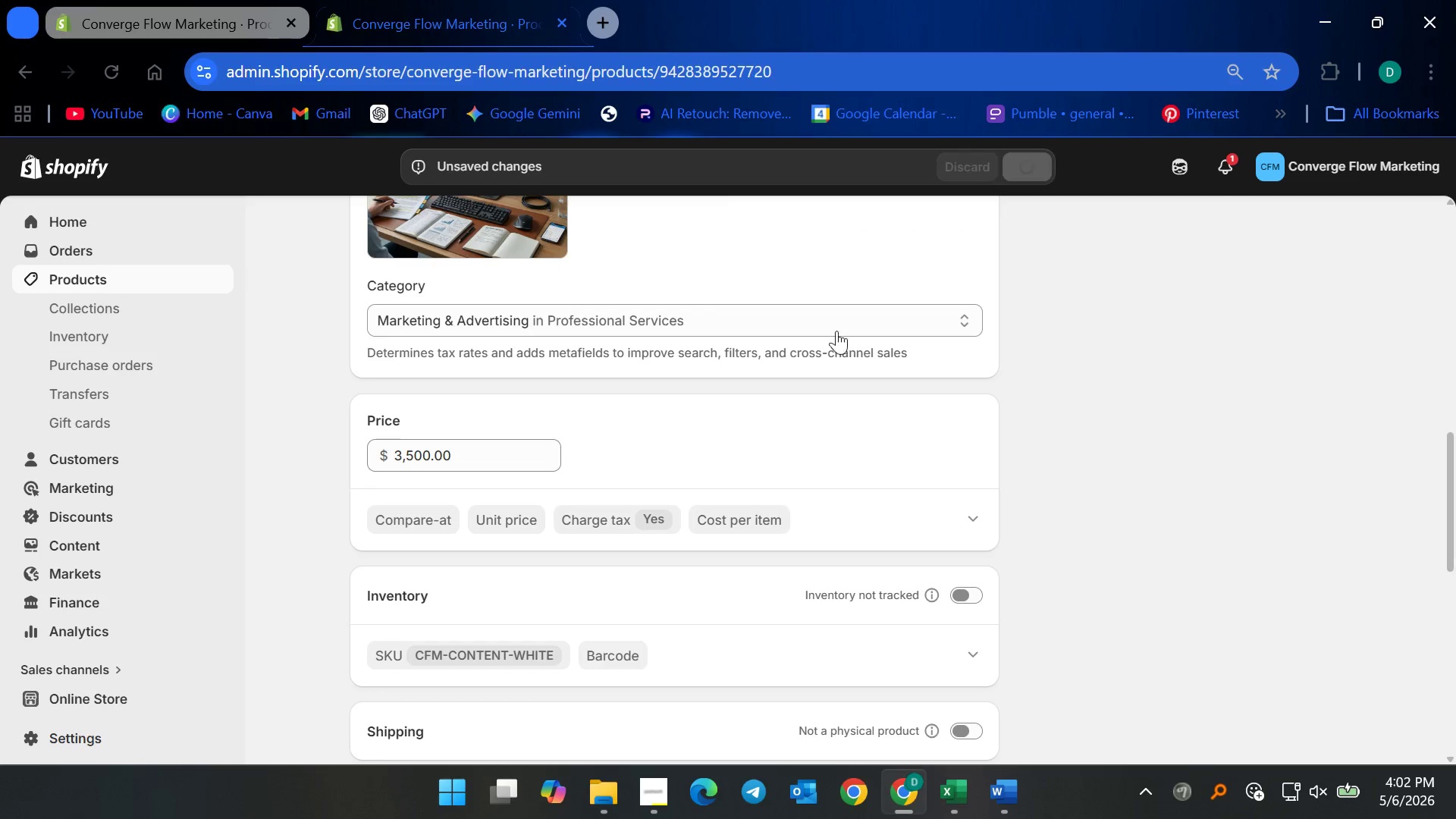 
scroll: coordinate [696, 460], scroll_direction: down, amount: 6.0
 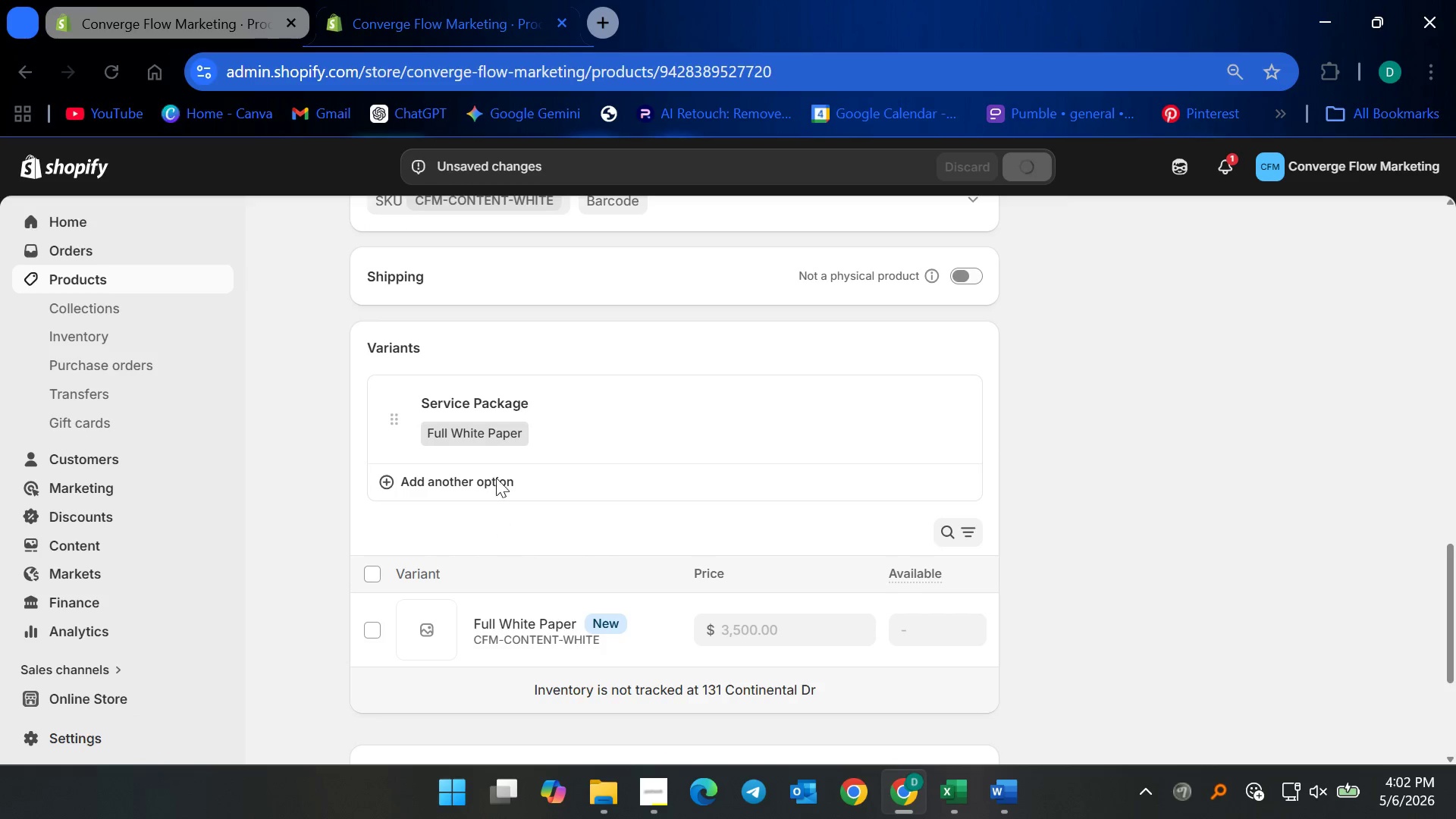 
scroll: coordinate [483, 447], scroll_direction: up, amount: 3.0
 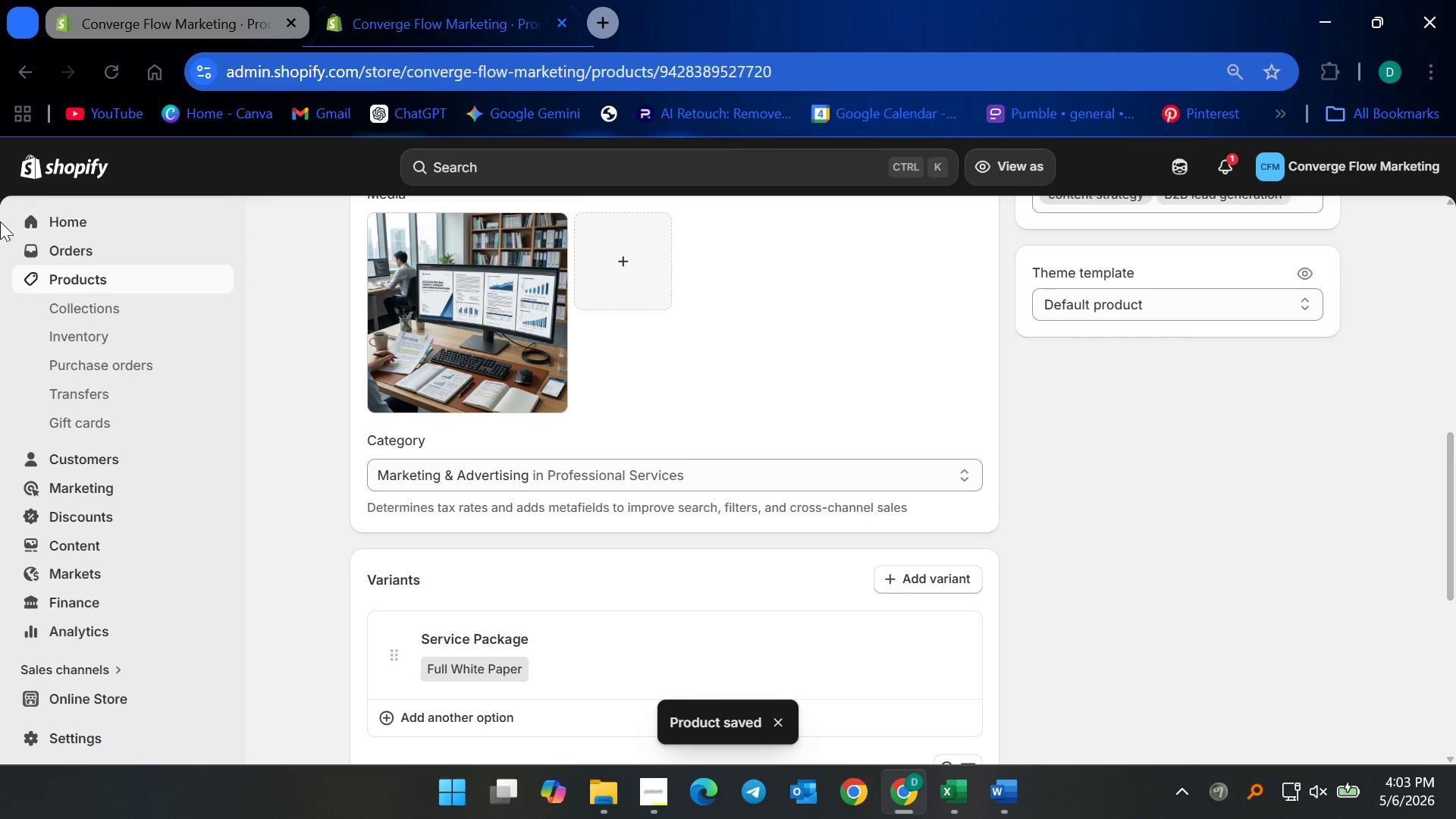 
wait(7.37)
 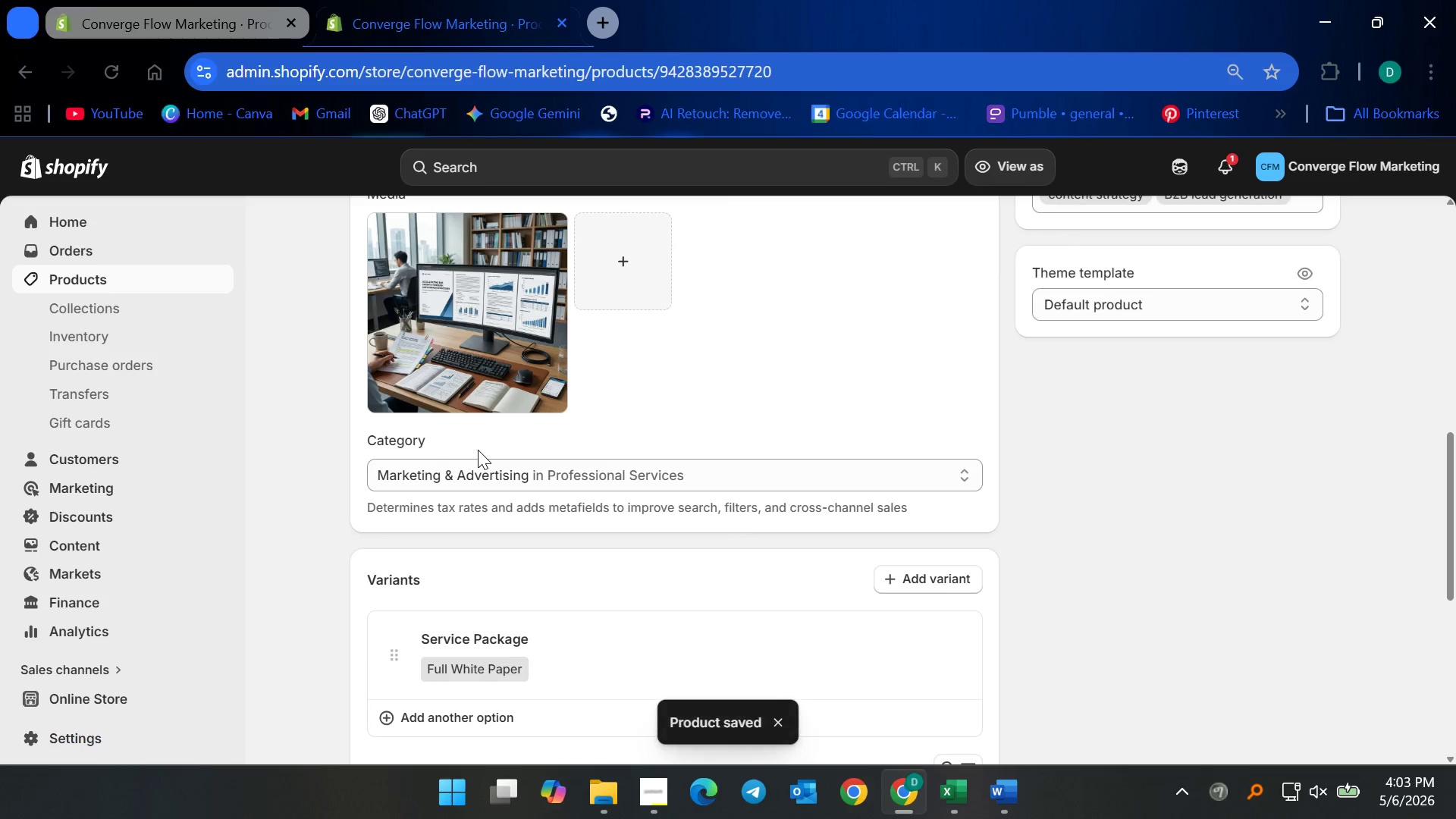 
scroll: coordinate [465, 605], scroll_direction: down, amount: 7.0
 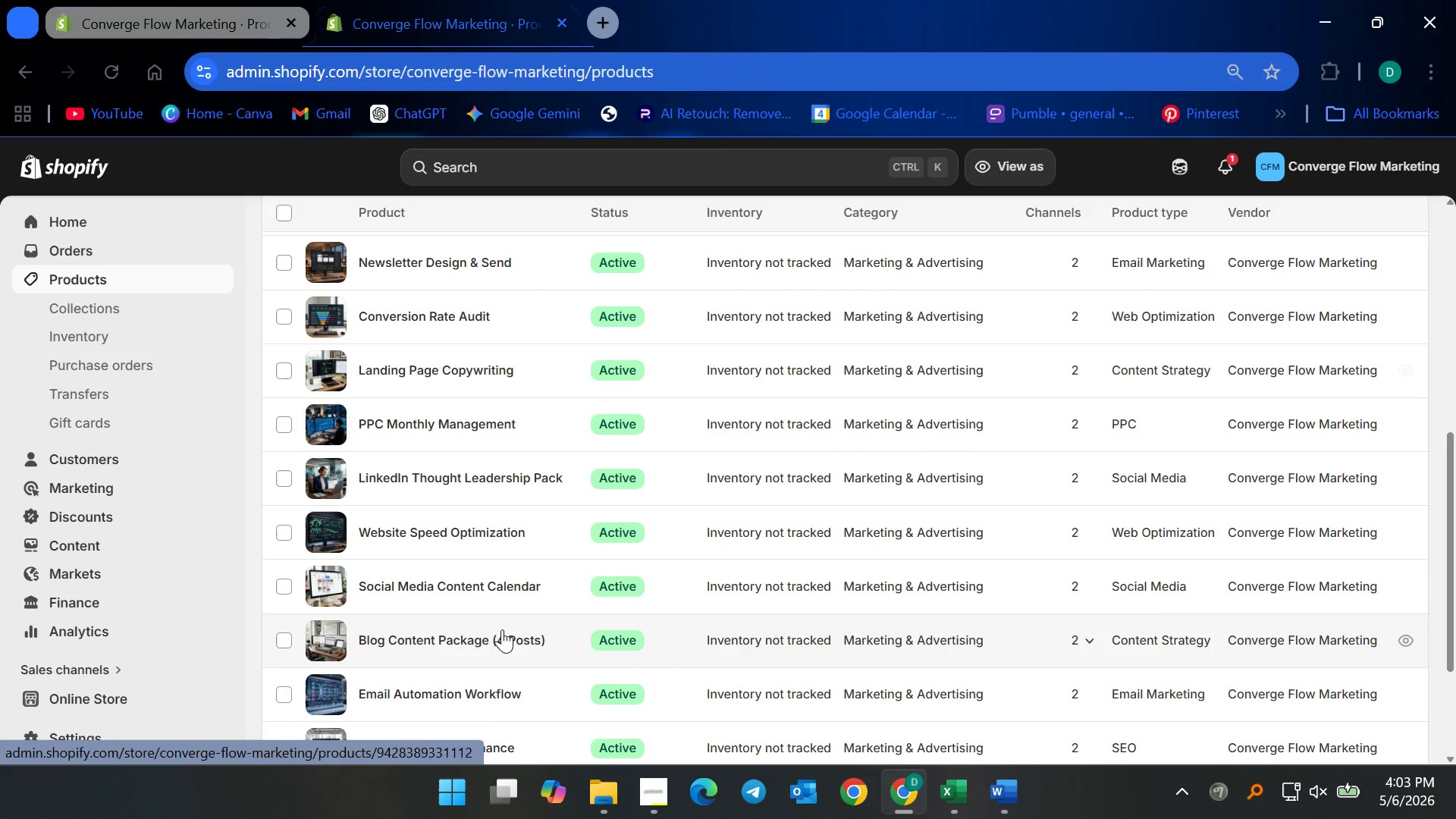 
scroll: coordinate [499, 630], scroll_direction: up, amount: 6.0
 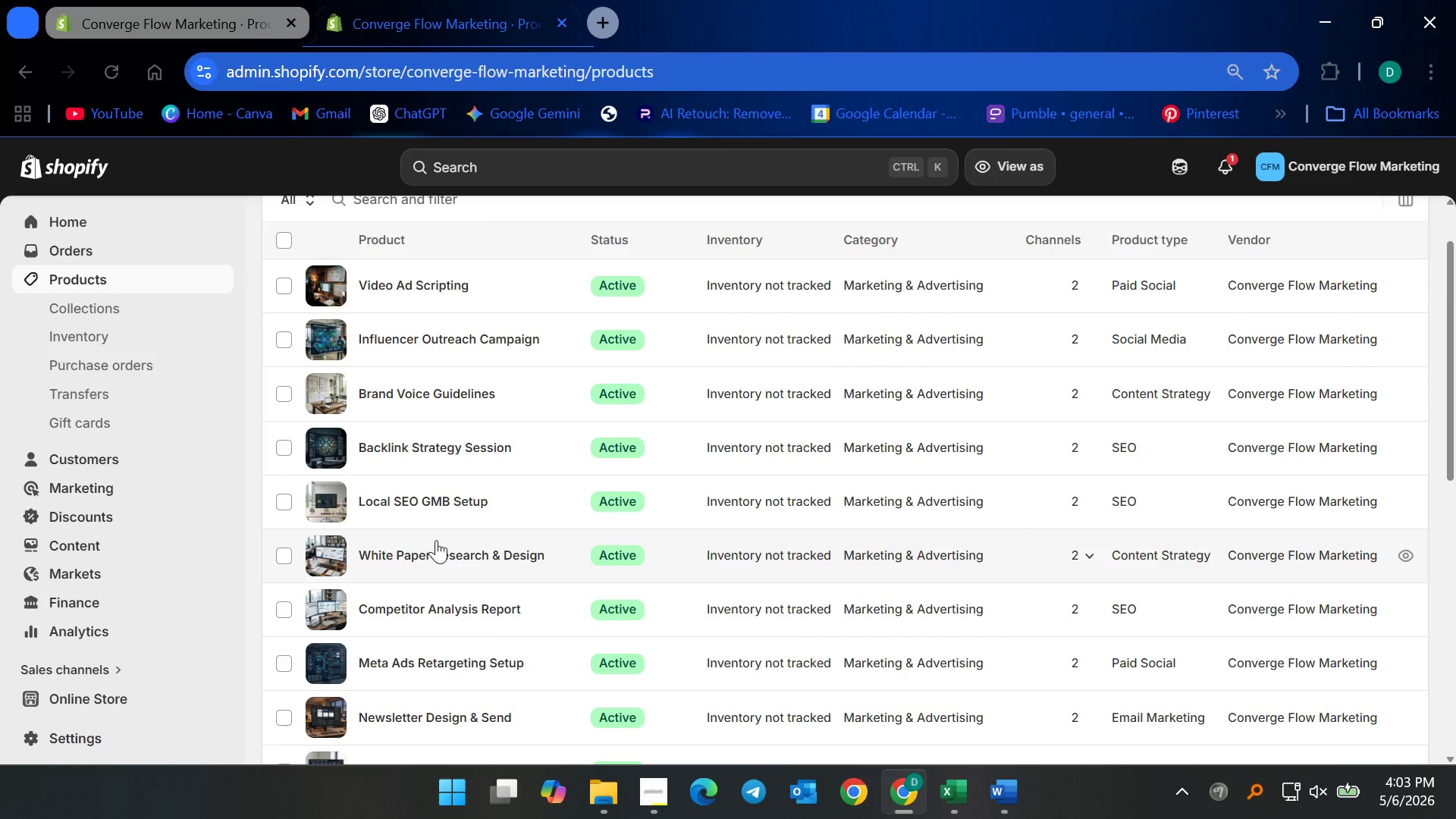 
left_click([429, 491])
 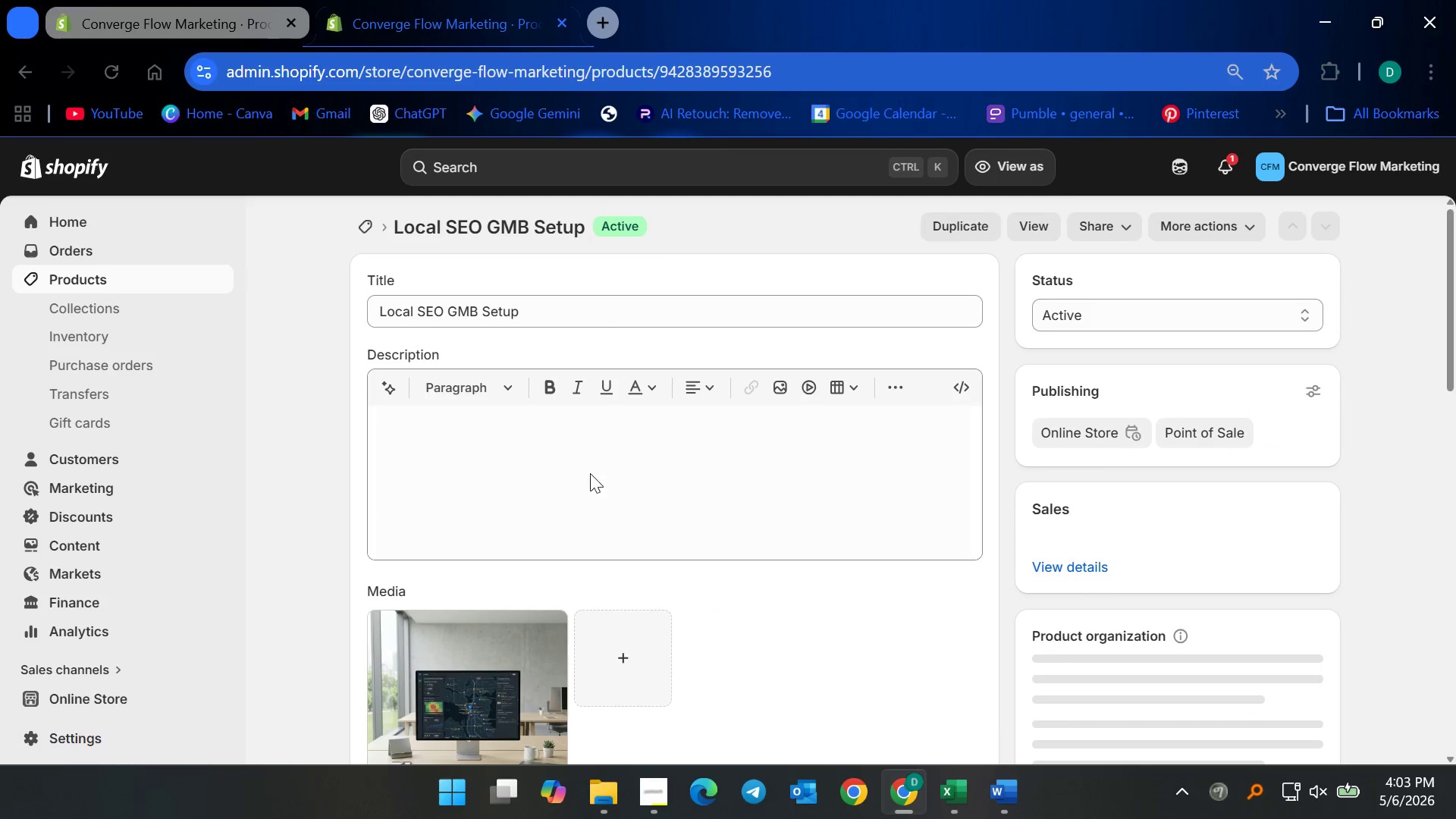 
scroll: coordinate [882, 642], scroll_direction: down, amount: 16.0
 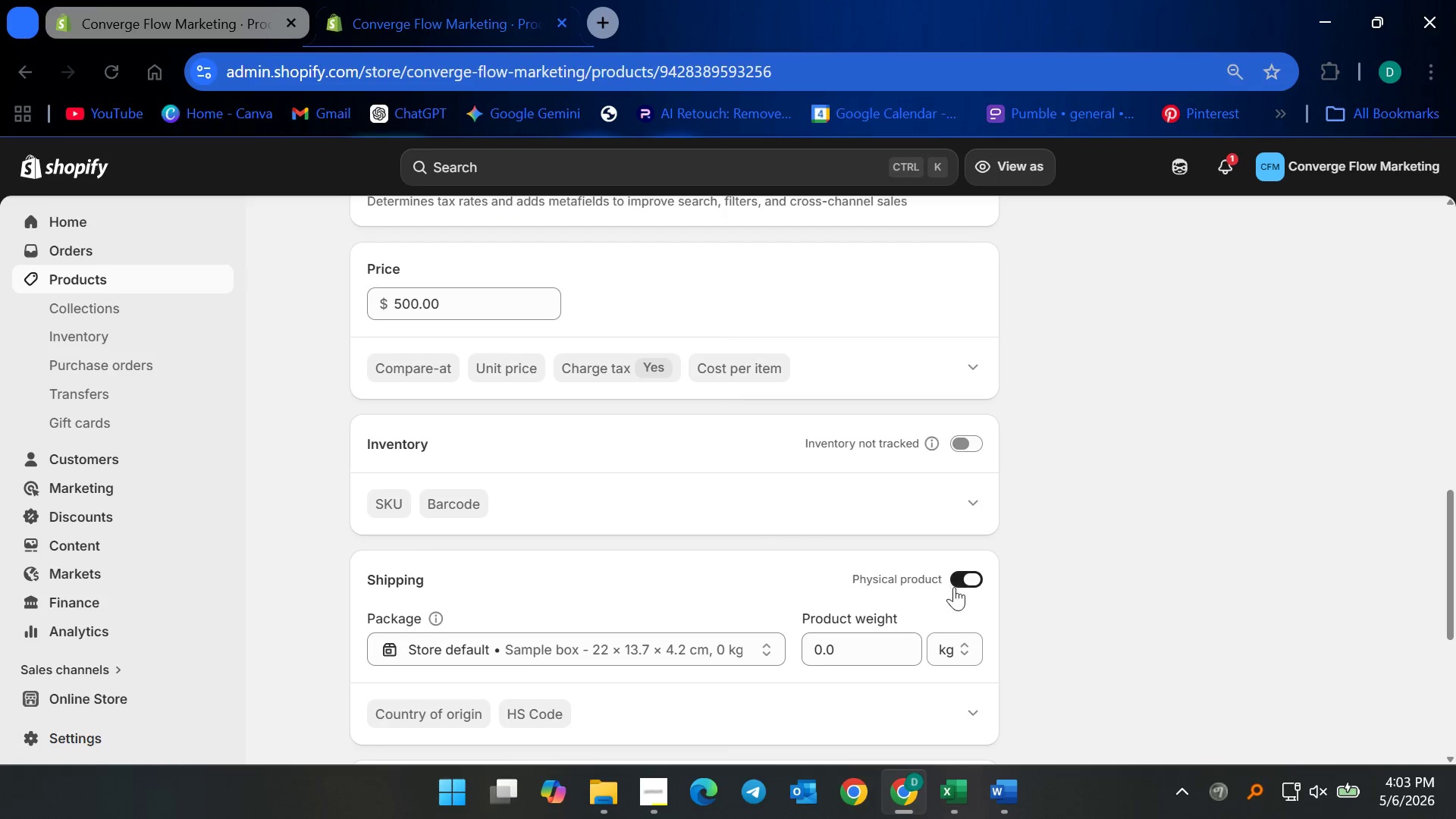 
left_click([964, 580])
 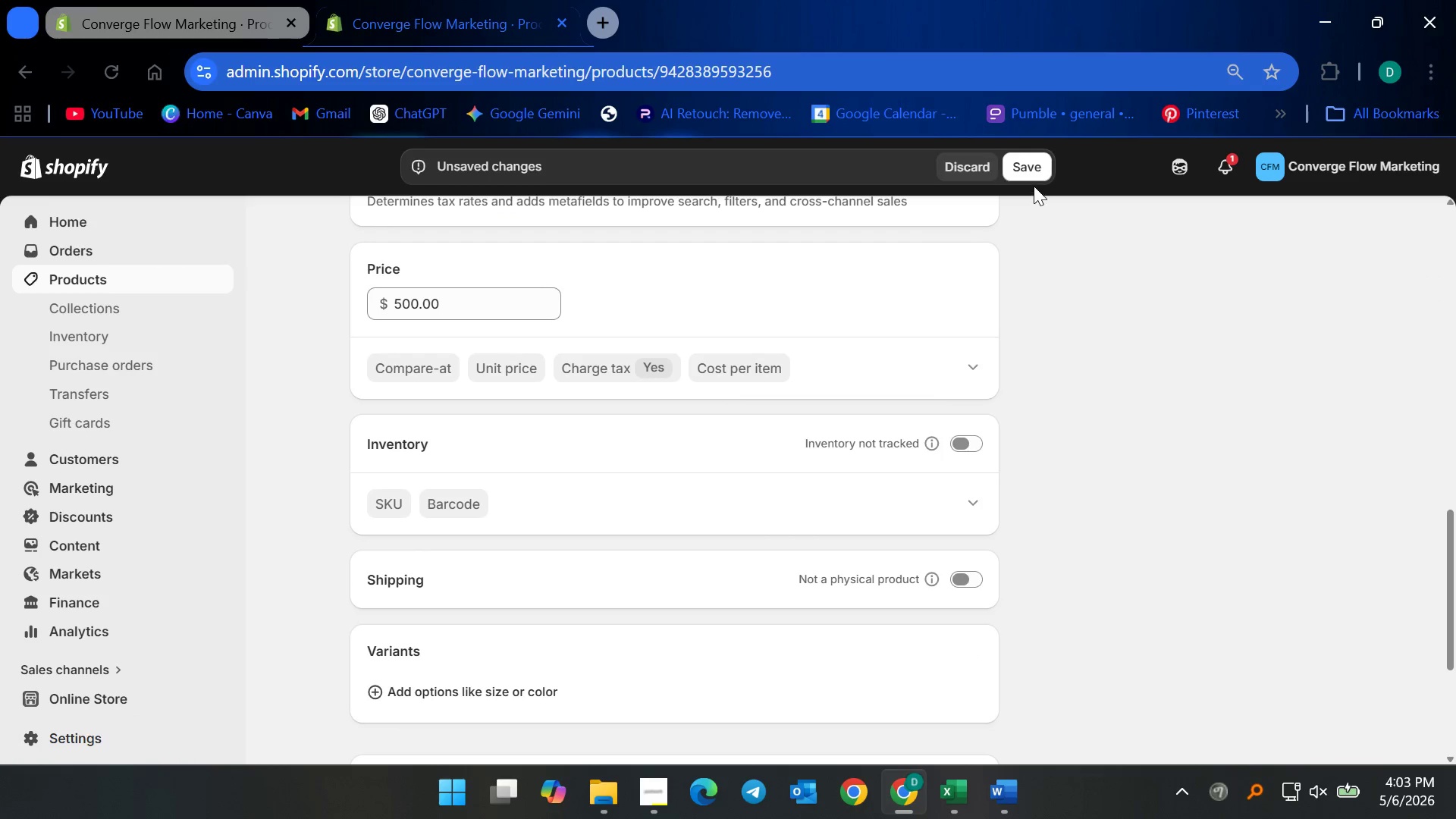 
left_click([1034, 180])
 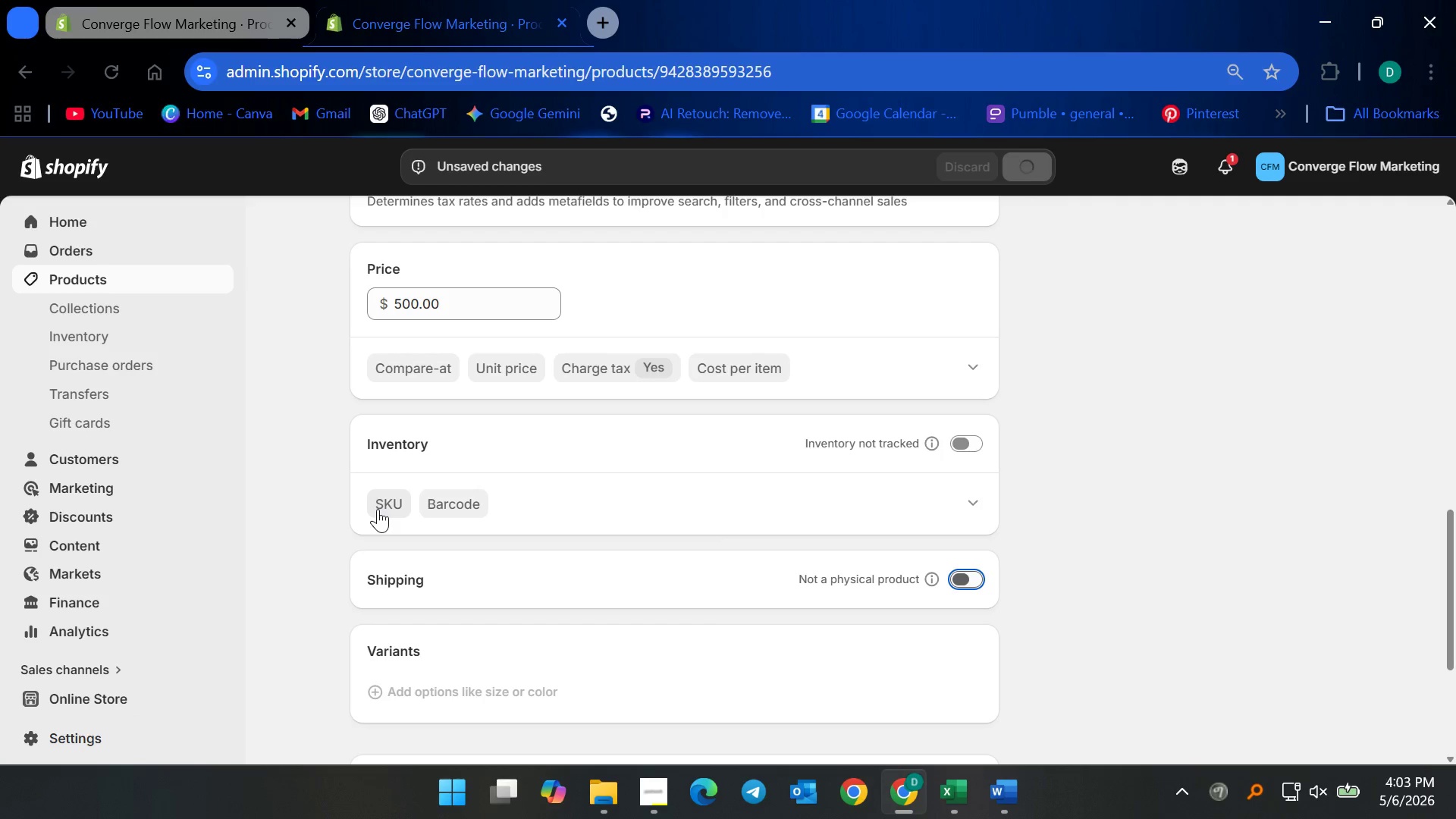 
left_click([378, 509])
 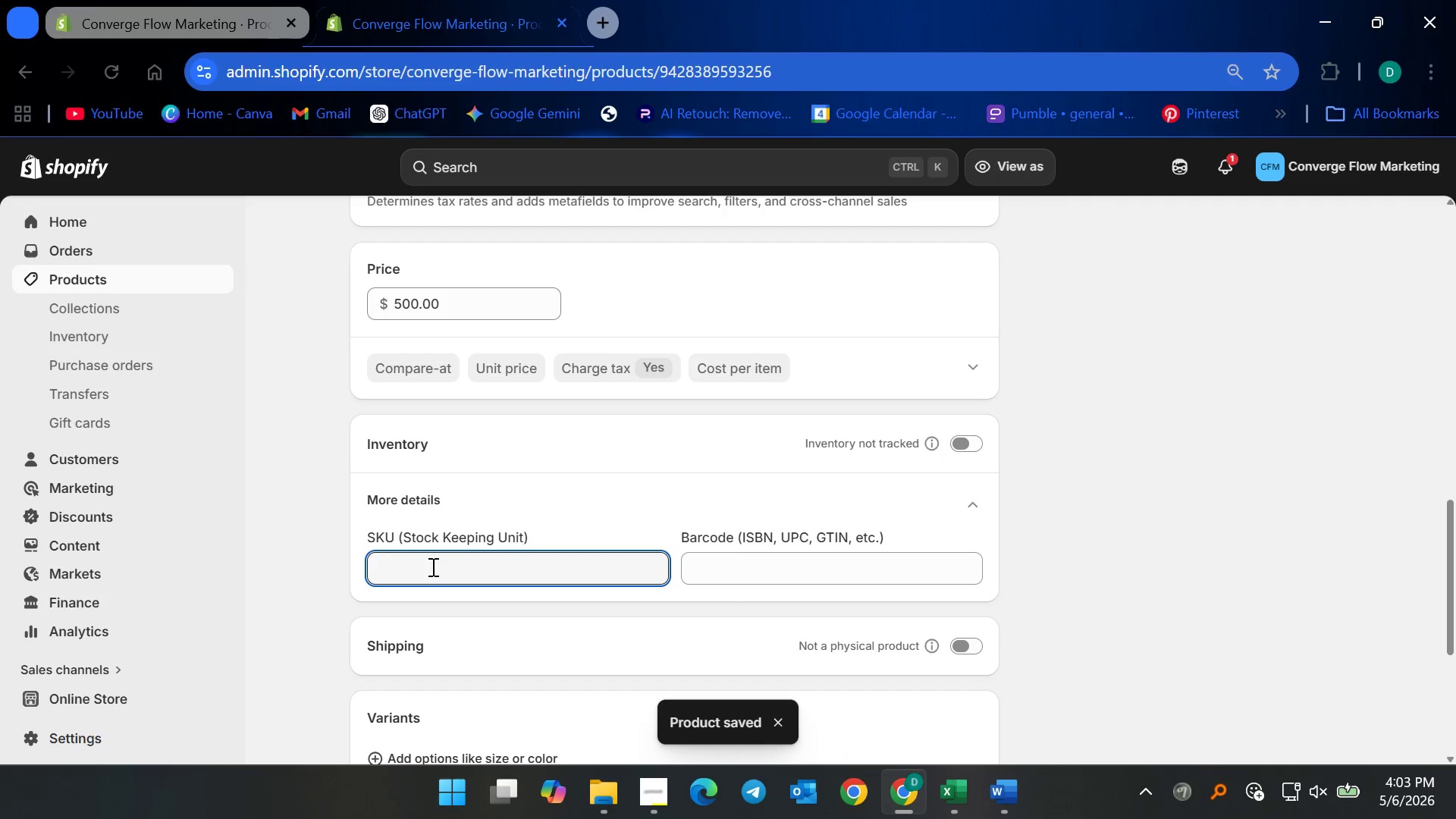 
key(CapsLock)
 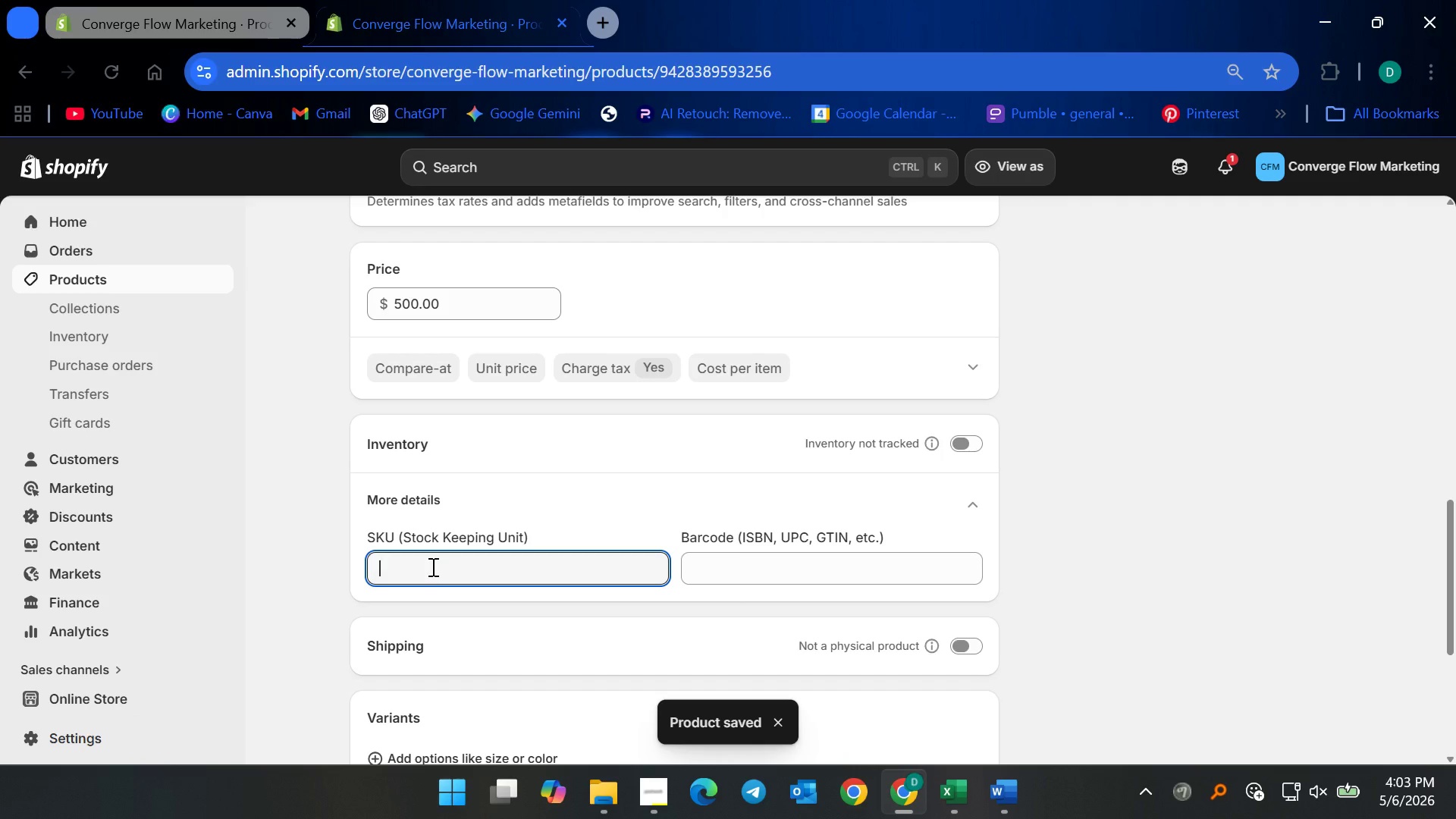 
type(CFM-SEO-LOCAL)
 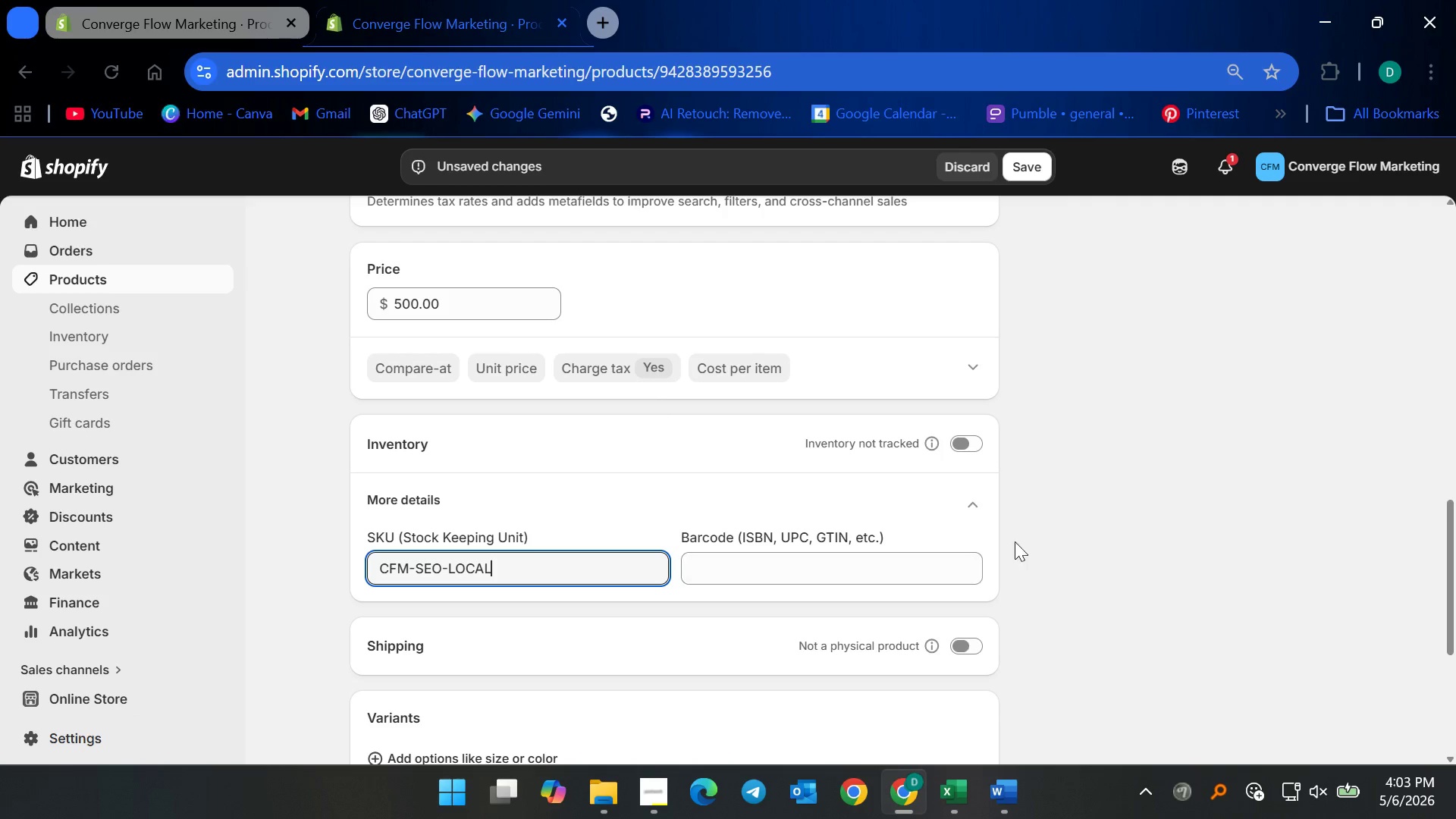 
left_click([981, 494])
 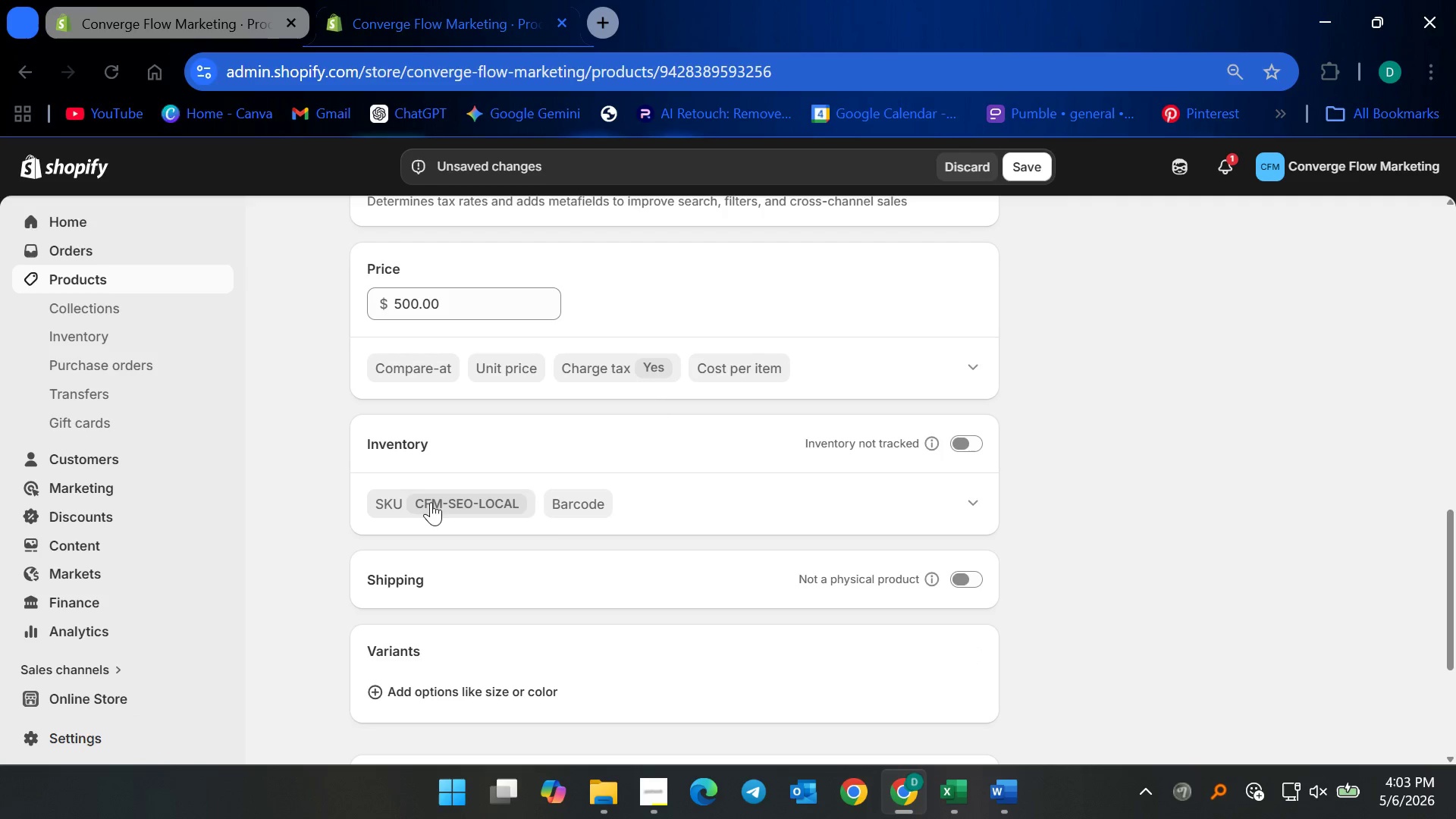 
scroll: coordinate [576, 563], scroll_direction: down, amount: 1.0
 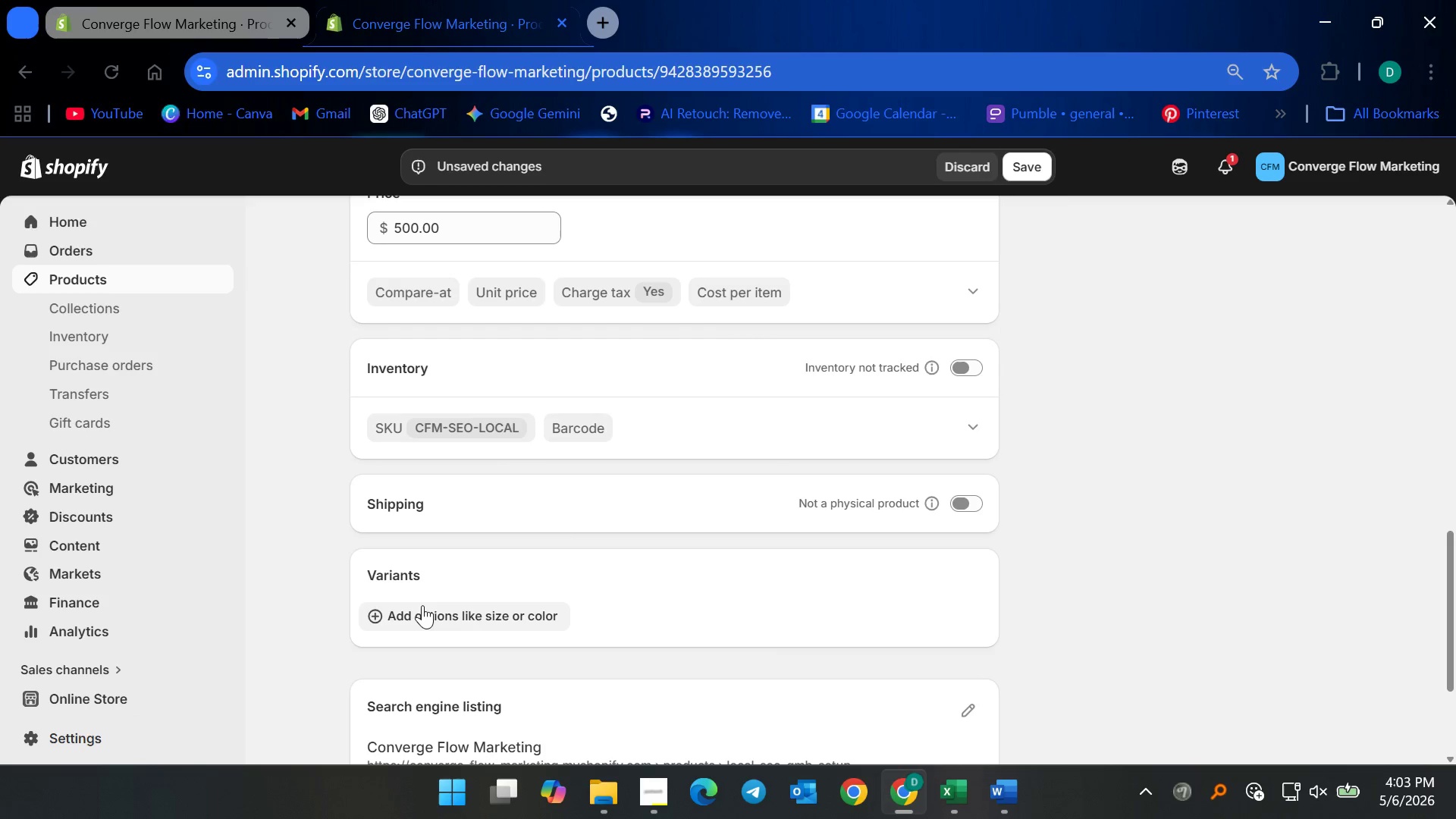 
left_click([420, 609])
 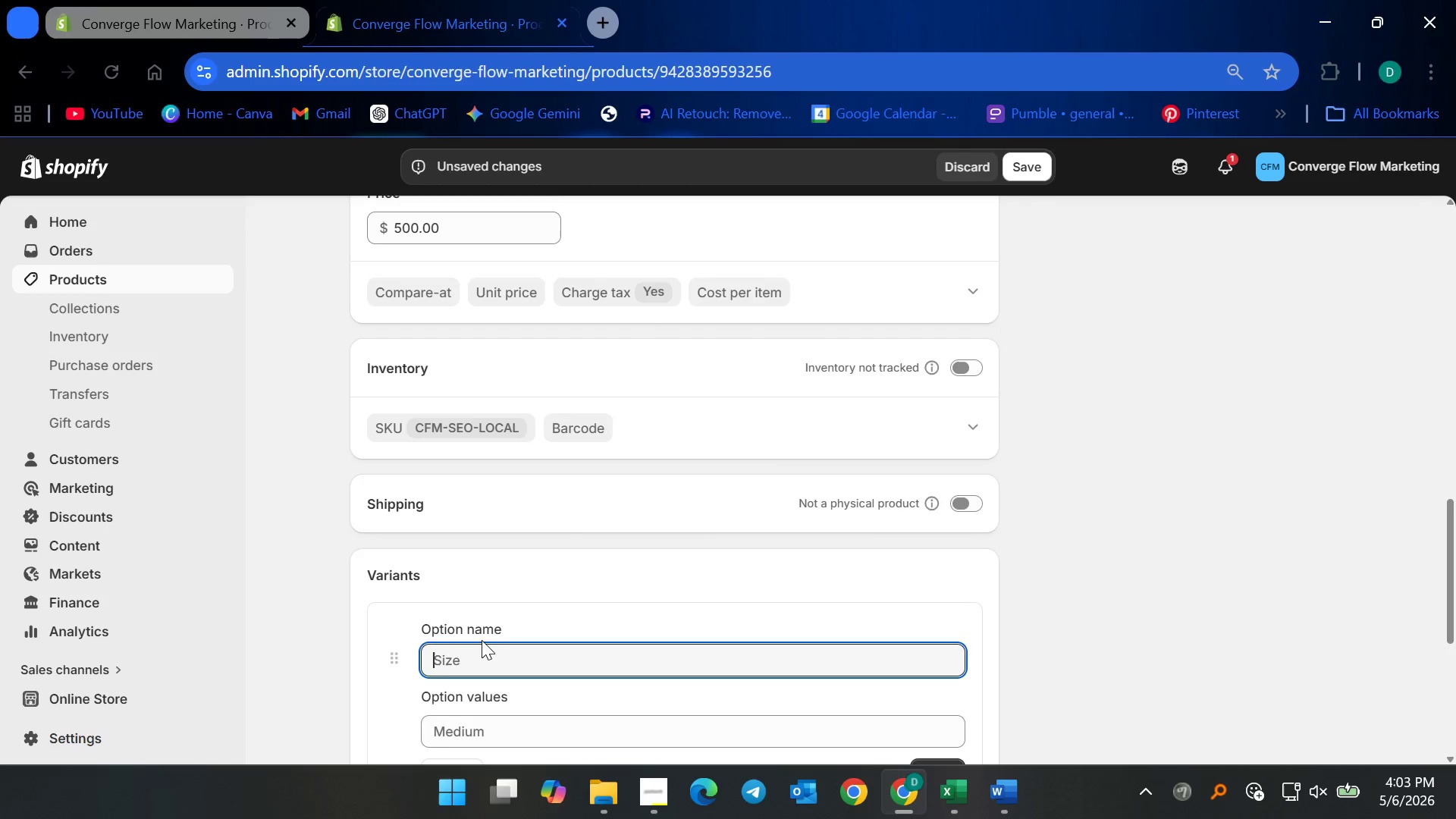 
scroll: coordinate [482, 640], scroll_direction: down, amount: 1.0
 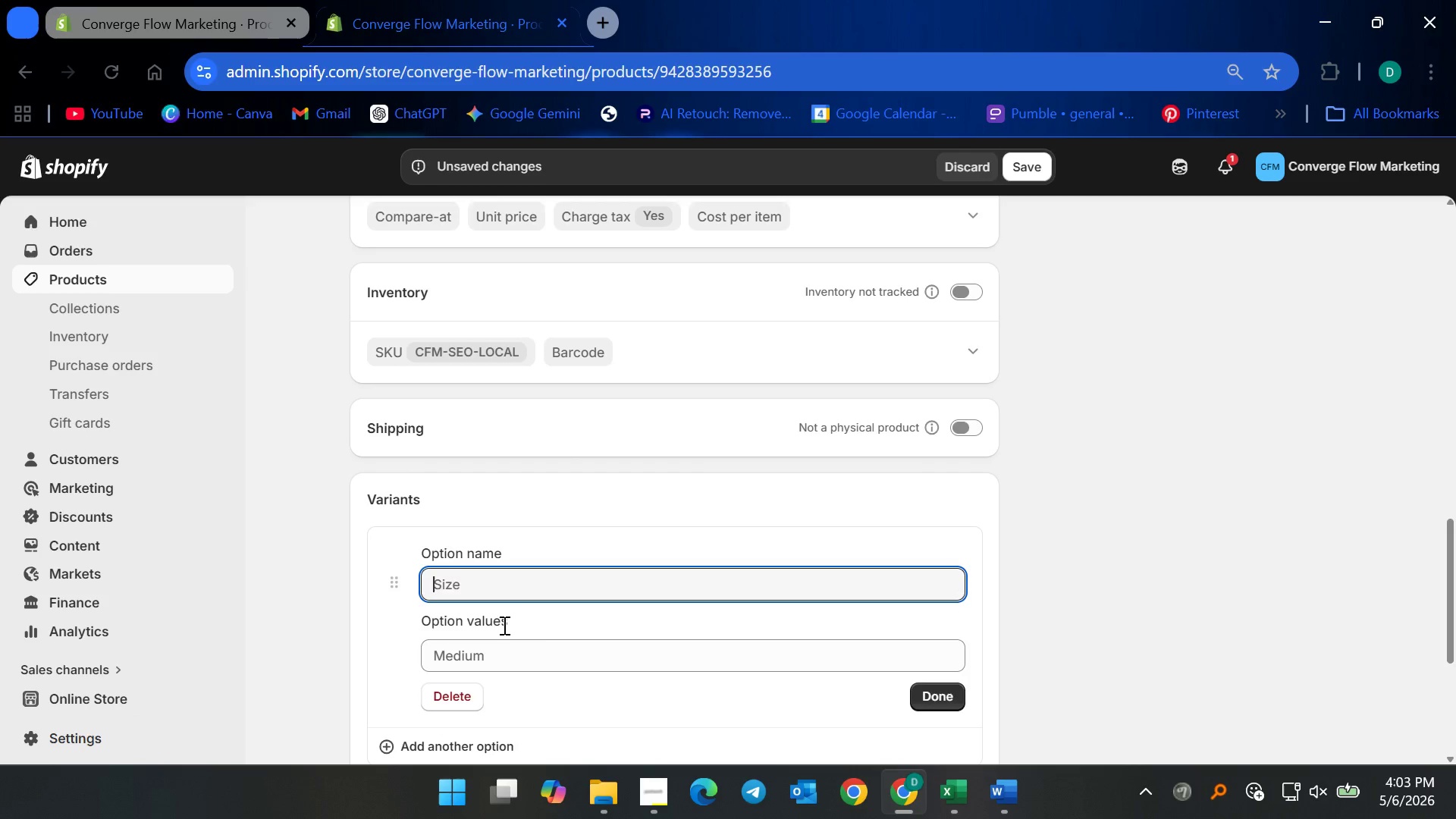 
type(Service Package)
 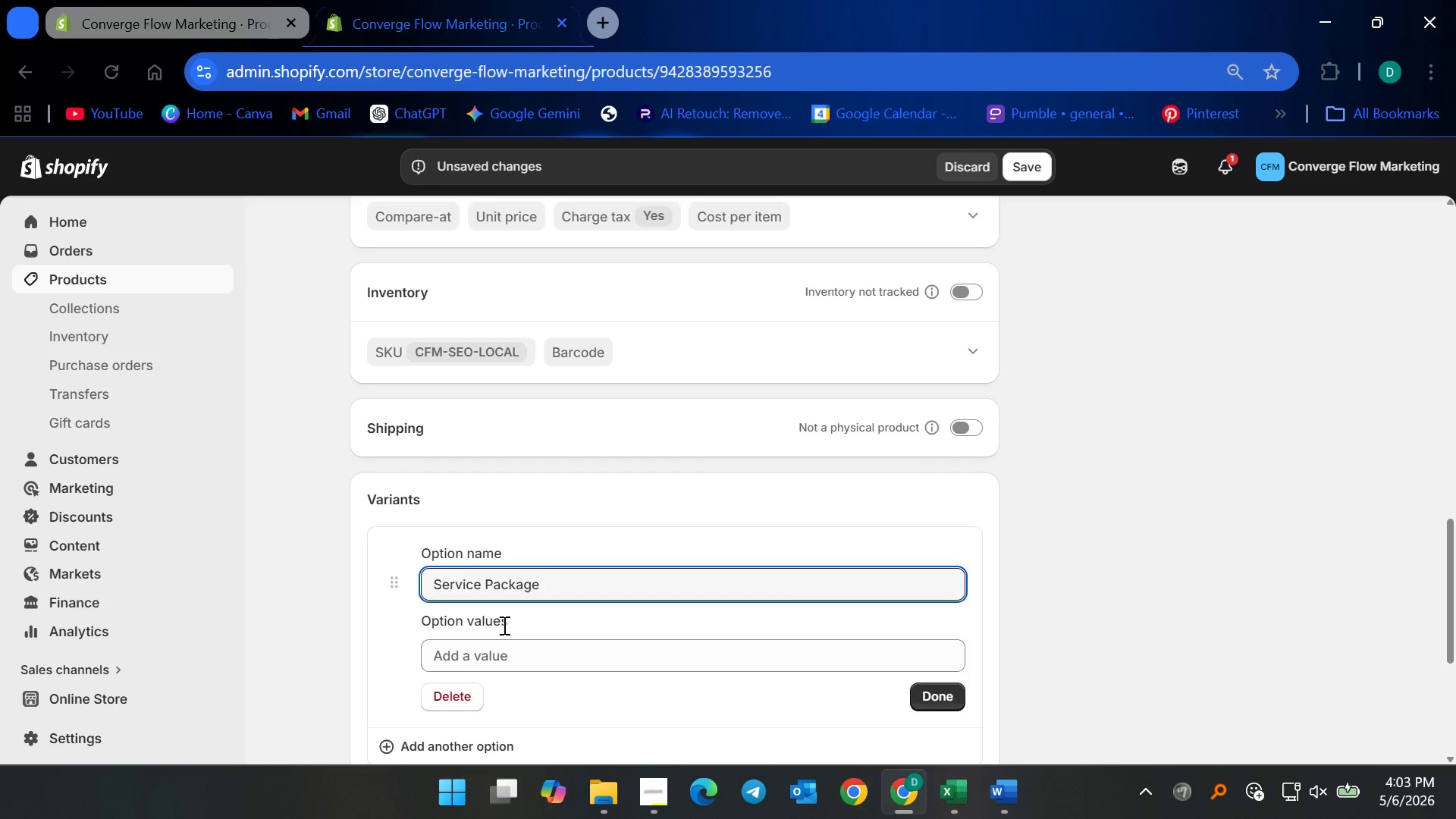 
left_click([535, 657])
 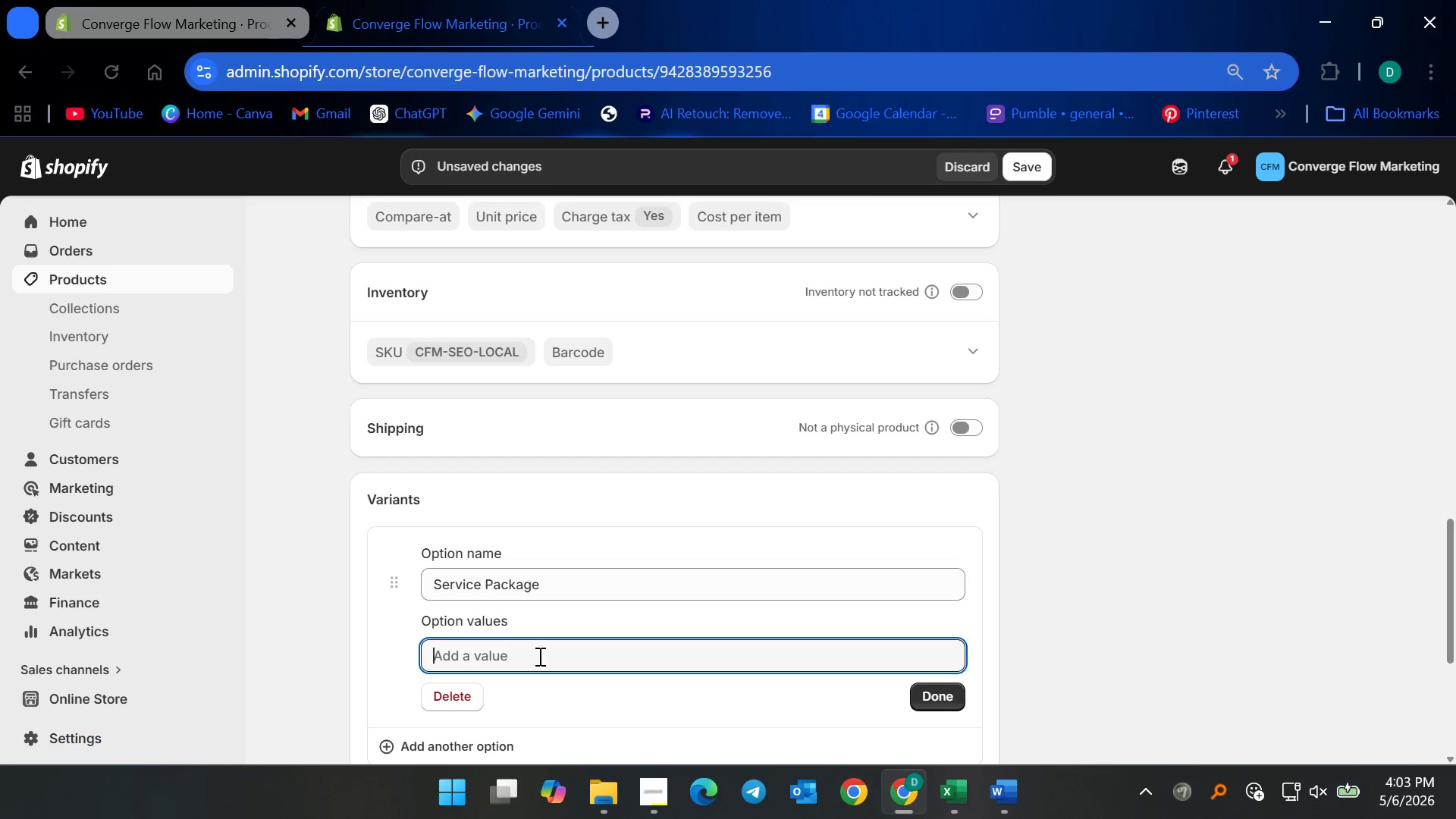 
type(GMB Setup)
 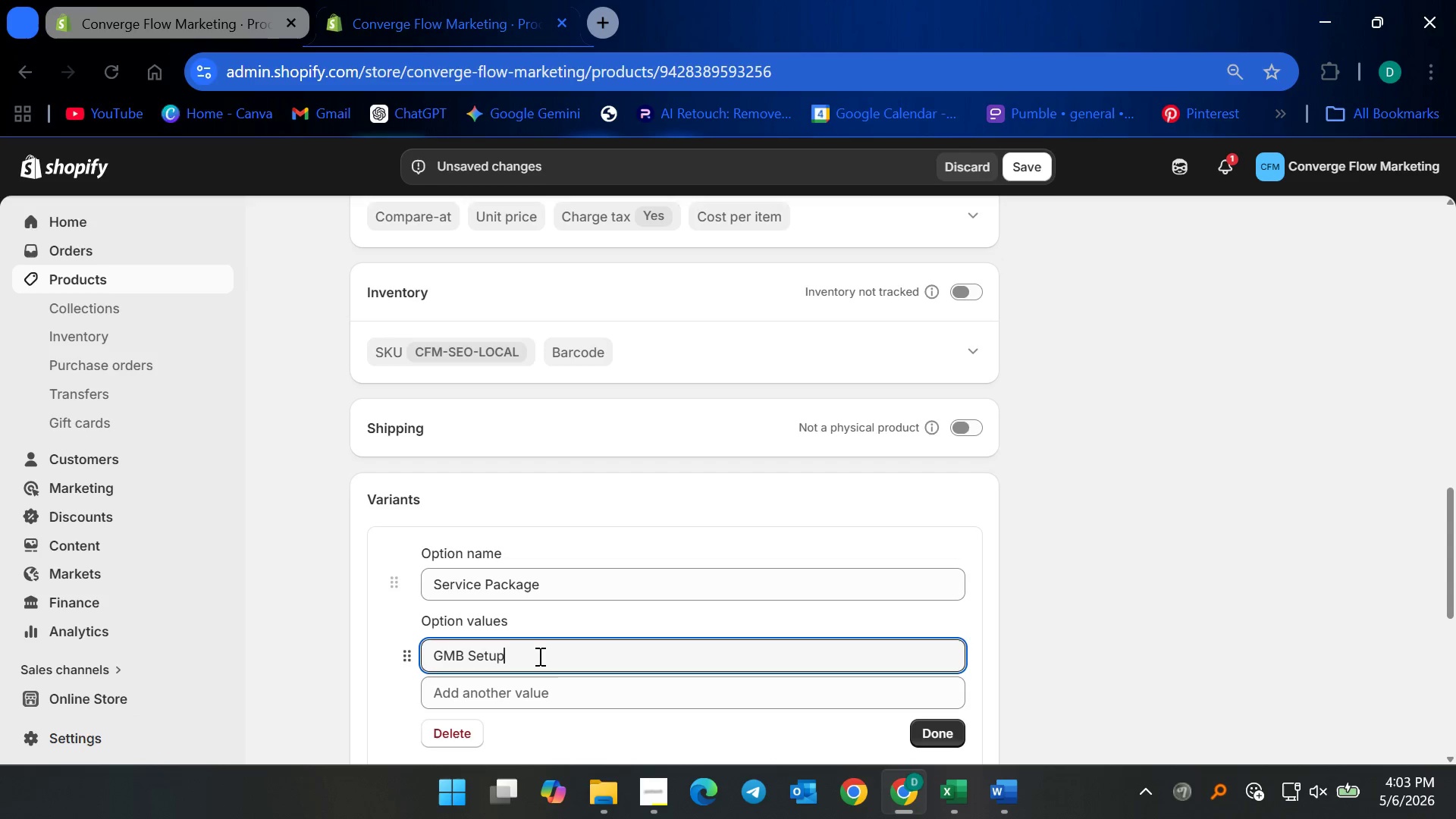 
left_click([932, 736])
 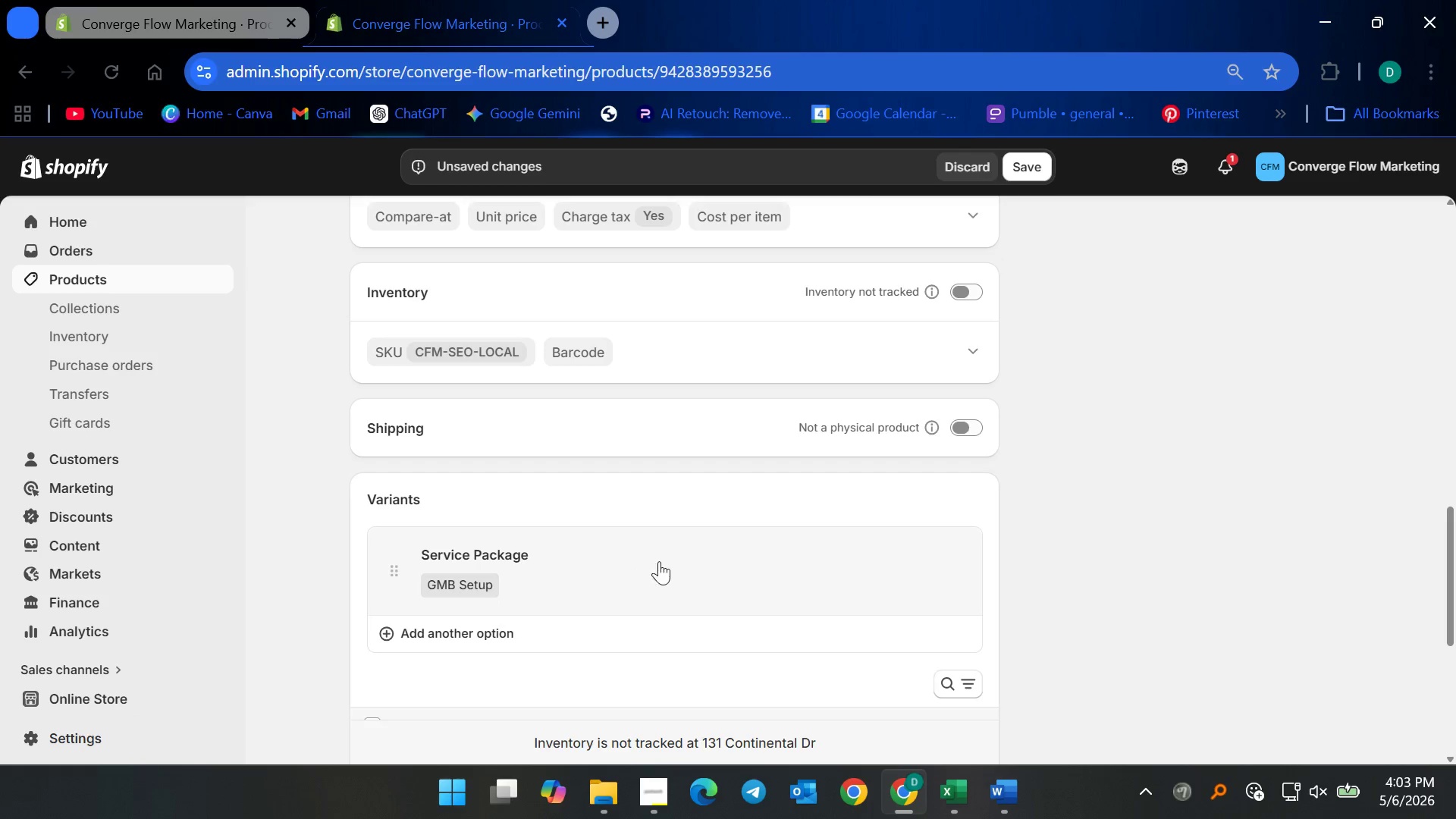 
scroll: coordinate [704, 560], scroll_direction: down, amount: 3.0
 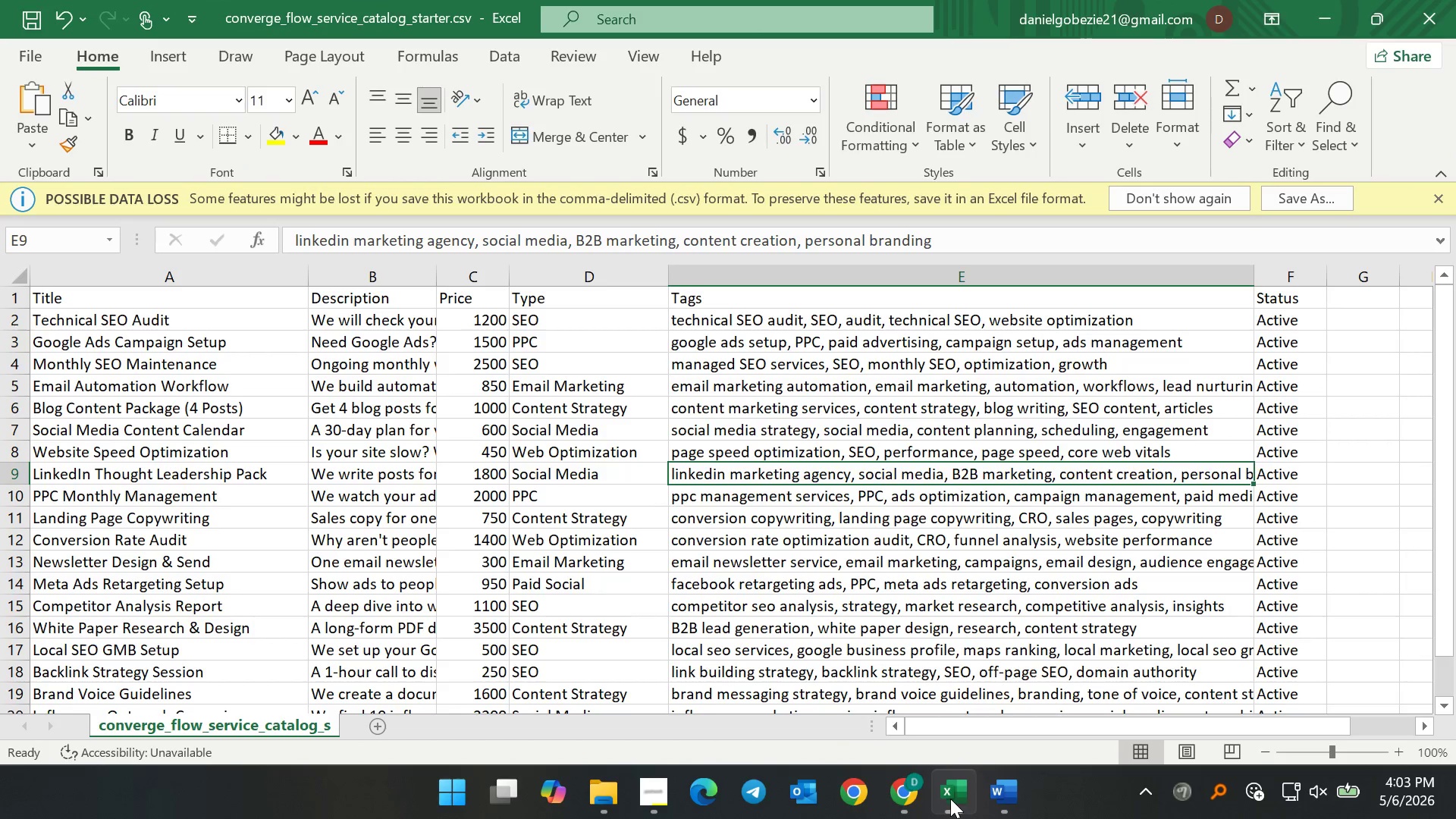 
wait(5.52)
 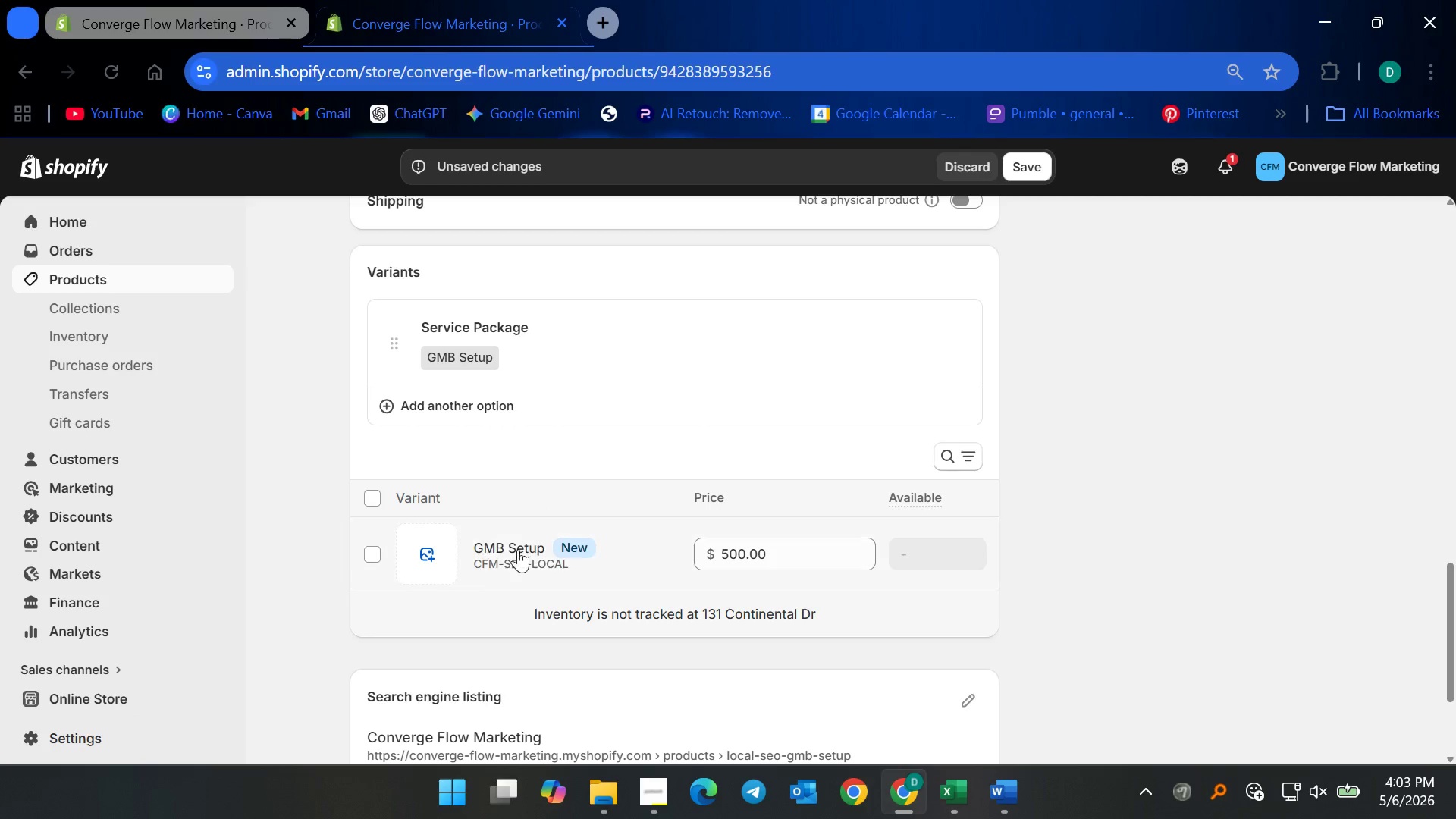 
left_click([950, 799])
 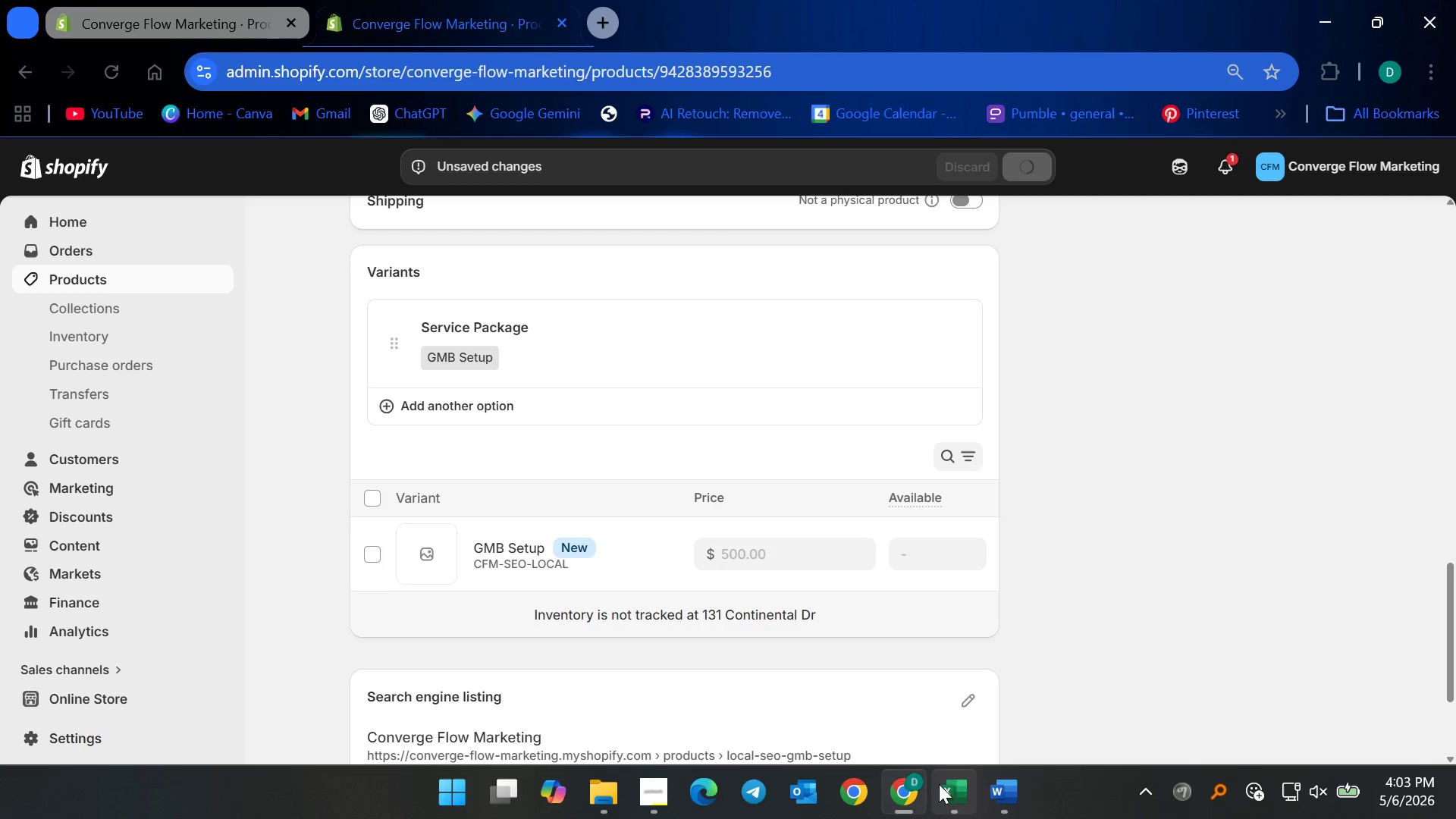 
left_click([945, 792])
 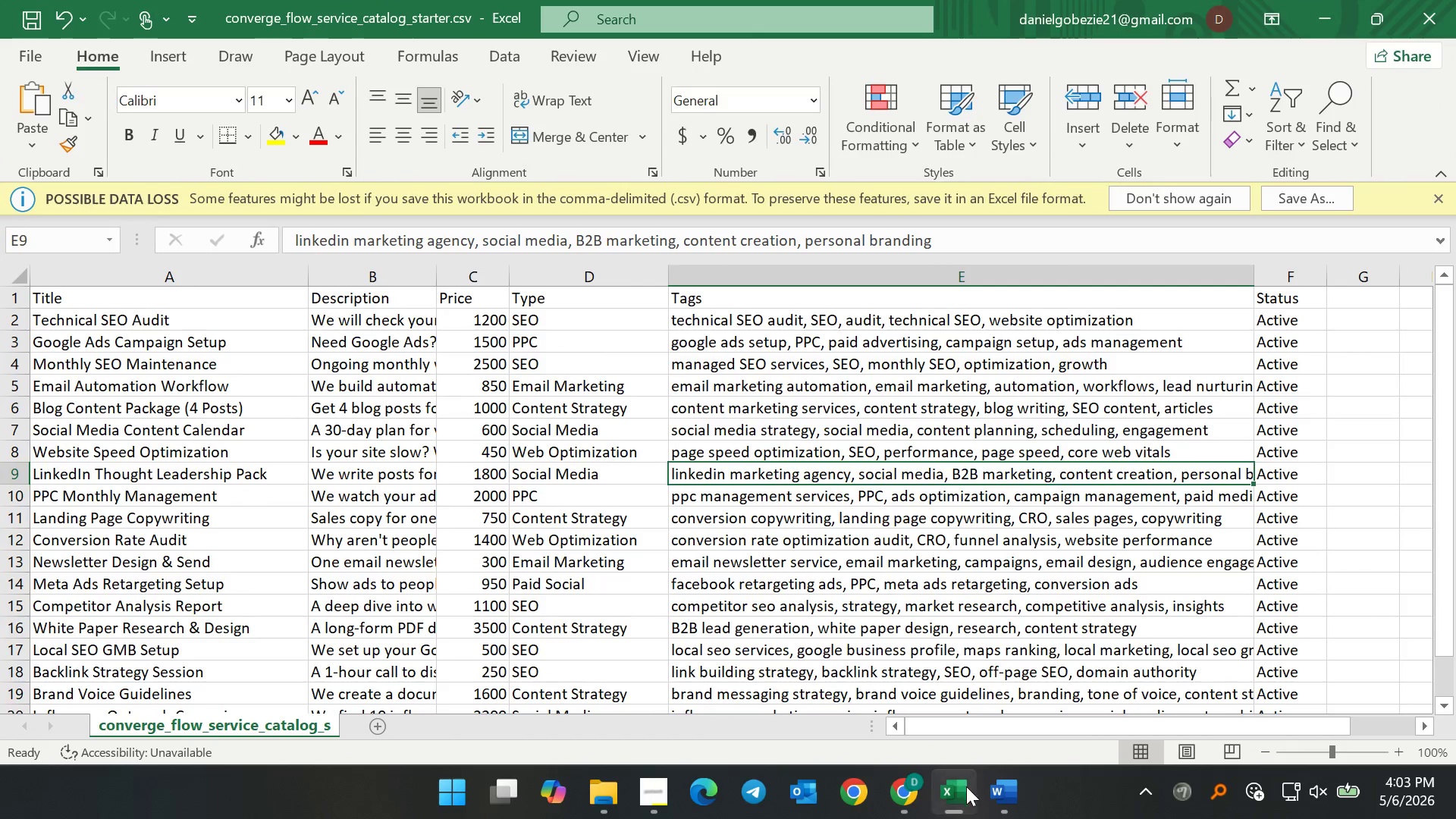 
left_click([956, 792])
 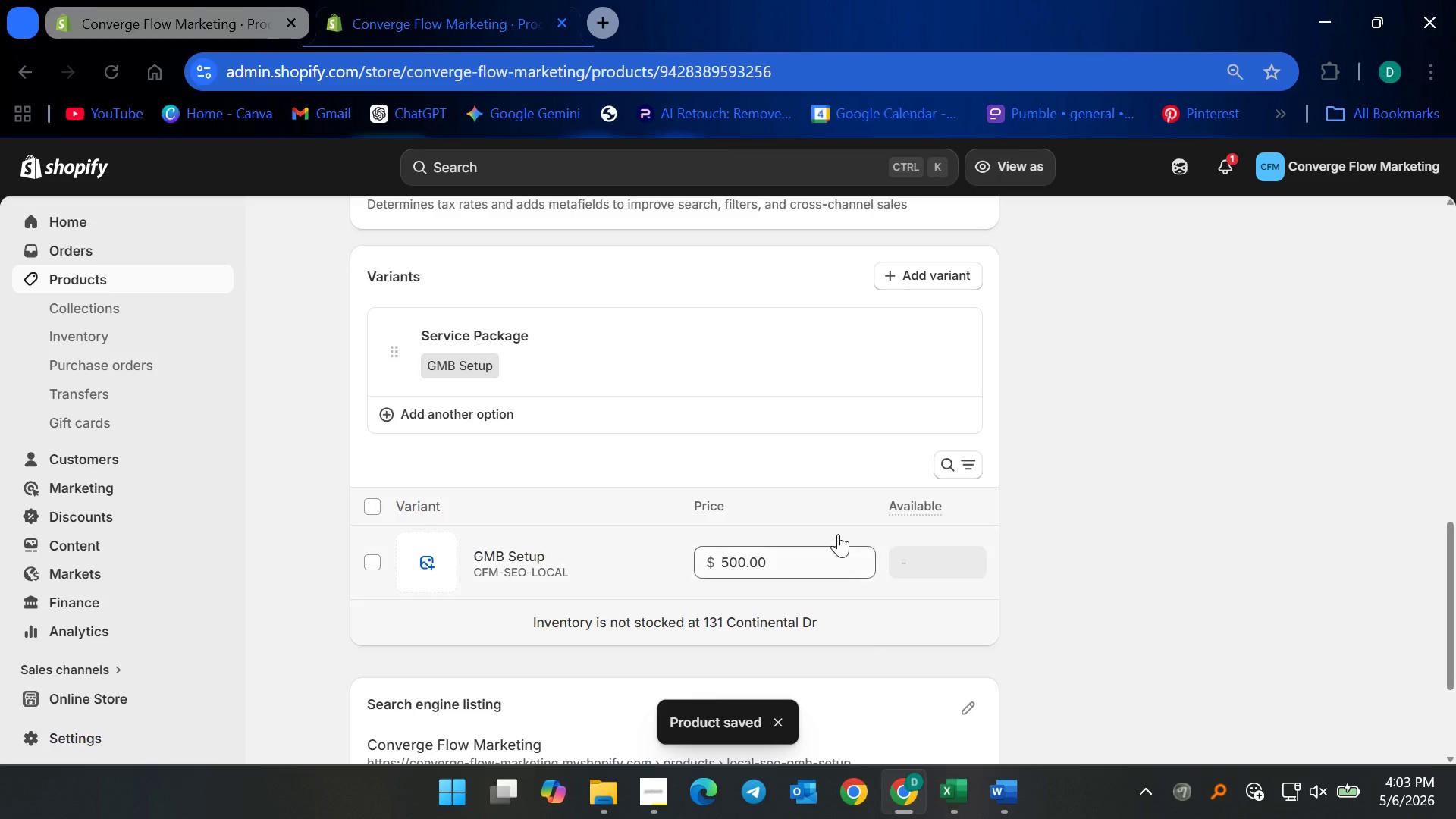 
scroll: coordinate [817, 542], scroll_direction: up, amount: 13.0
 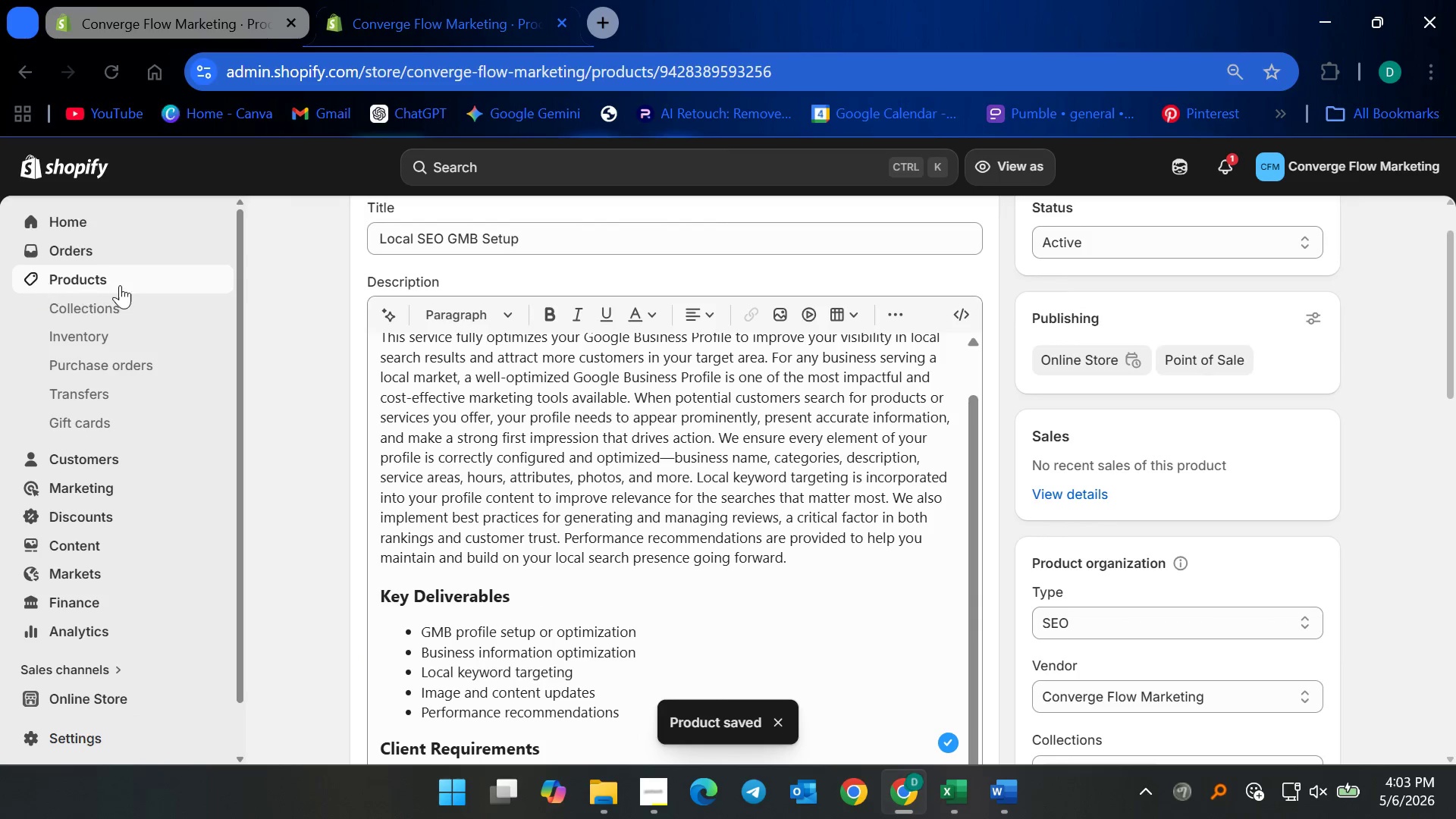 
left_click([120, 283])
 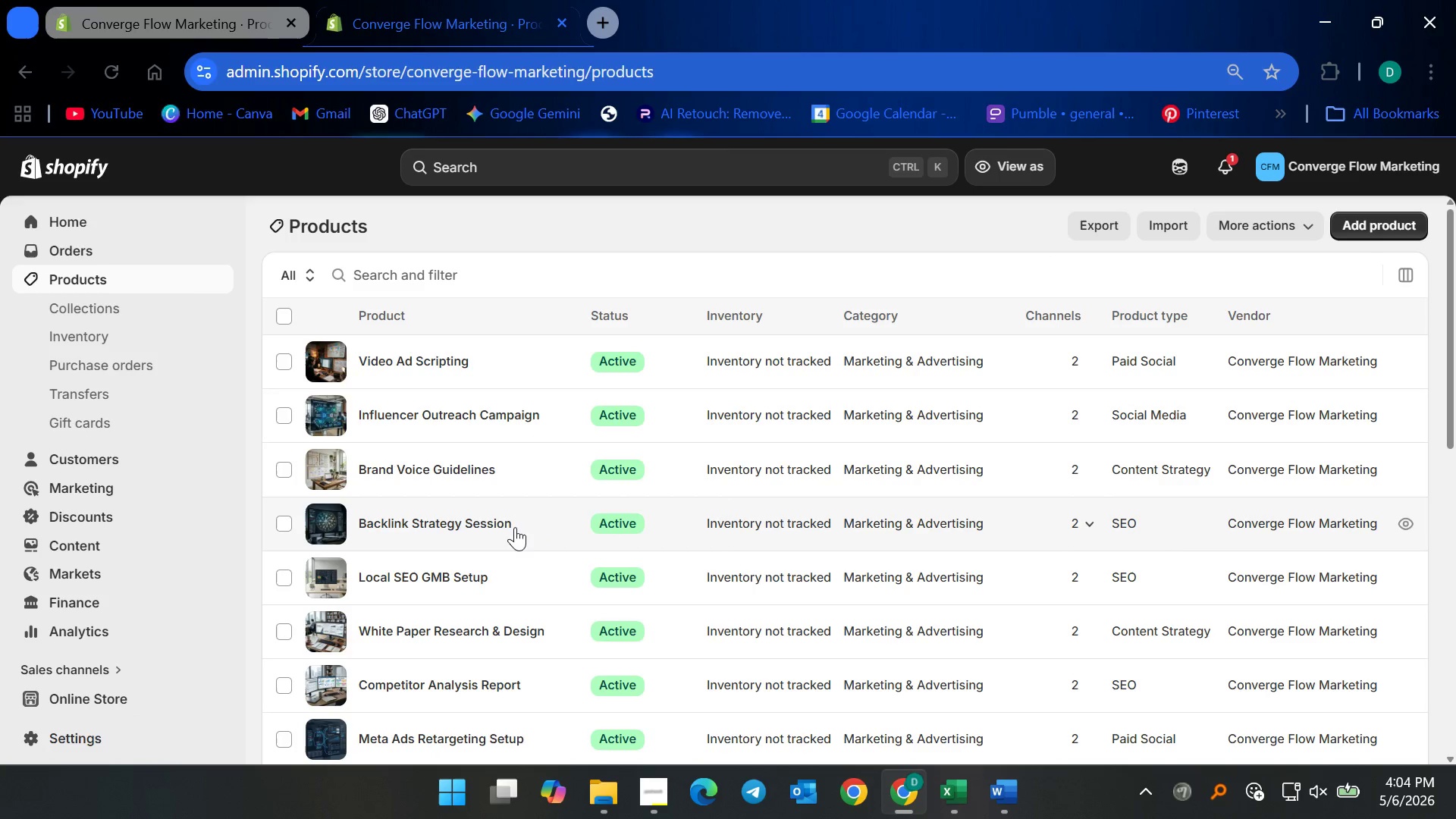 
left_click([431, 524])
 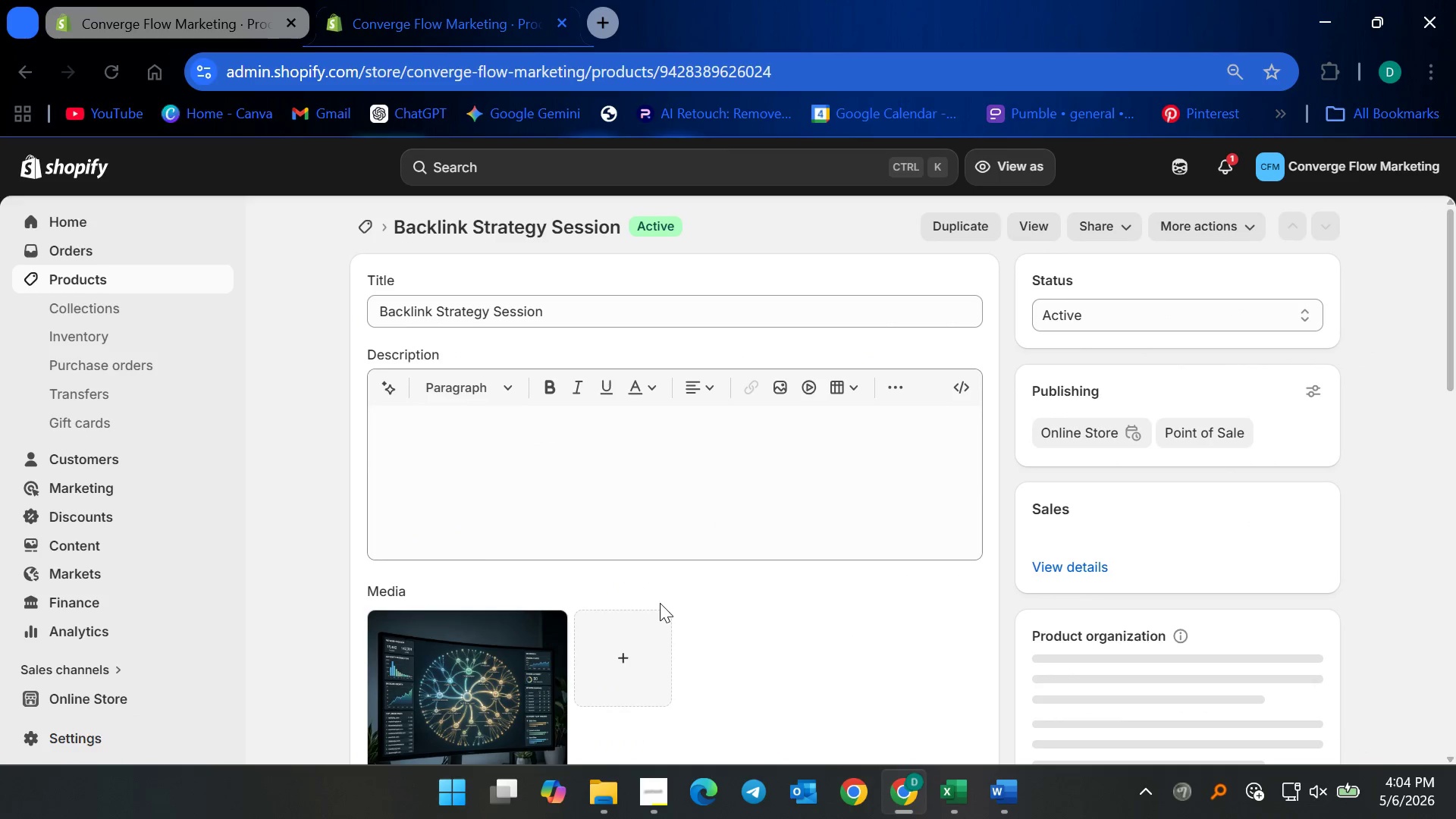 
scroll: coordinate [679, 646], scroll_direction: down, amount: 22.0
 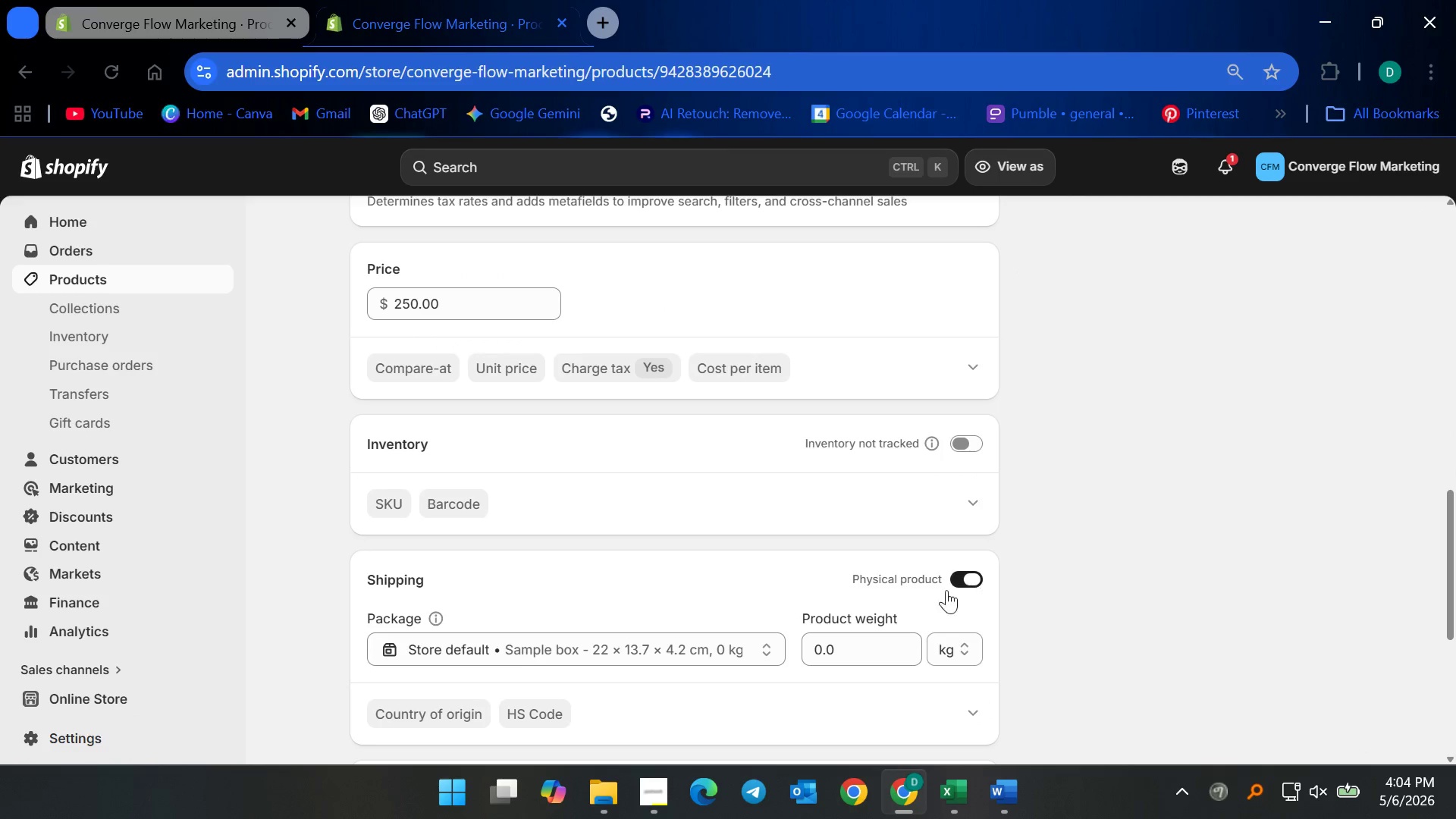 
left_click([963, 579])
 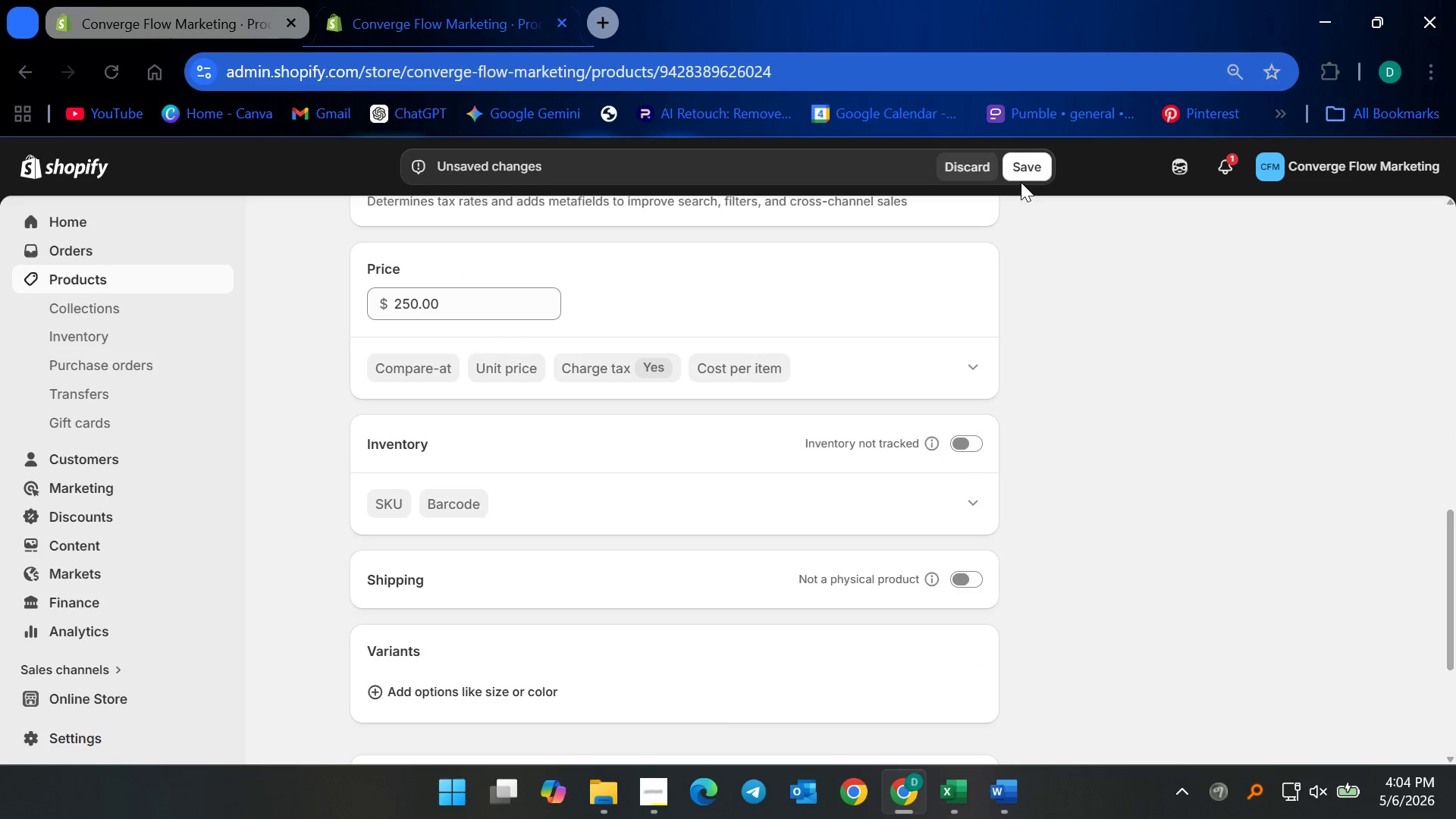 
left_click([1025, 166])
 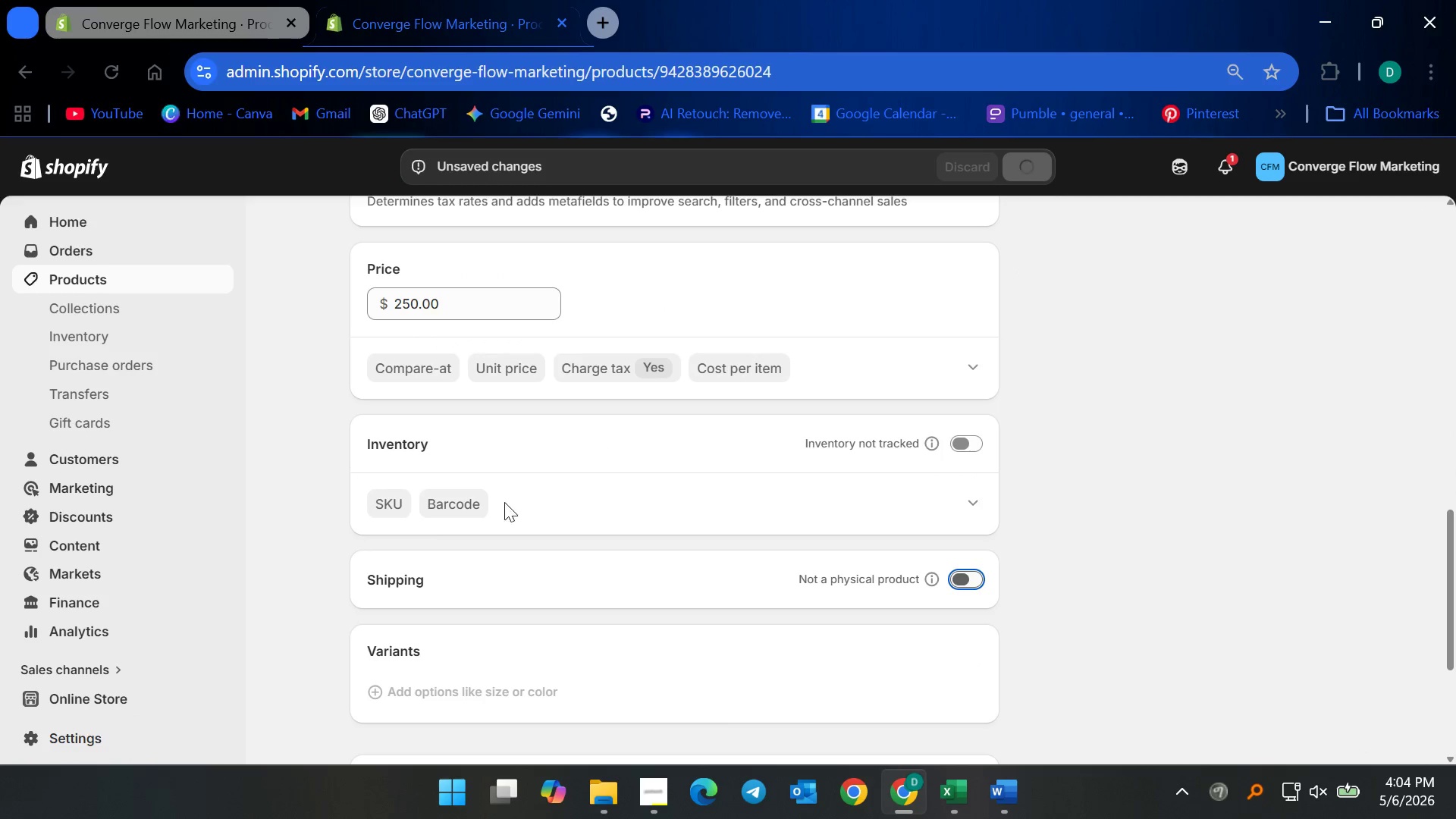 
scroll: coordinate [442, 546], scroll_direction: down, amount: 3.0
 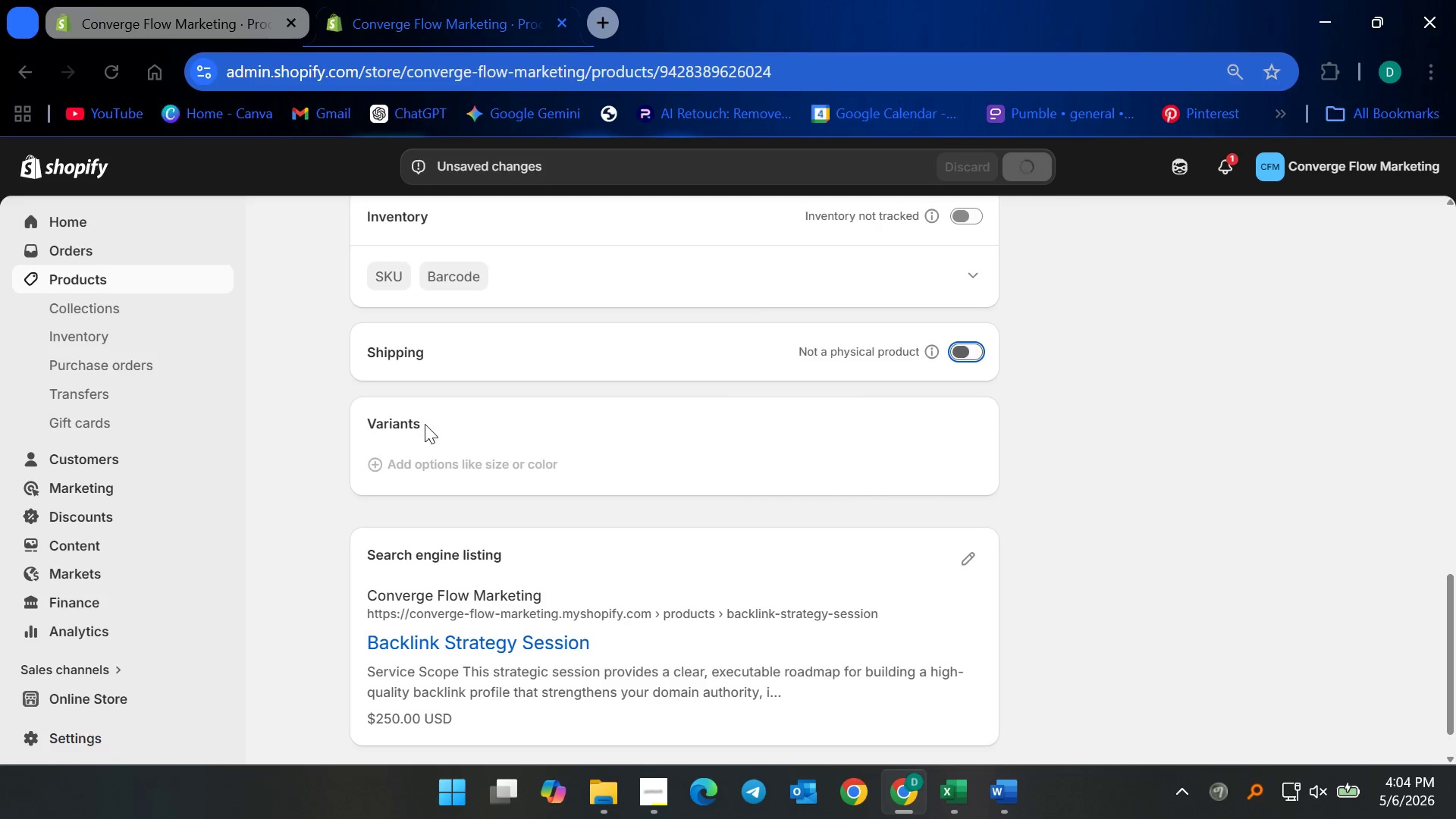 
scroll: coordinate [427, 423], scroll_direction: up, amount: 1.0
 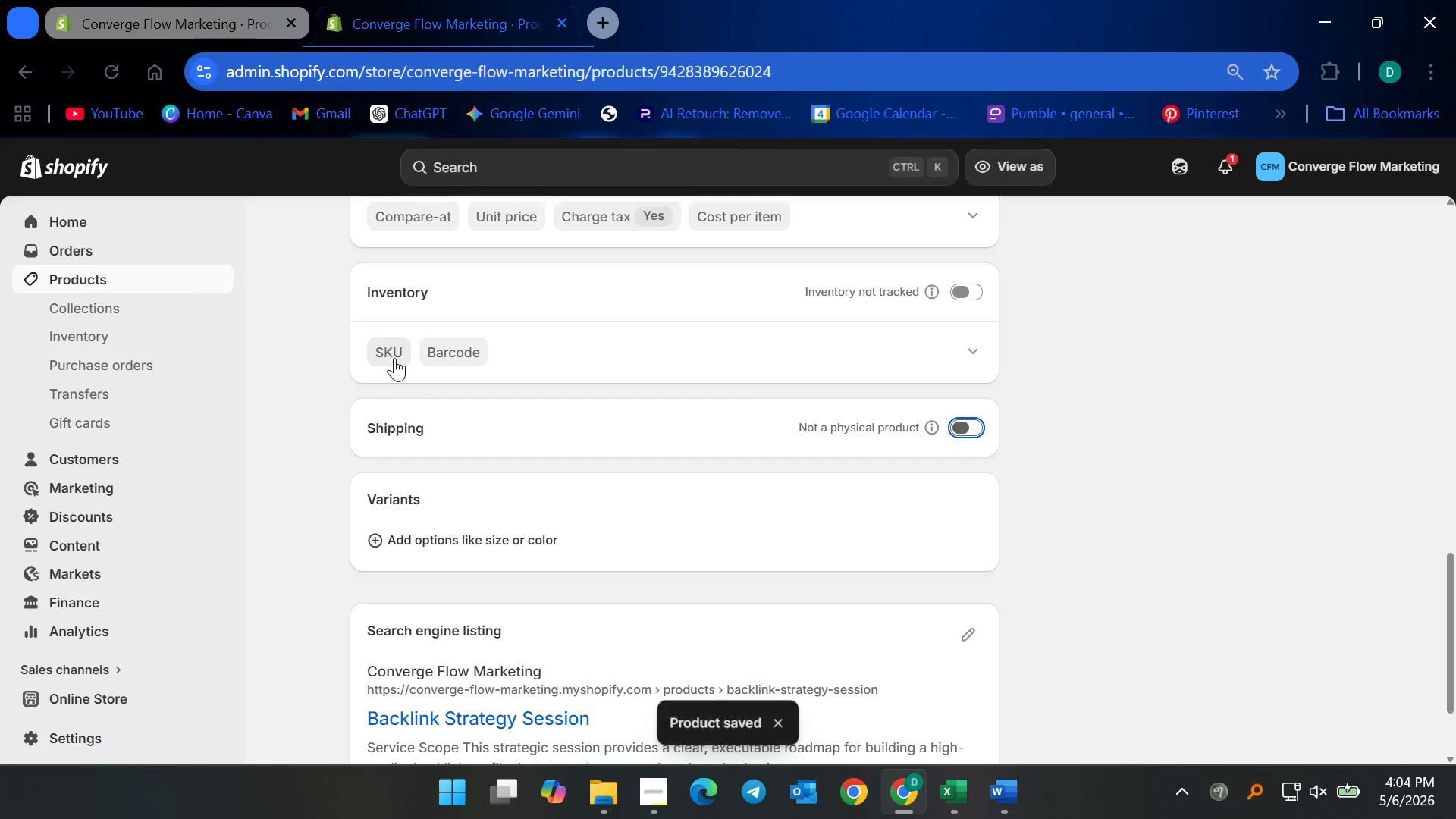 
left_click([394, 358])
 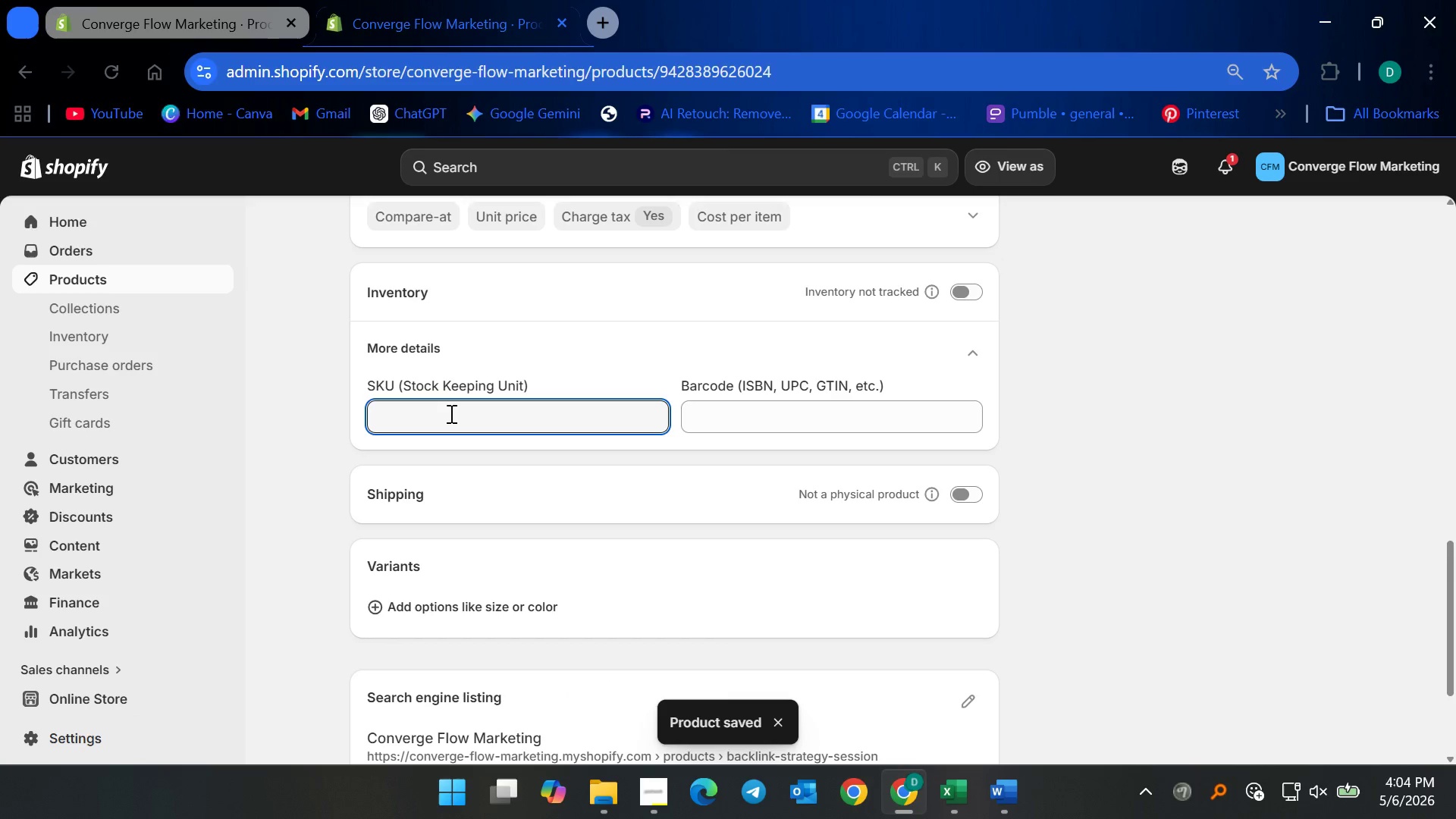 
key(CapsLock)
 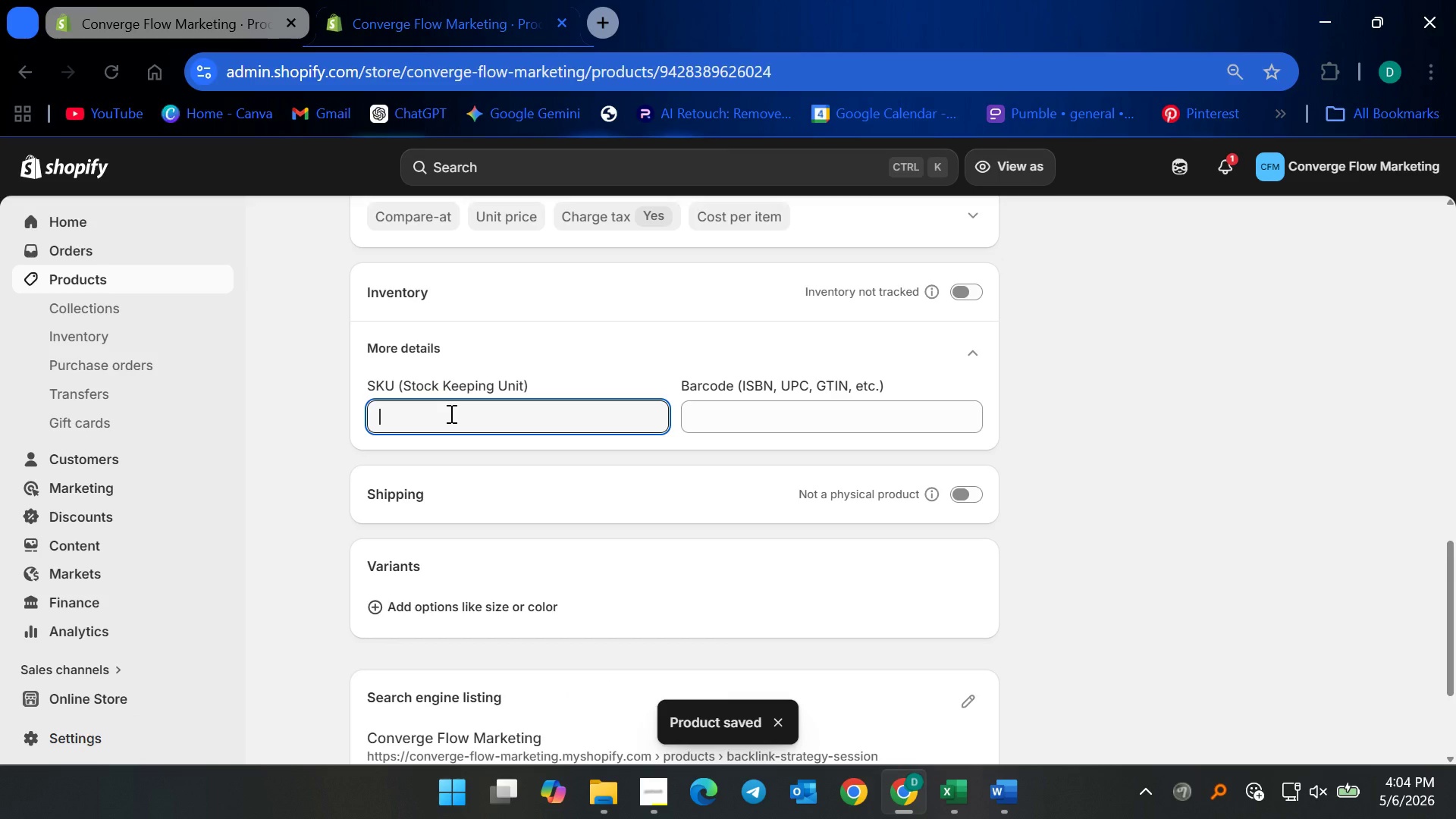 
type(CFM-SEO-BACKLINK)
 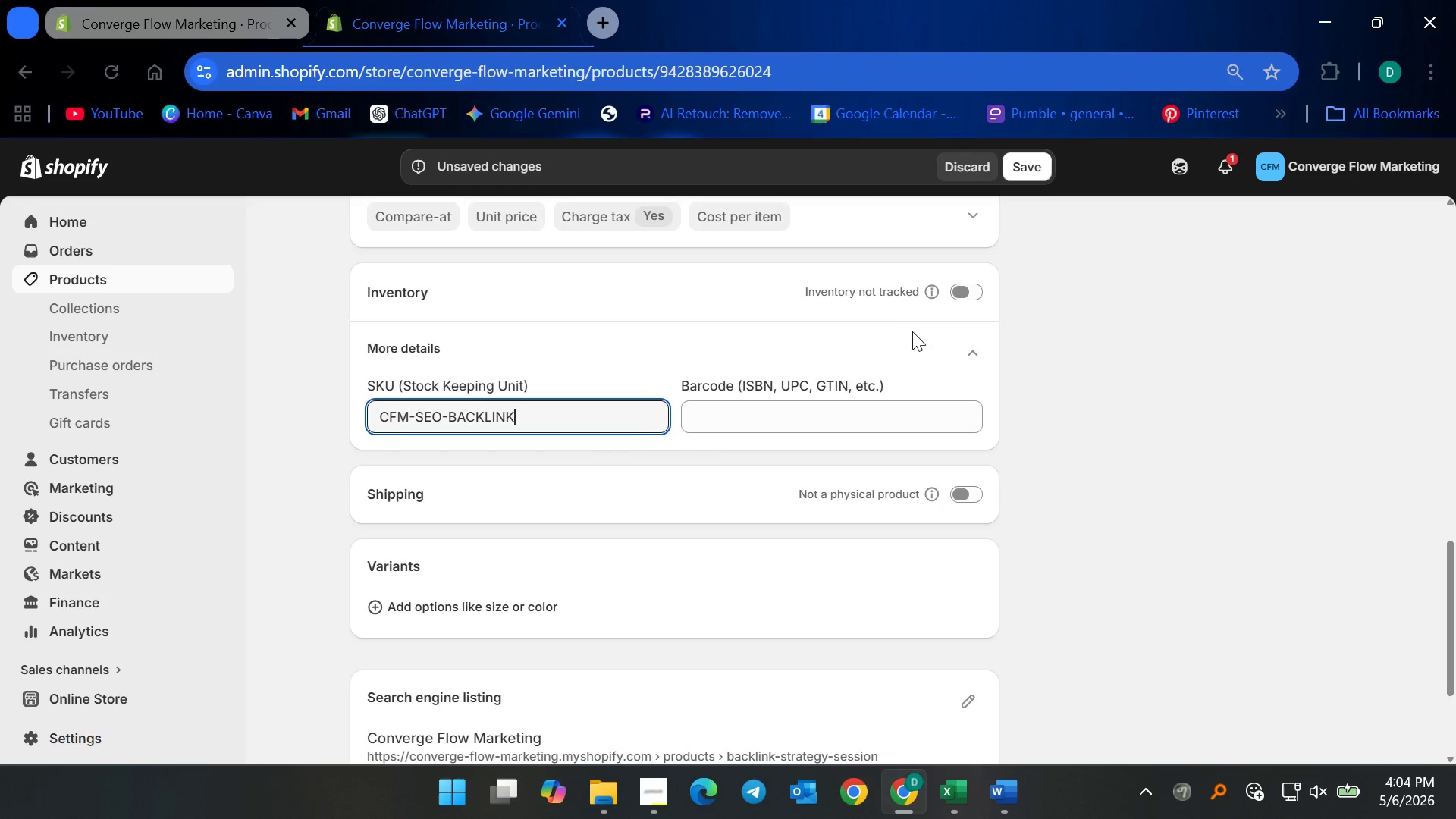 
left_click([969, 357])
 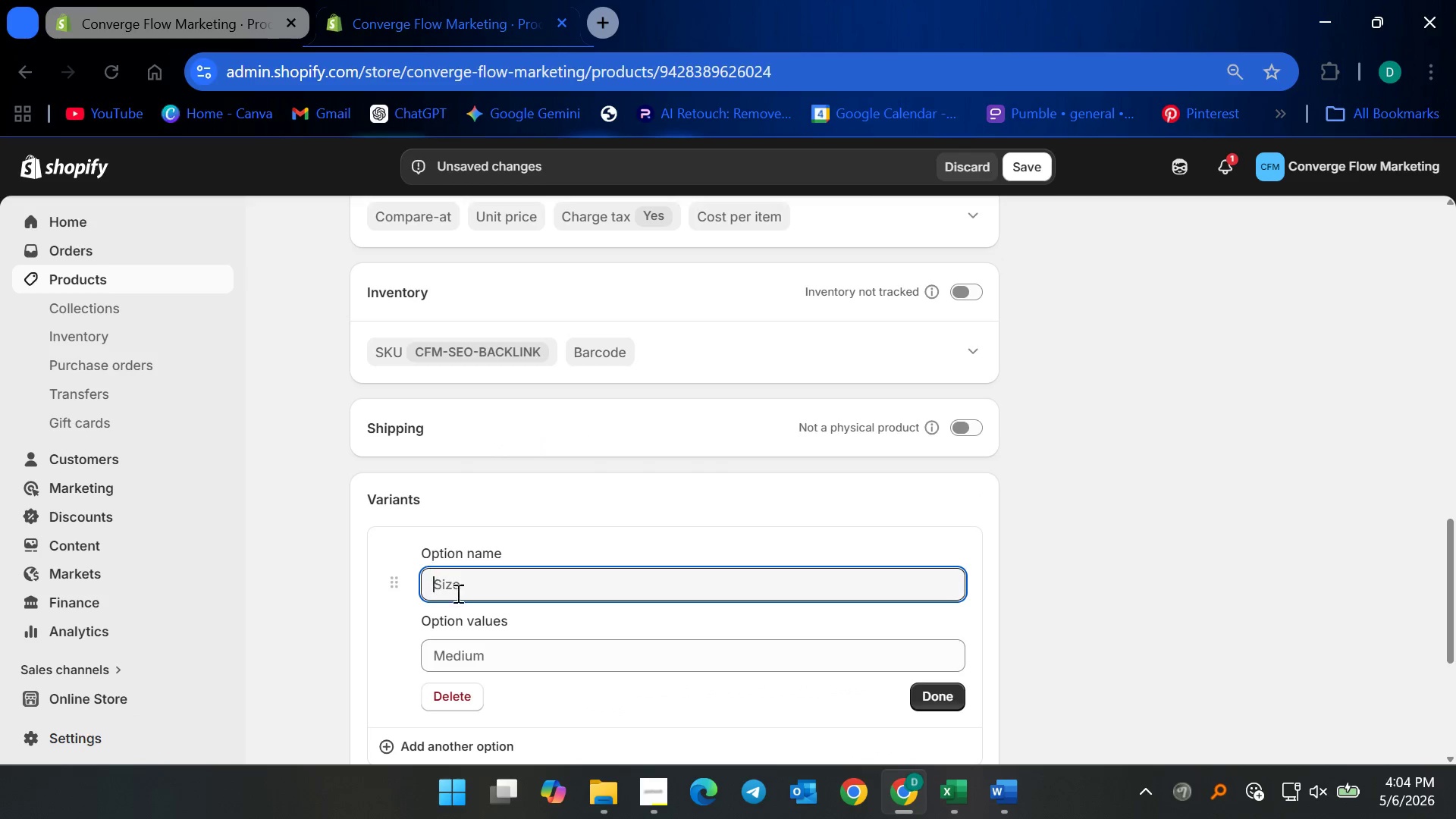 
type(Service Package)
 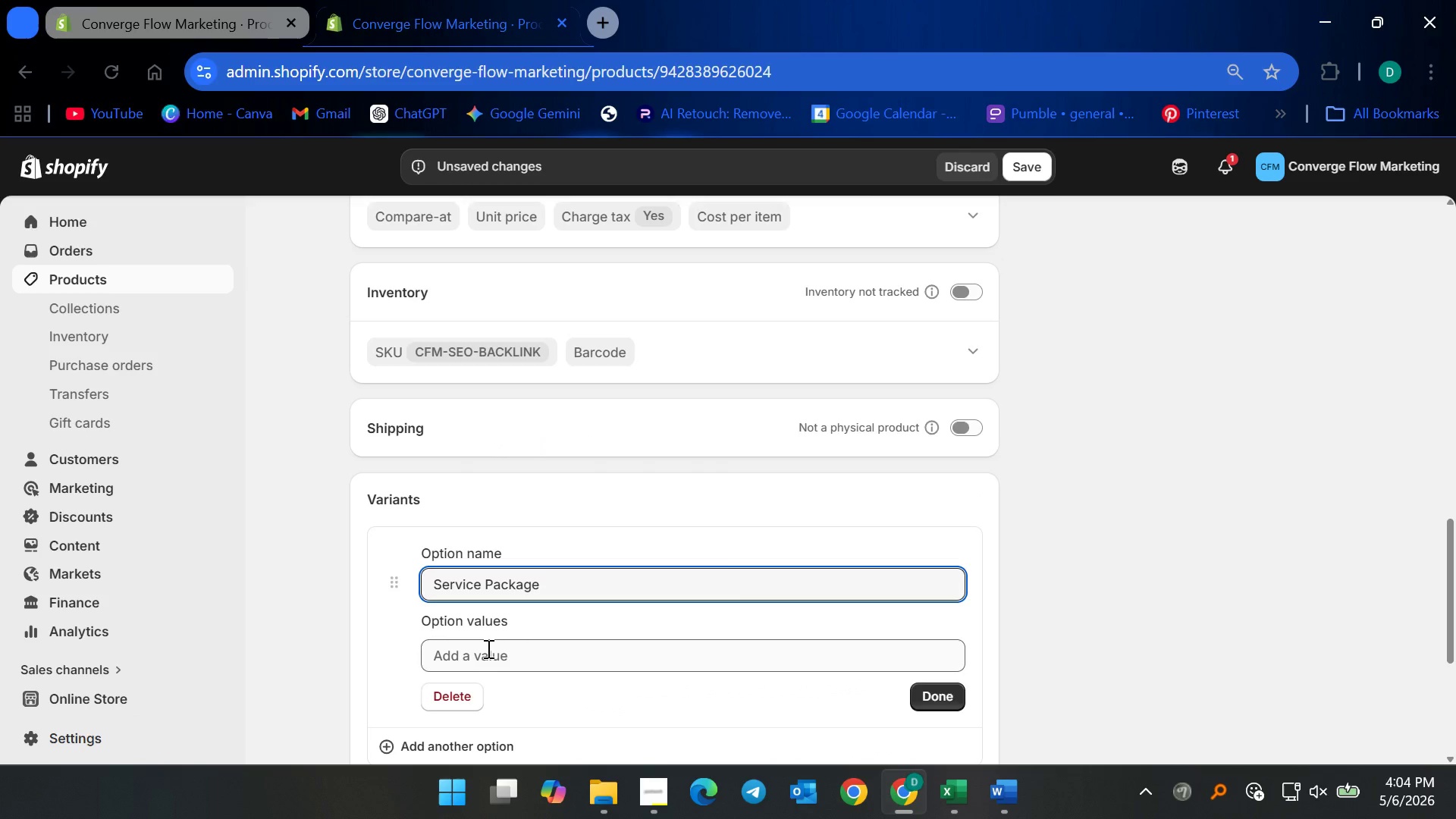 
left_click([491, 664])
 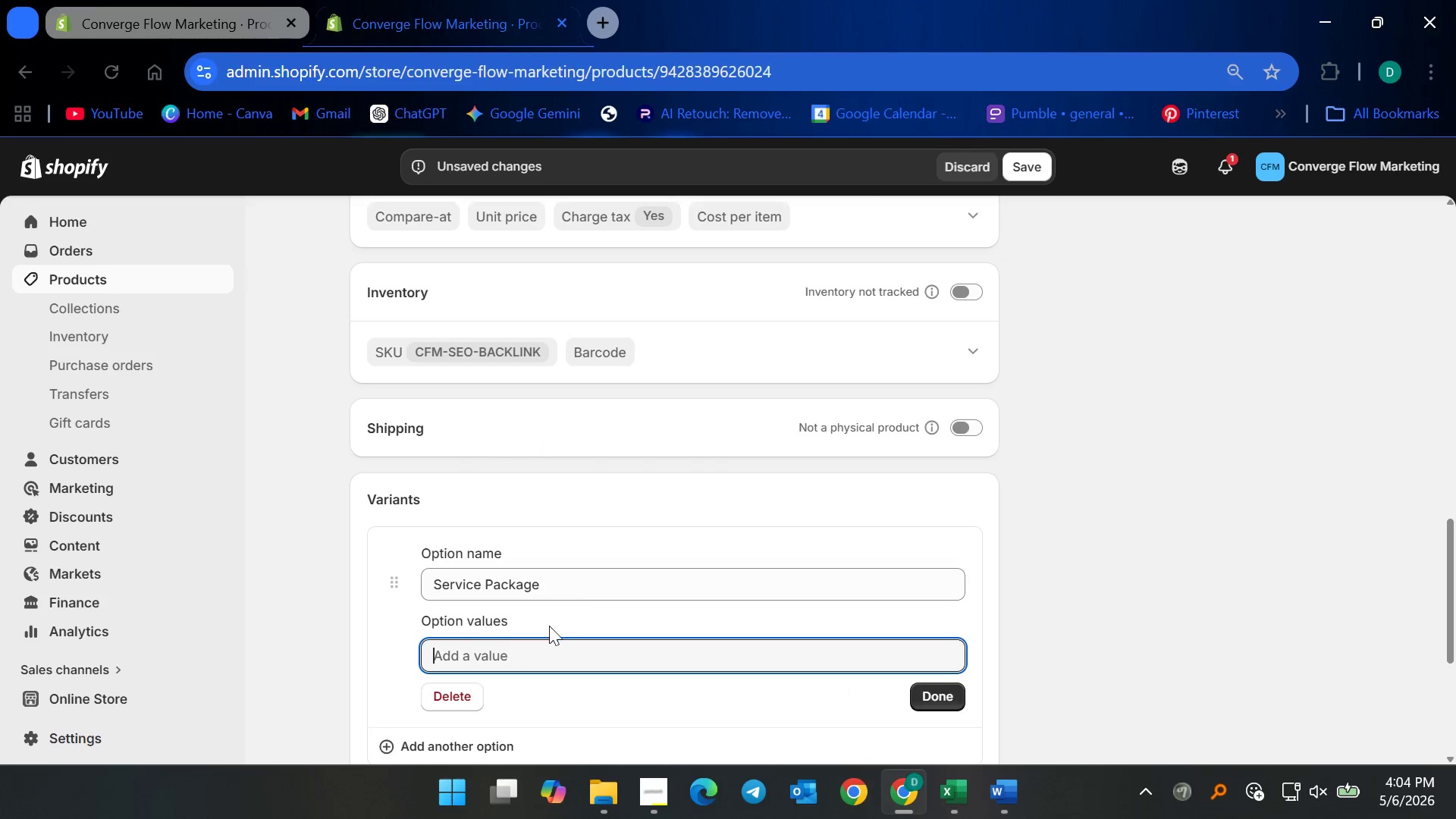 
scroll: coordinate [580, 603], scroll_direction: down, amount: 1.0
 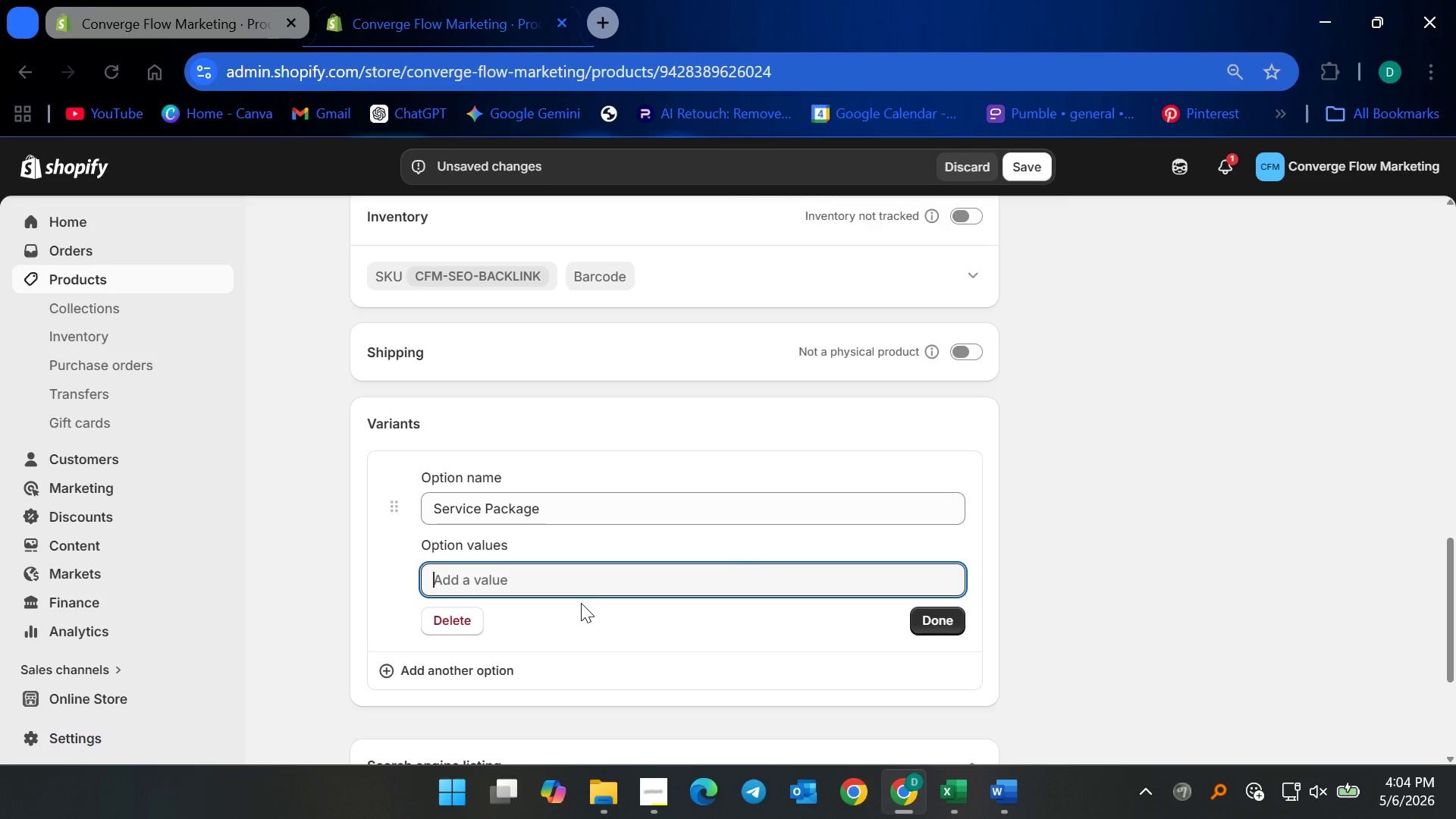 
type(Strategy Session)
 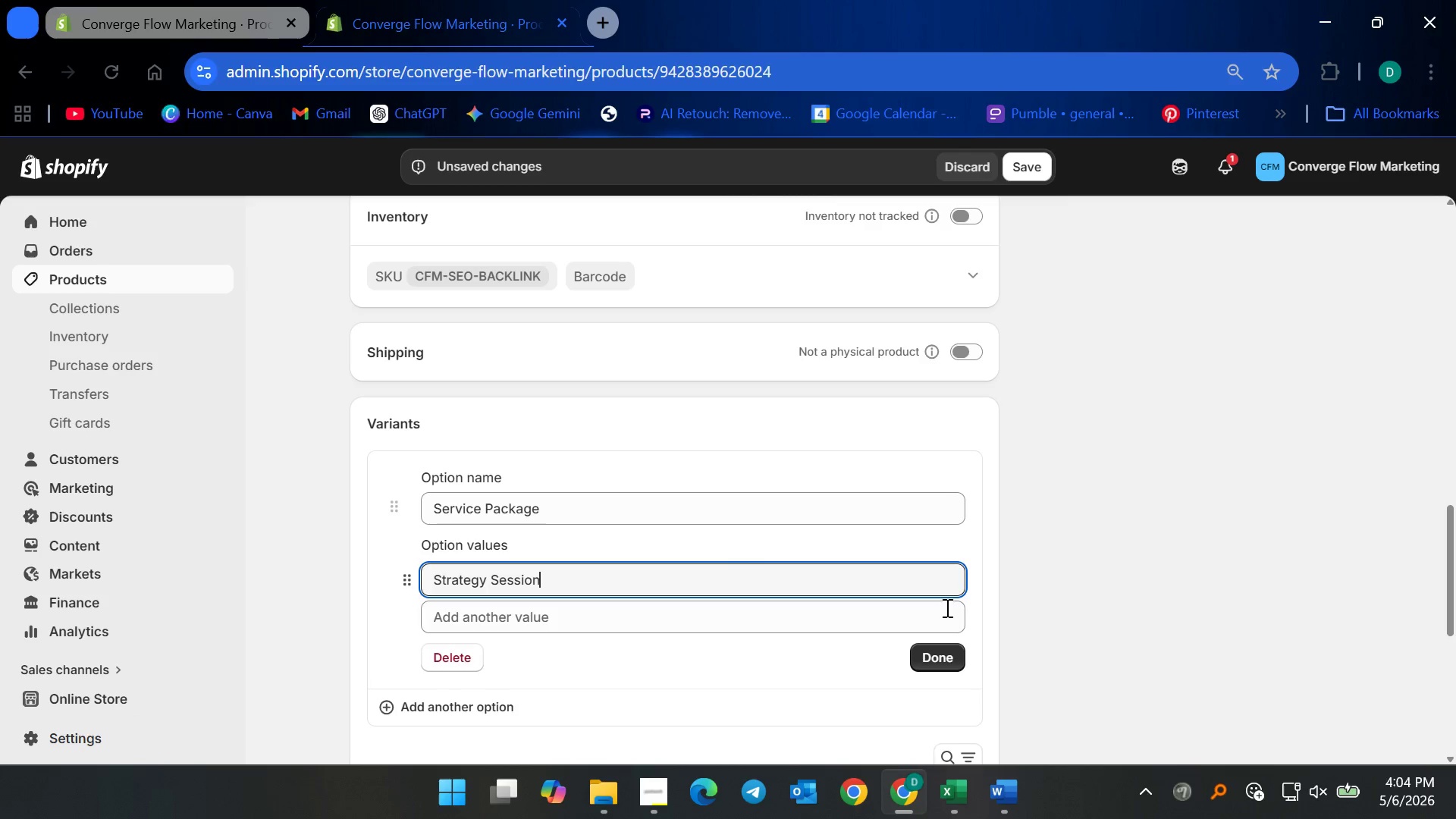 
left_click([946, 661])
 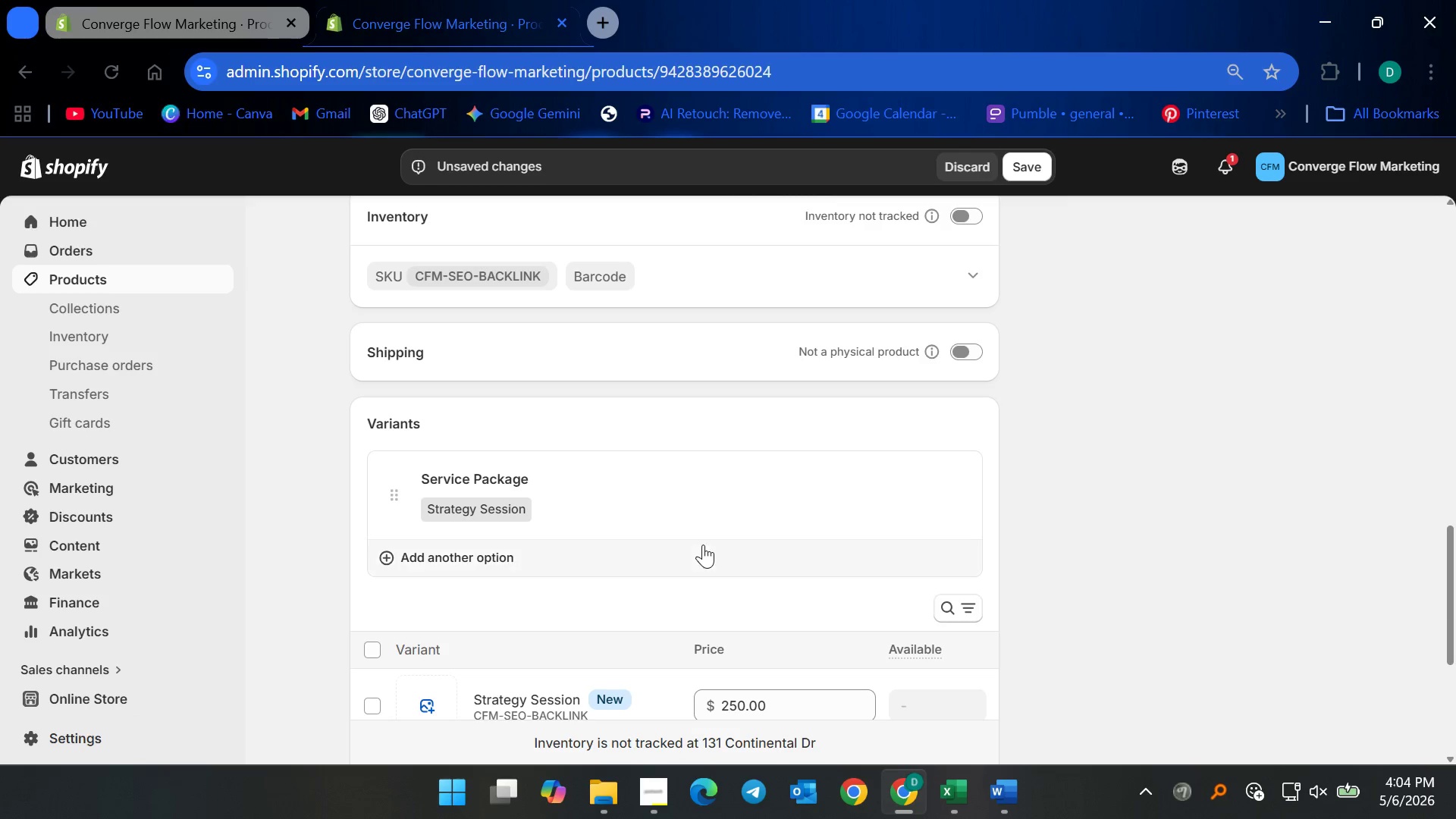 
scroll: coordinate [740, 548], scroll_direction: down, amount: 3.0
 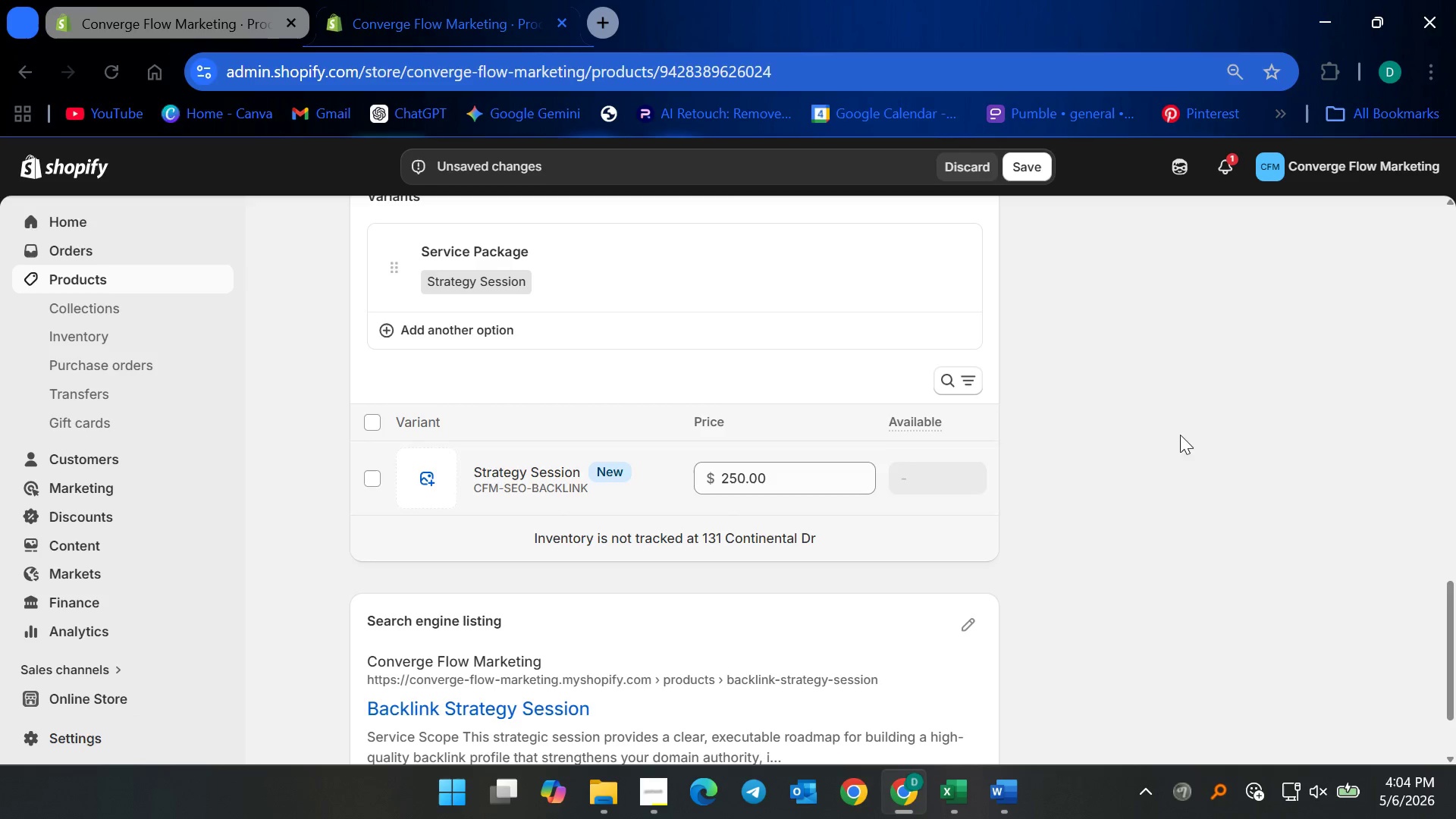 
scroll: coordinate [987, 501], scroll_direction: up, amount: 23.0
 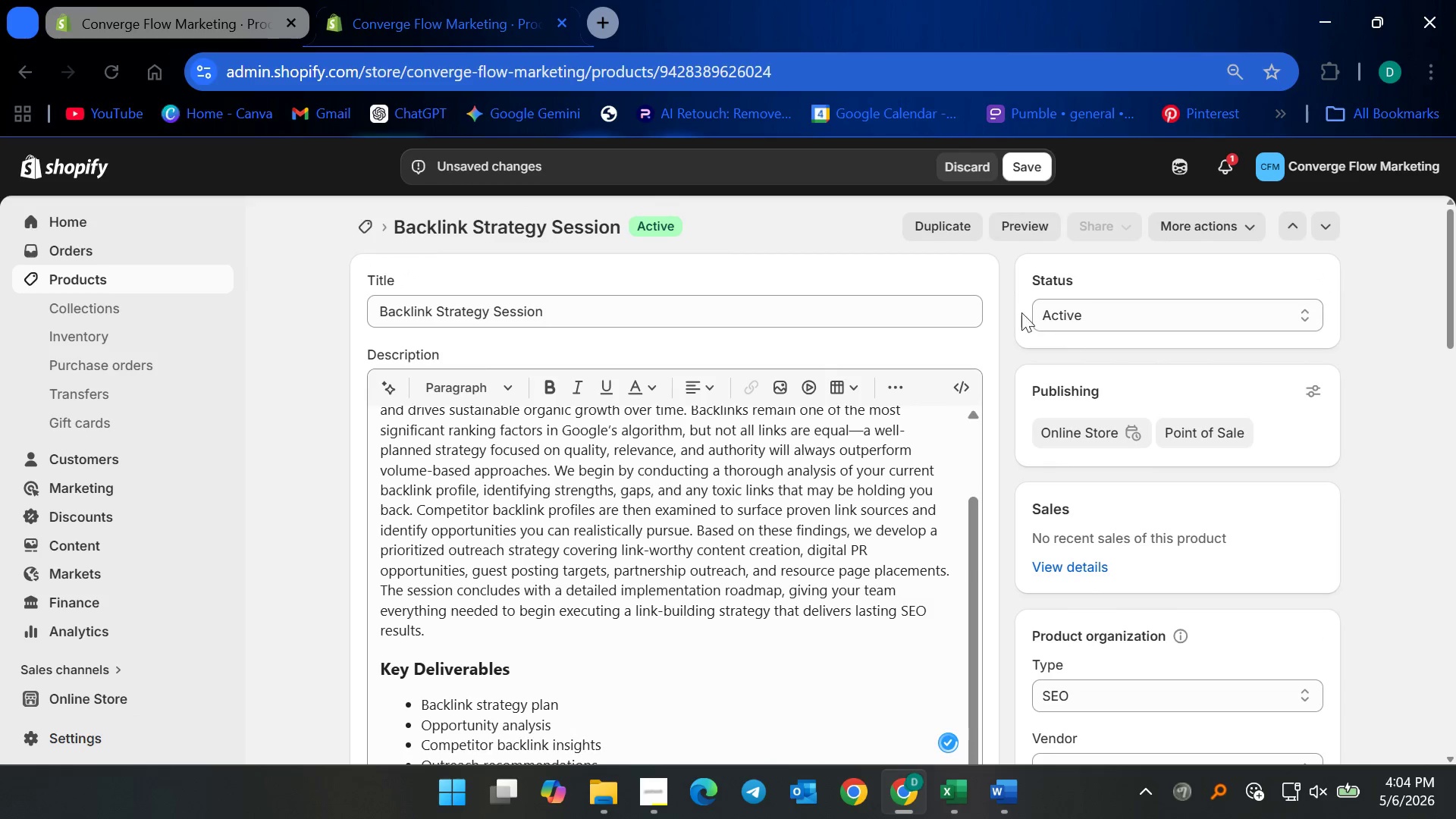 
scroll: coordinate [838, 516], scroll_direction: down, amount: 15.0
 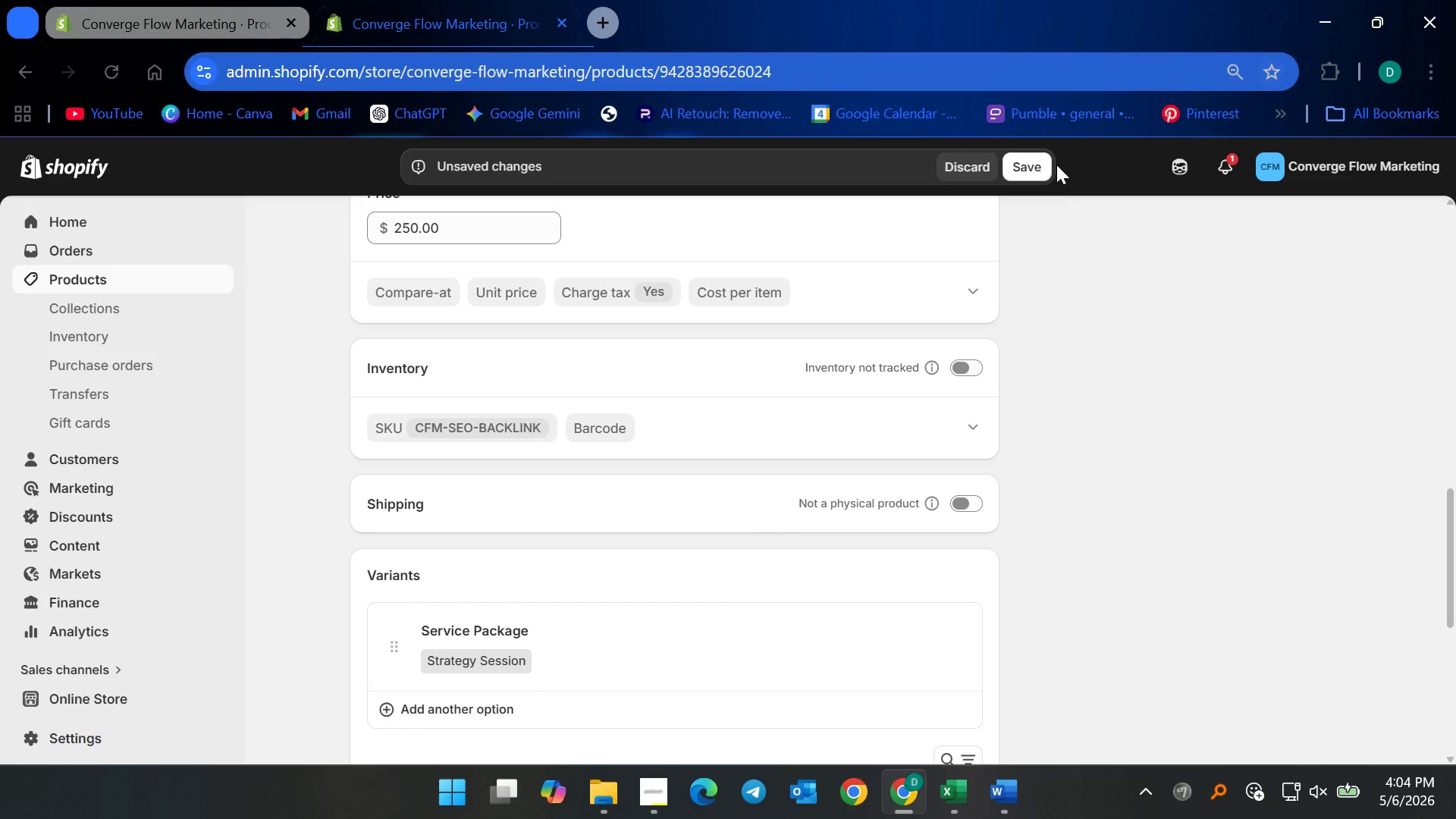 
left_click([1044, 166])
 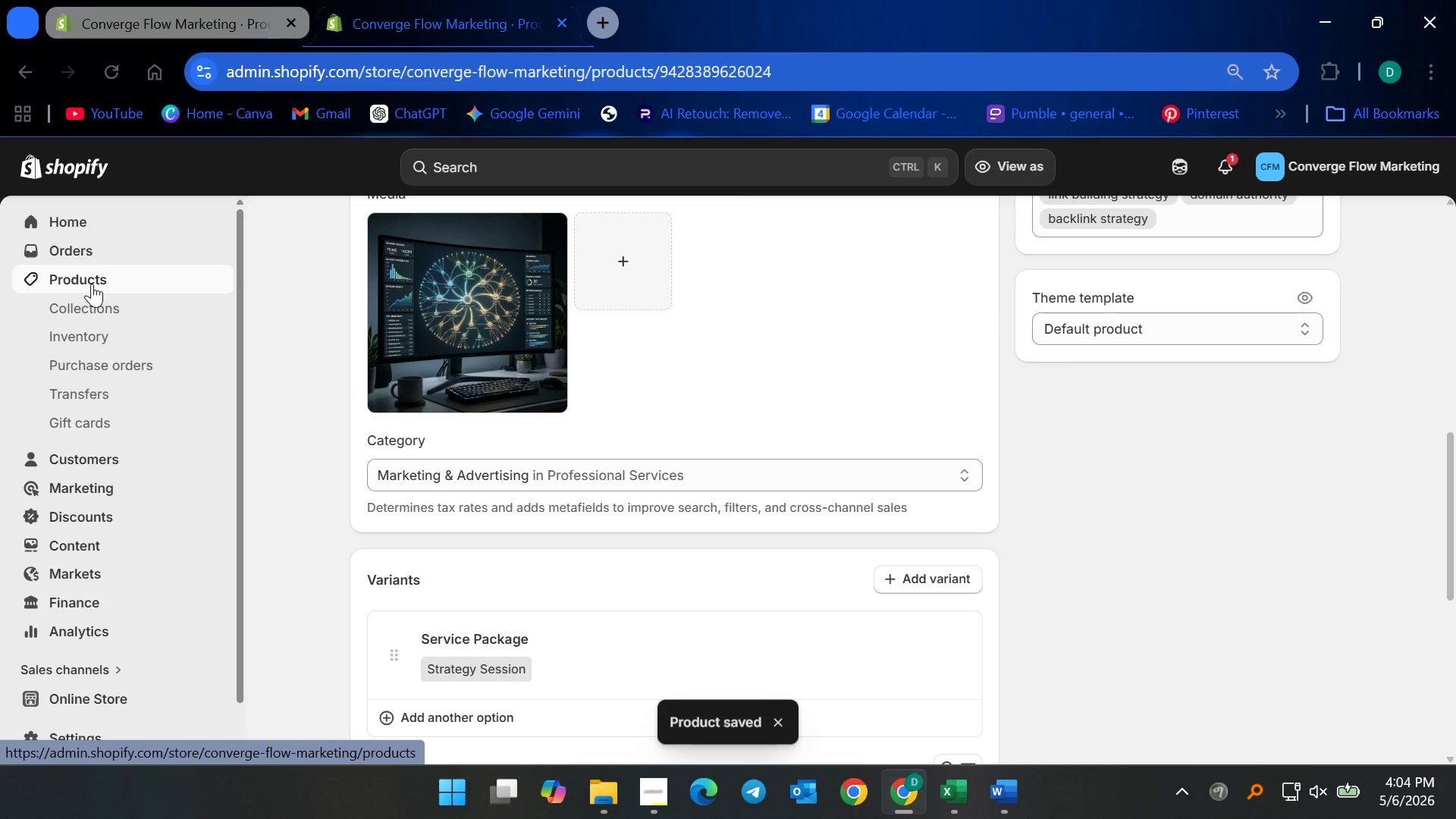 
wait(6.83)
 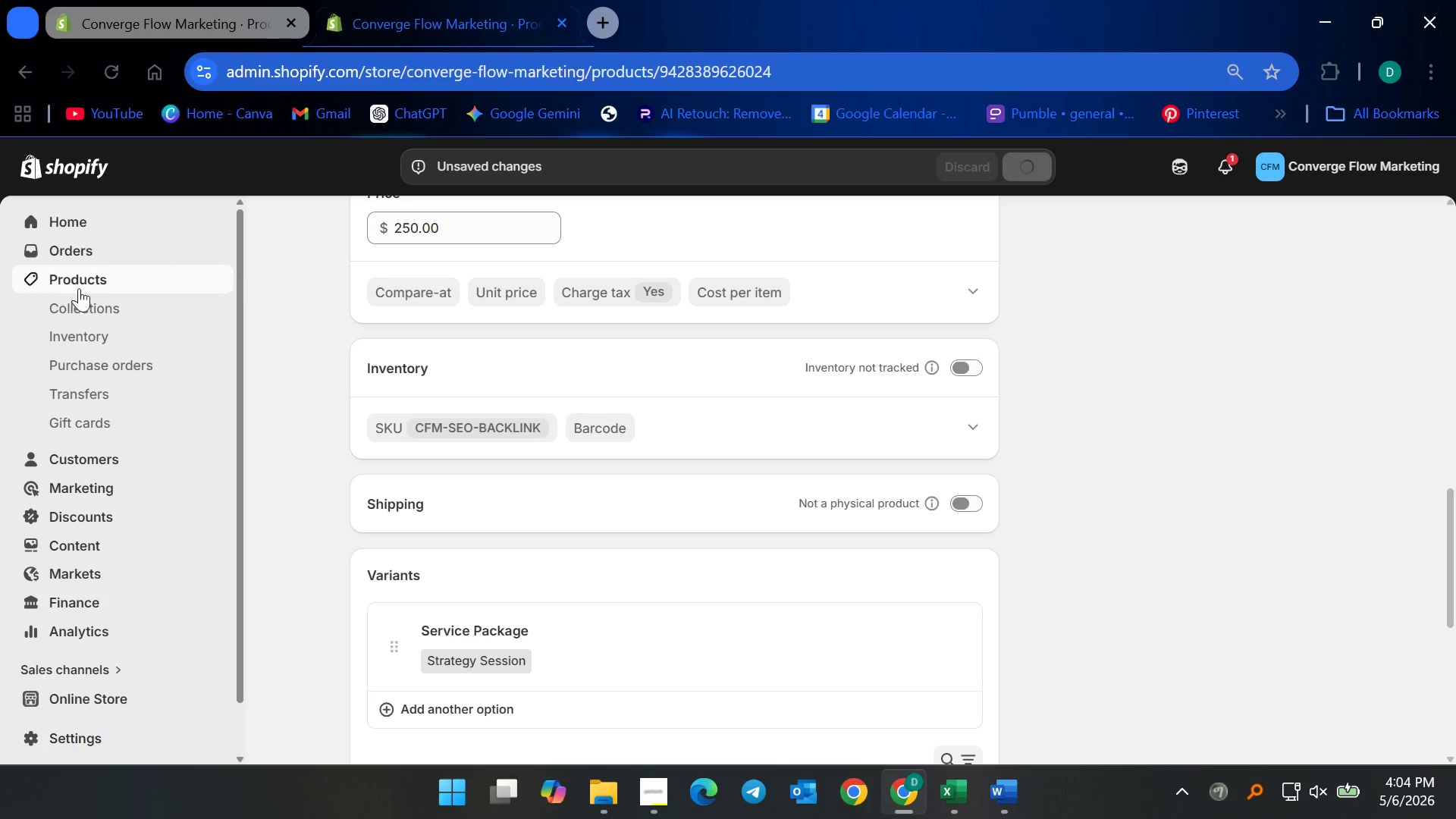 
left_click([83, 277])
 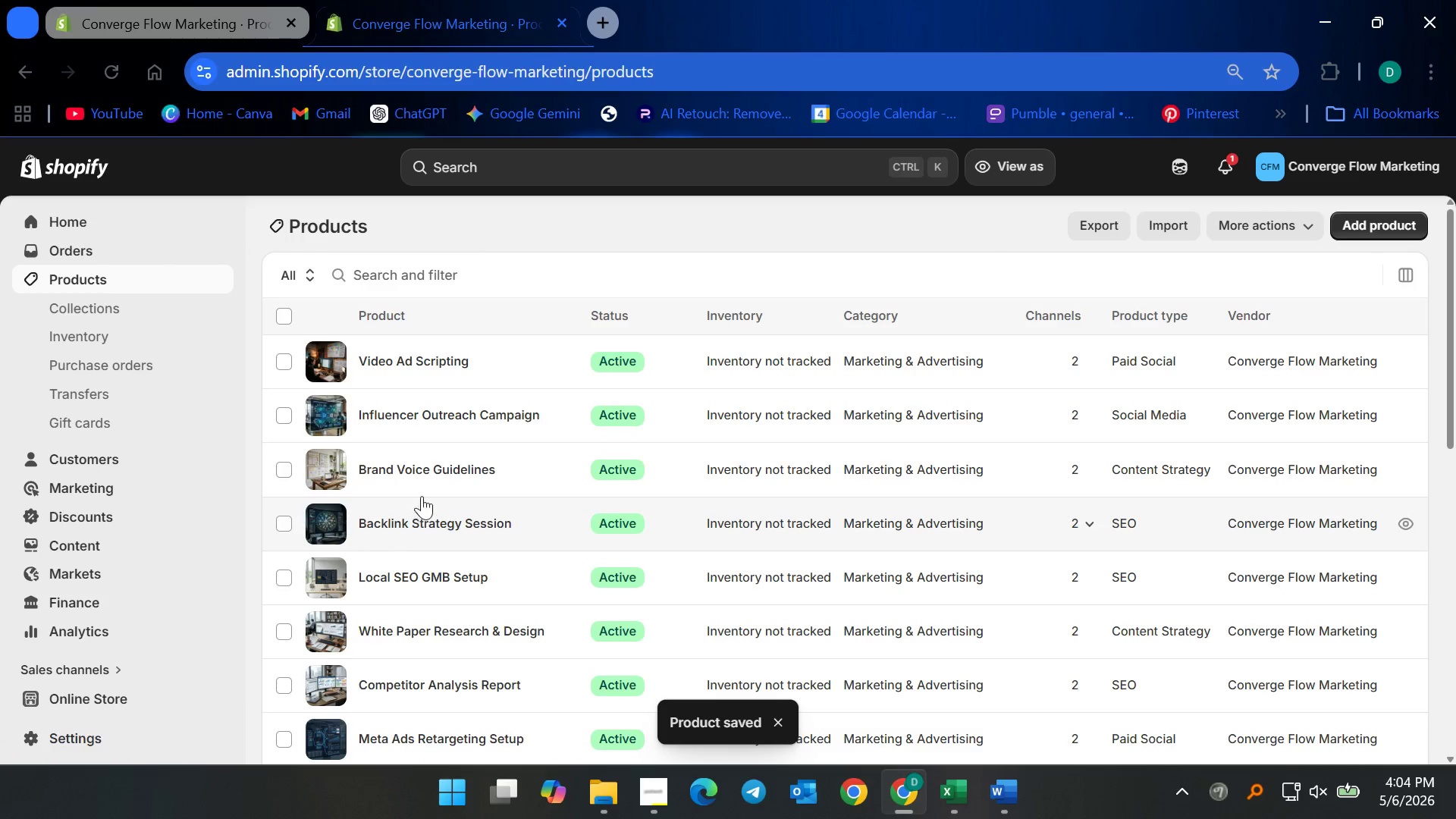 
left_click([422, 466])
 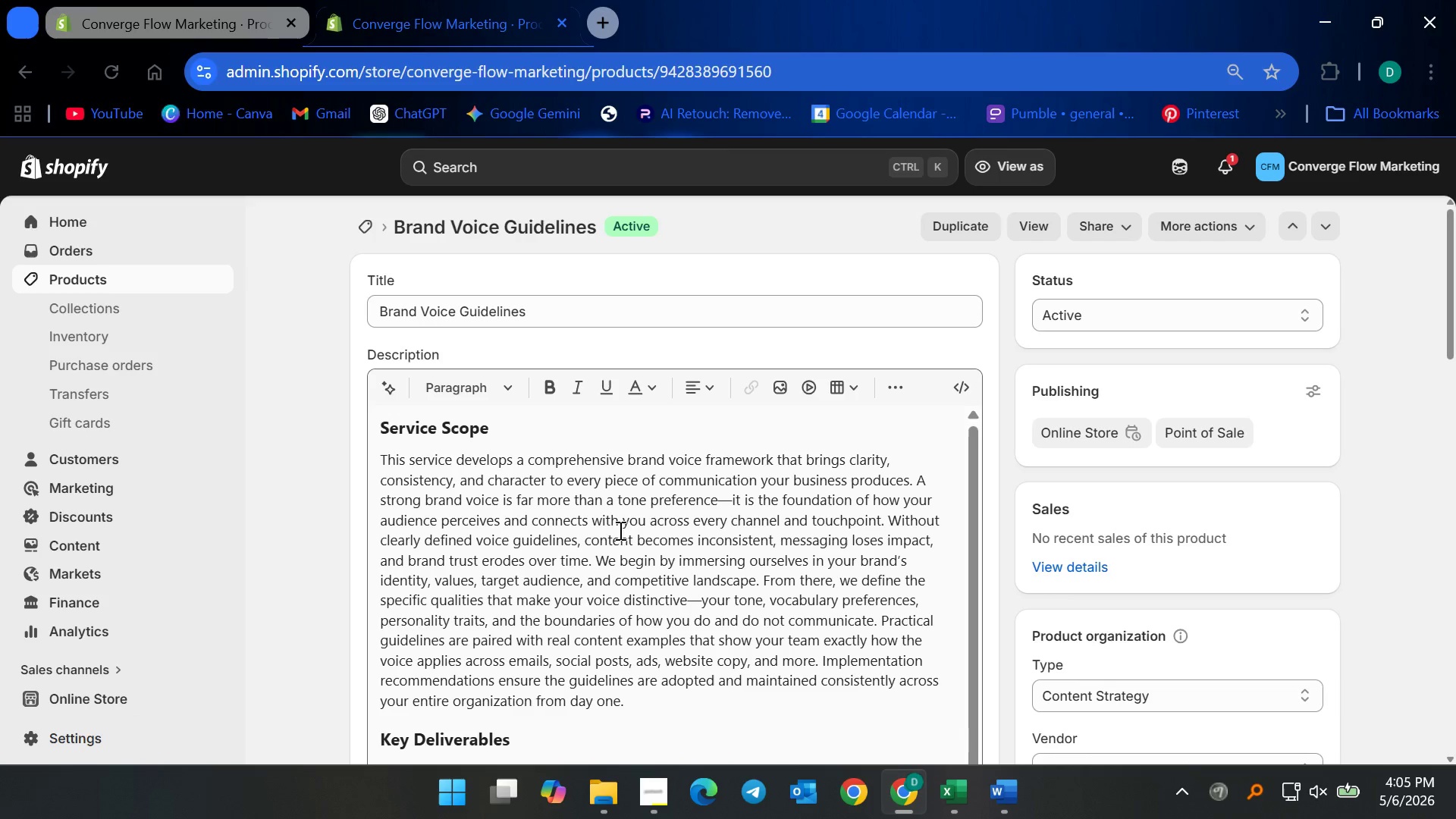 
scroll: coordinate [637, 637], scroll_direction: down, amount: 17.0
 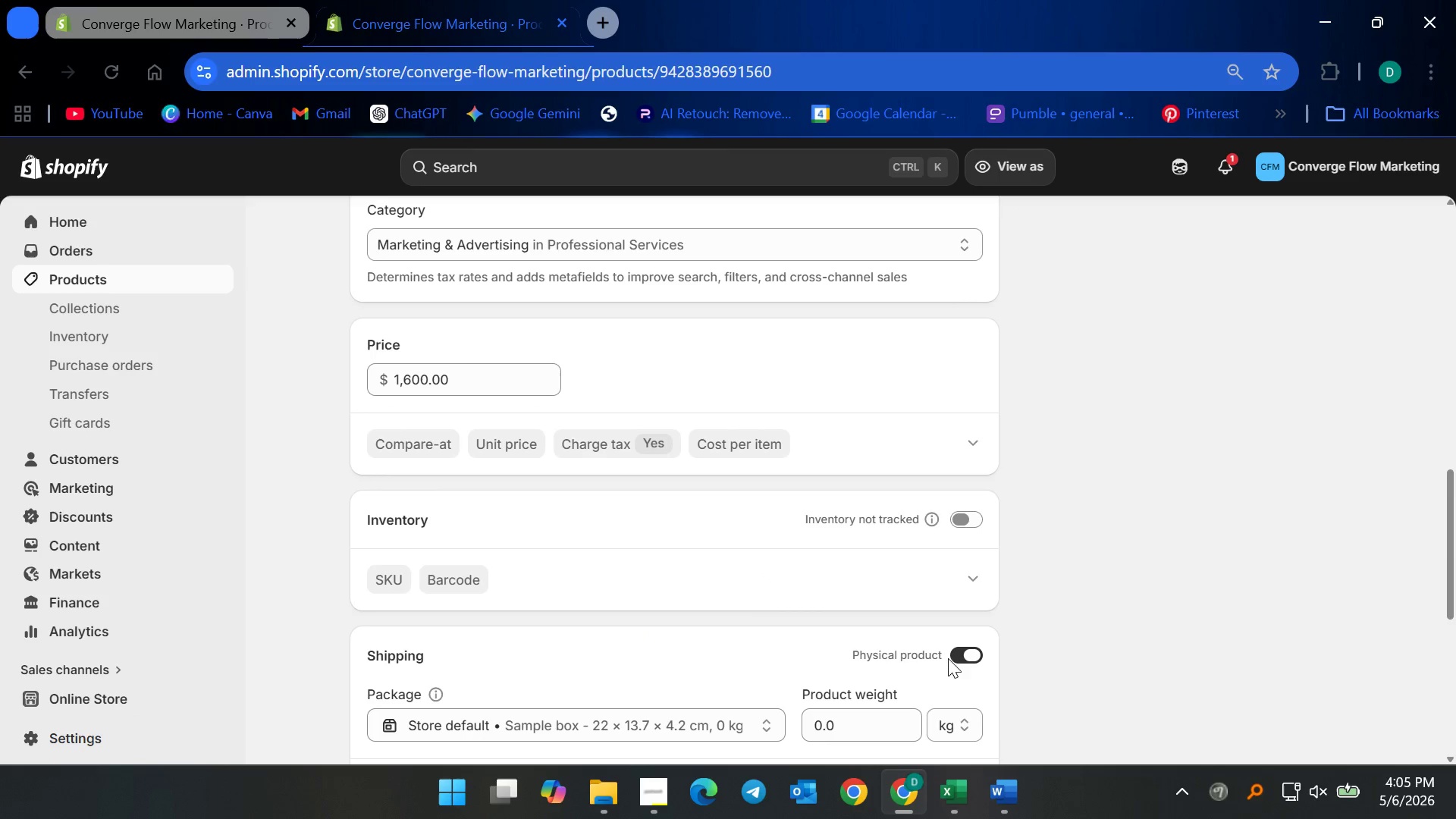 
left_click([956, 655])
 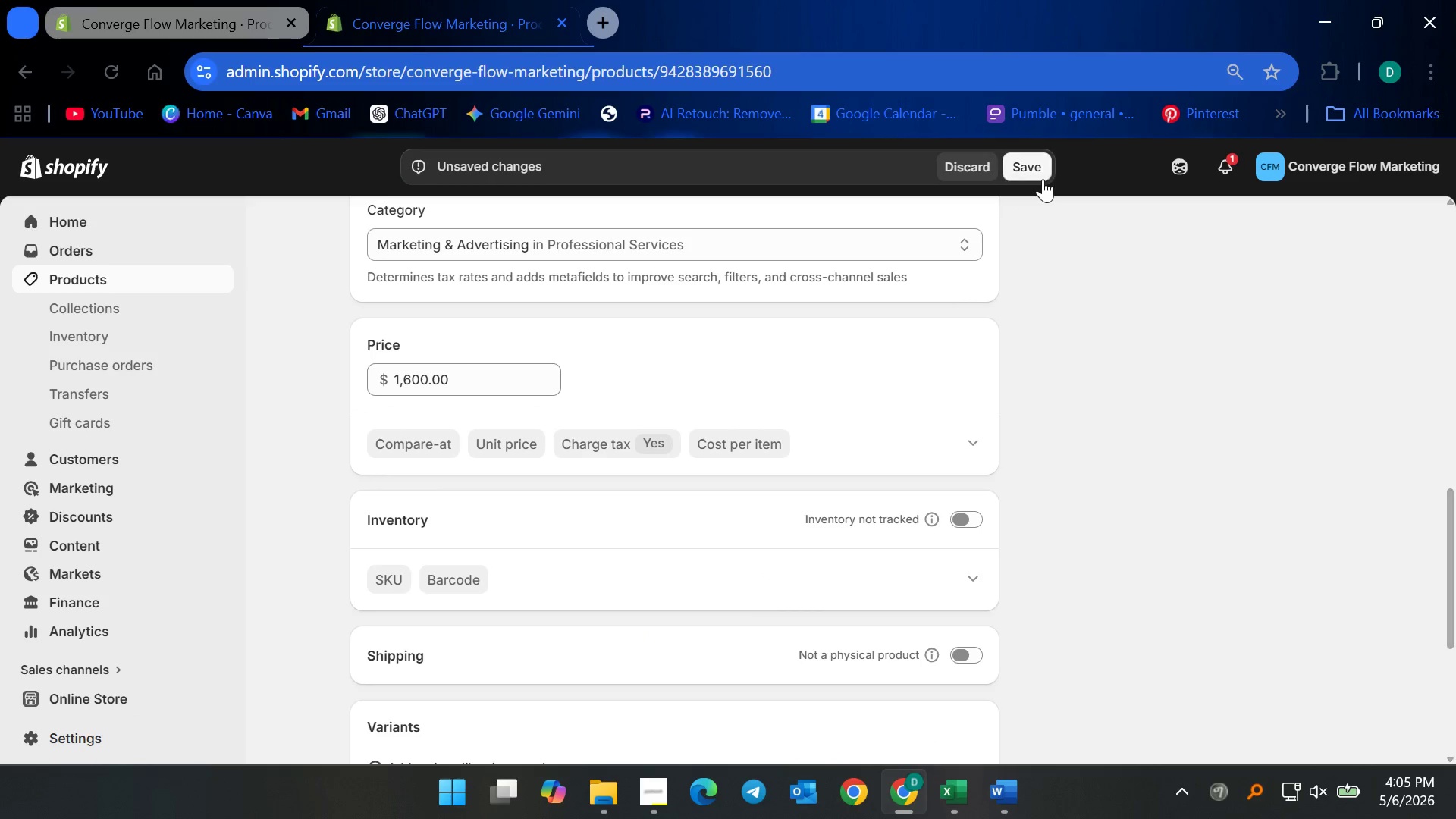 
left_click([1034, 170])
 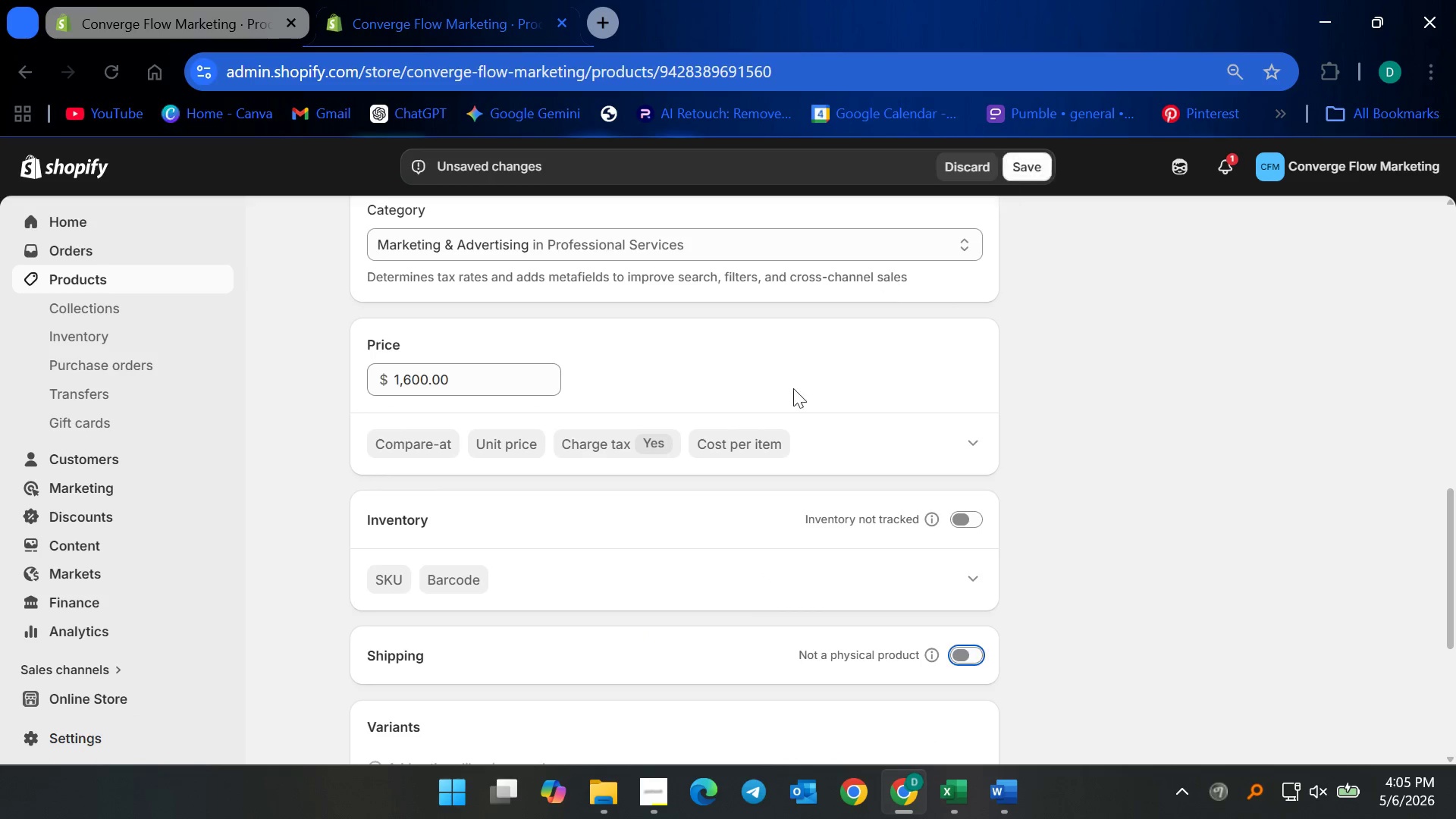 
scroll: coordinate [773, 456], scroll_direction: down, amount: 2.0
 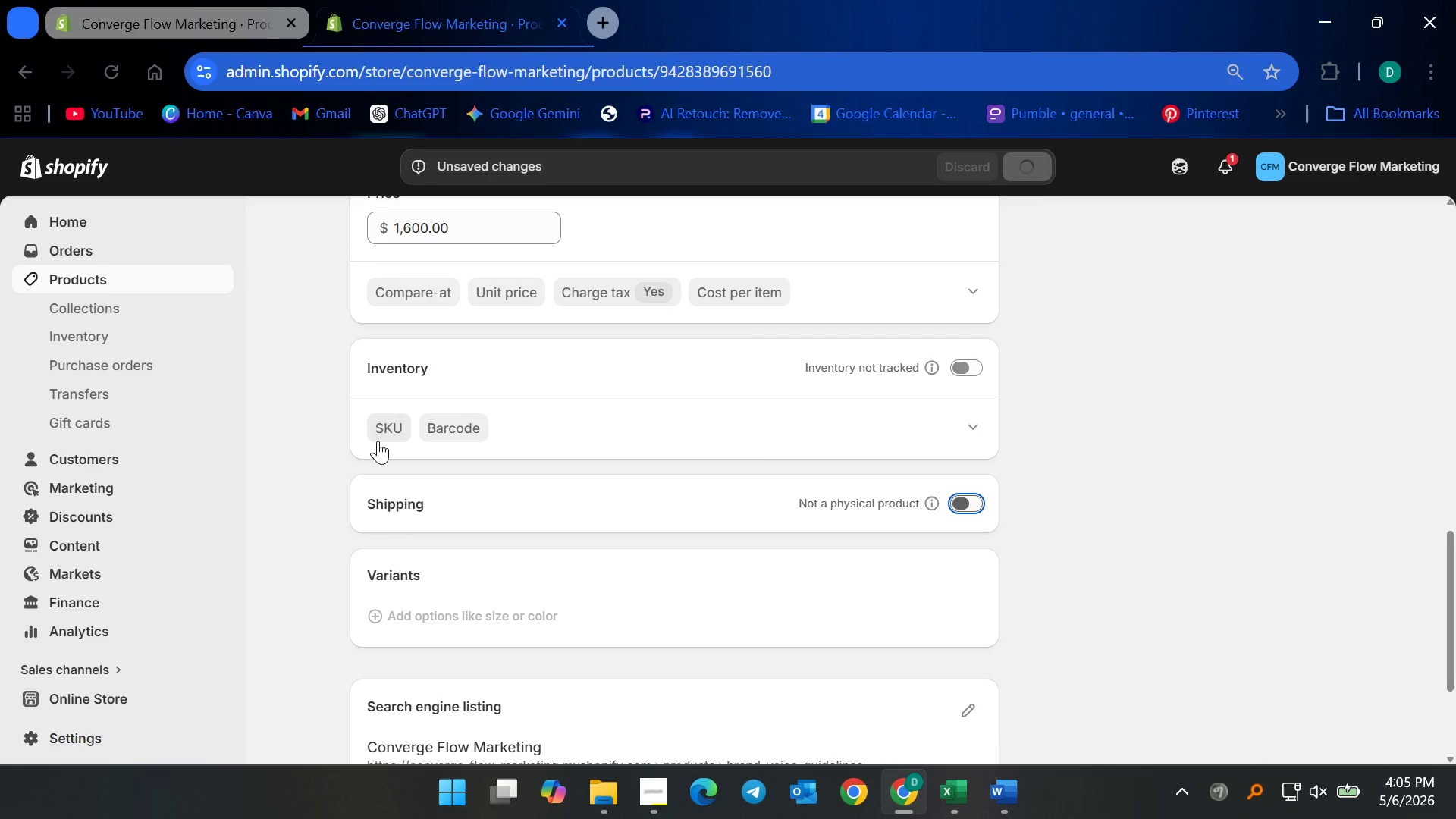 
left_click([378, 441])
 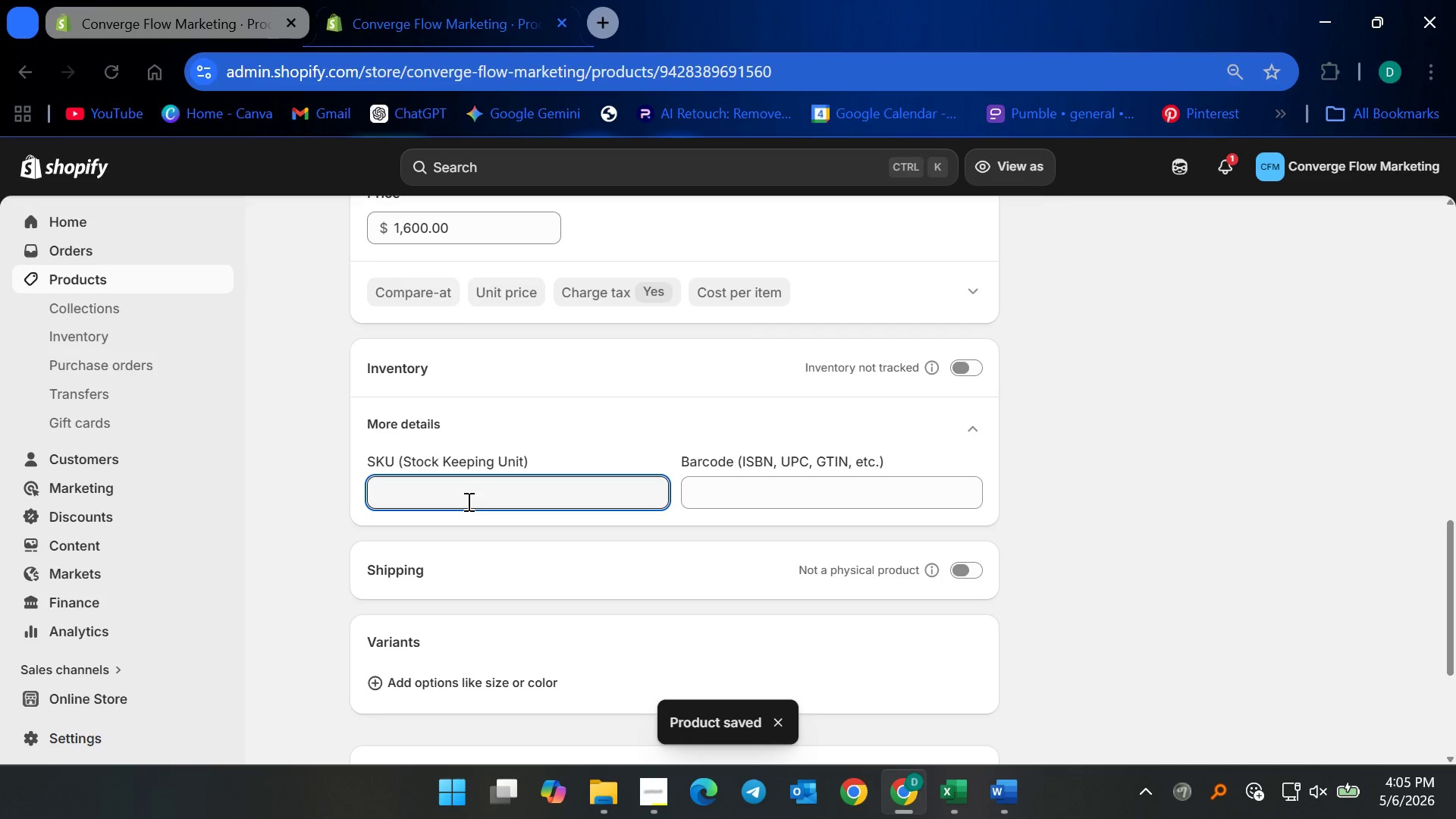 
key(CapsLock)
 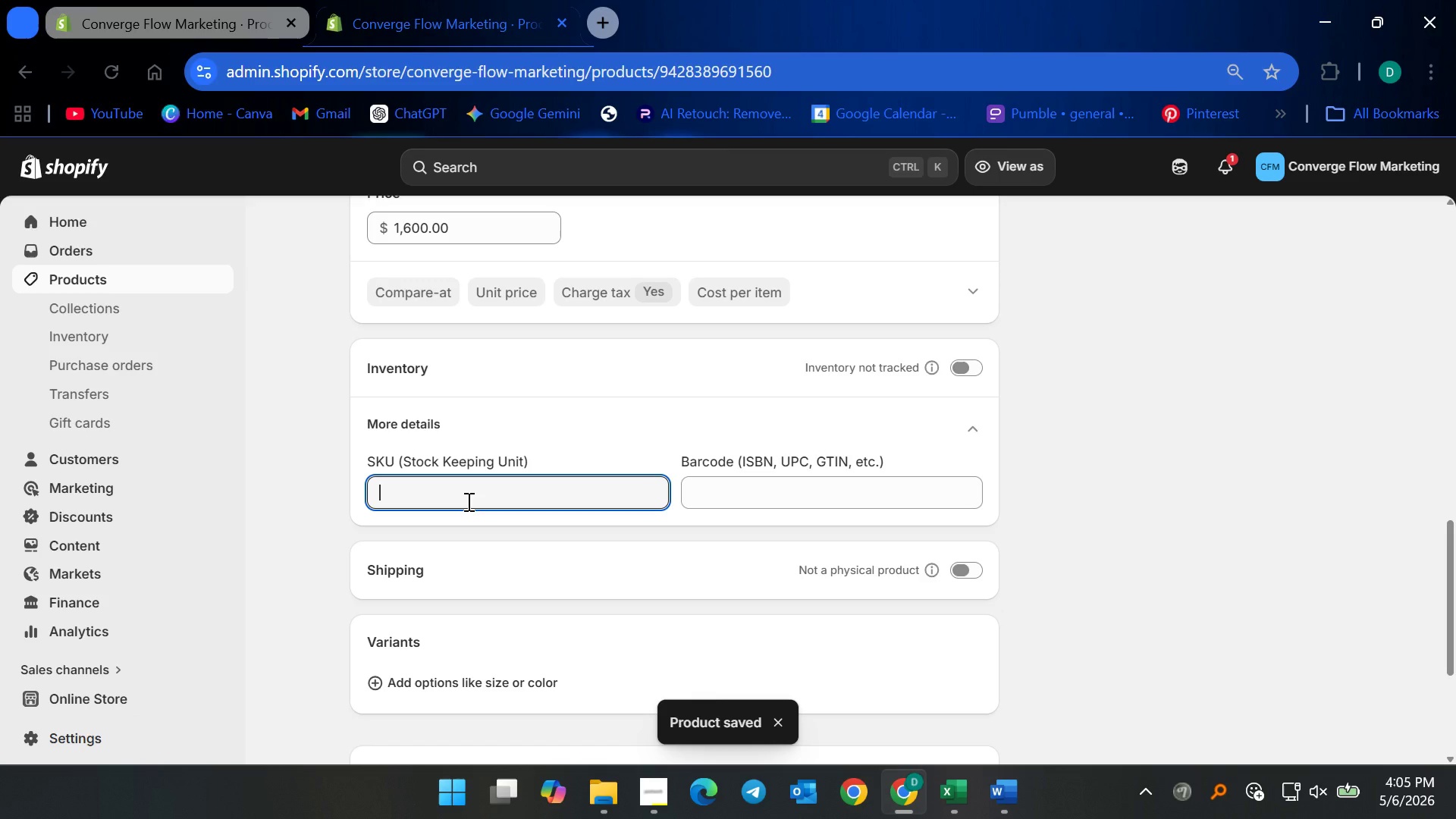 
type(CFM-BRAND-VOICE)
 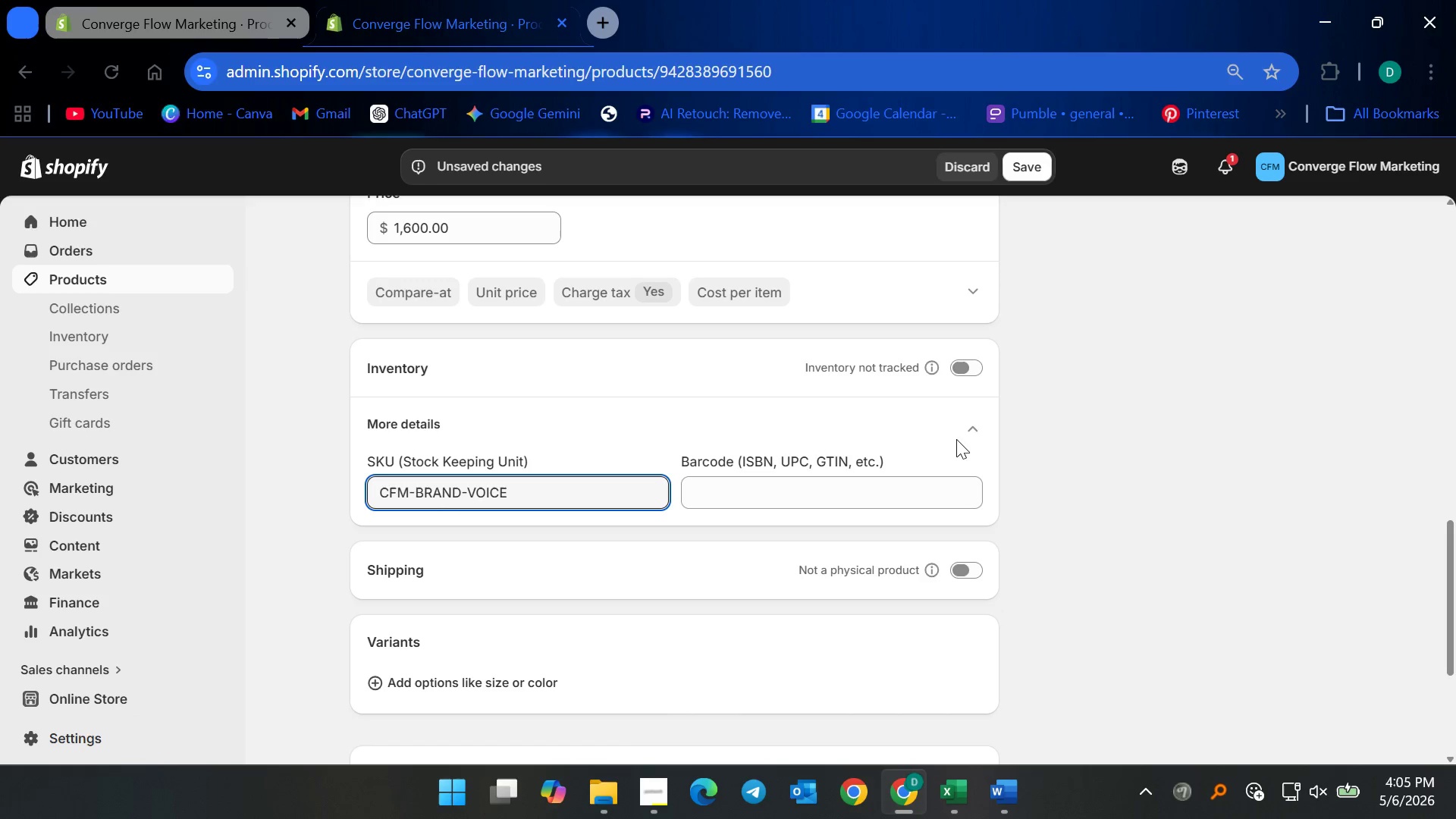 
left_click([977, 431])
 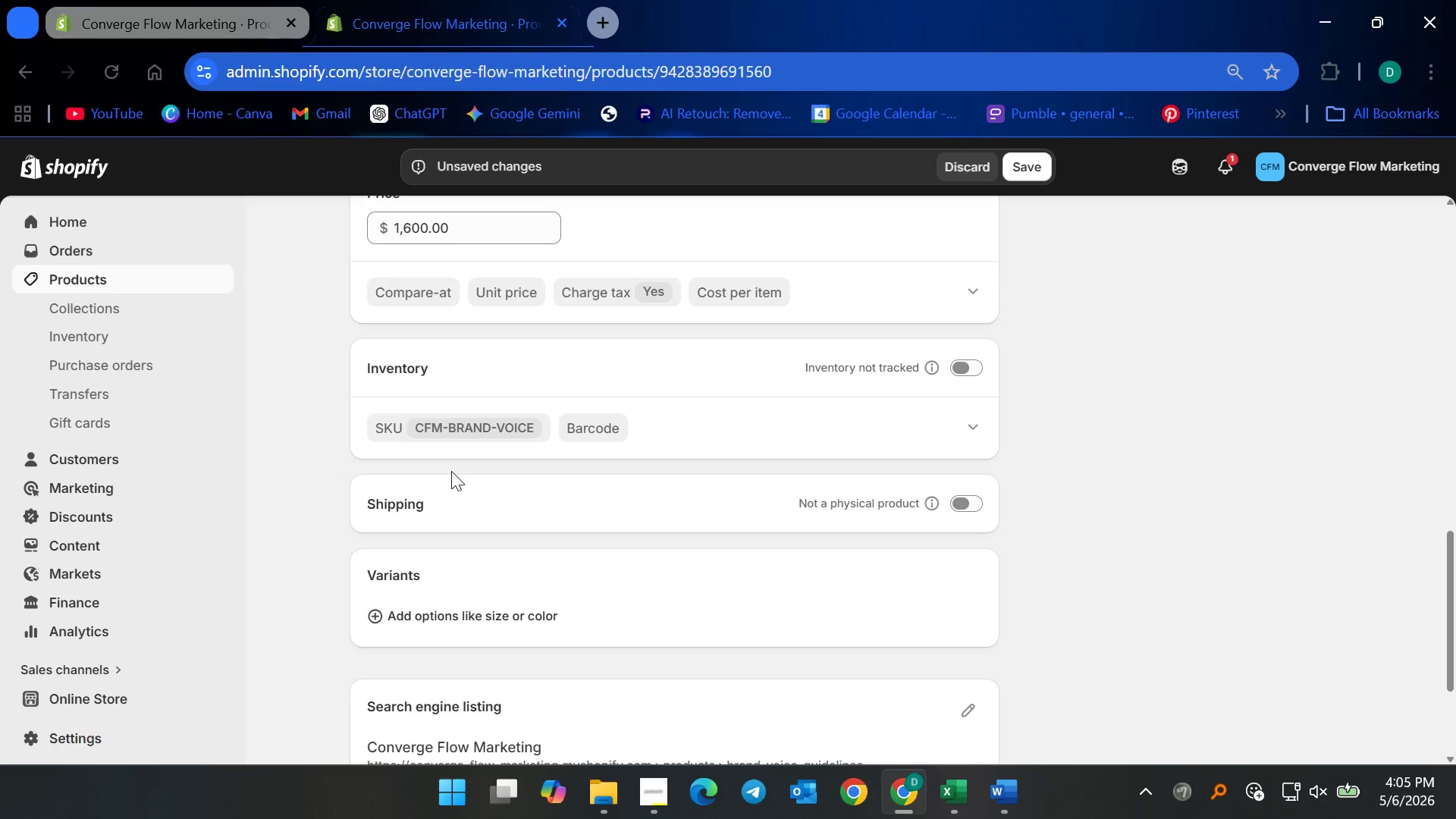 
scroll: coordinate [447, 502], scroll_direction: down, amount: 1.0
 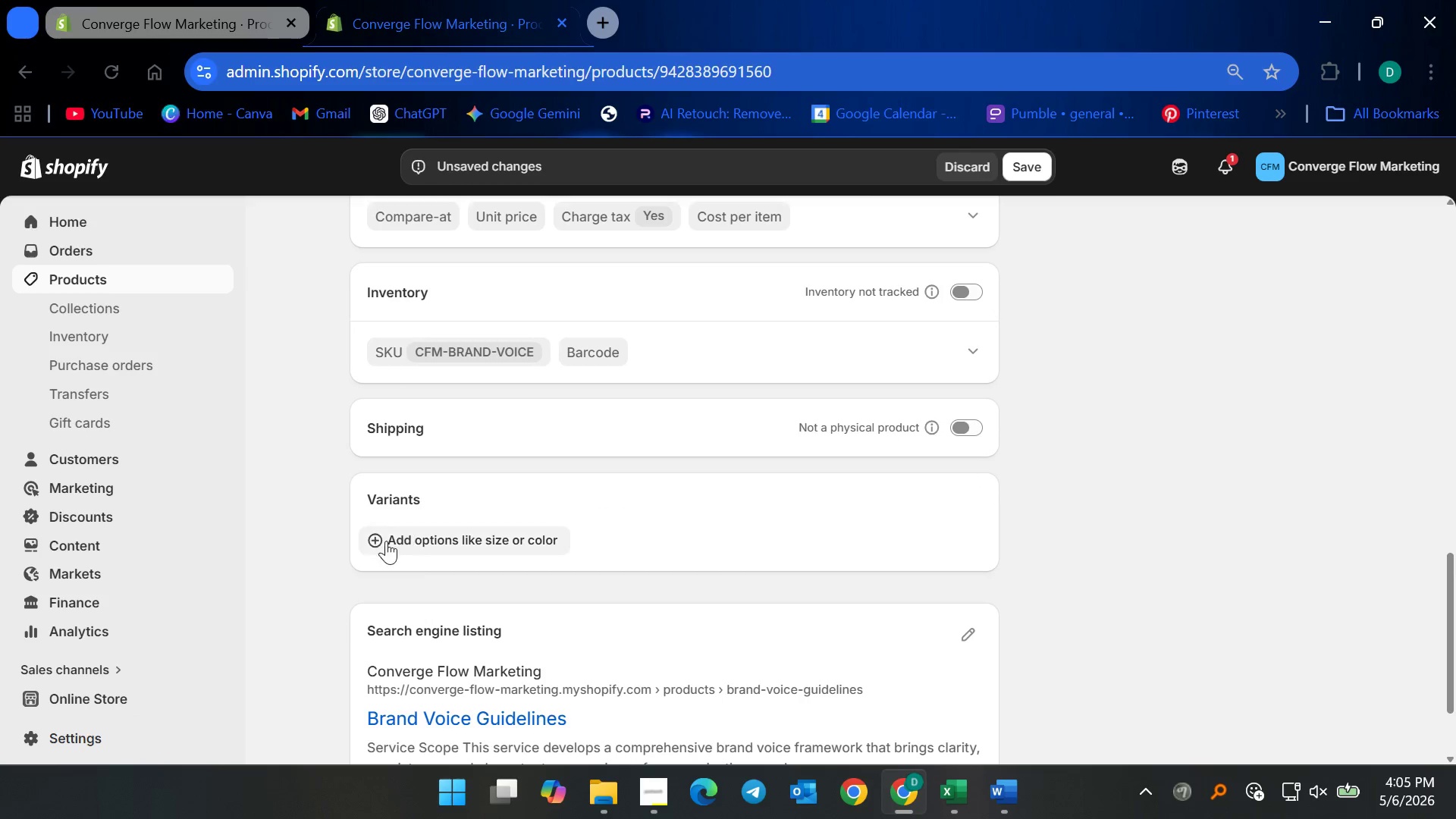 
left_click([379, 543])
 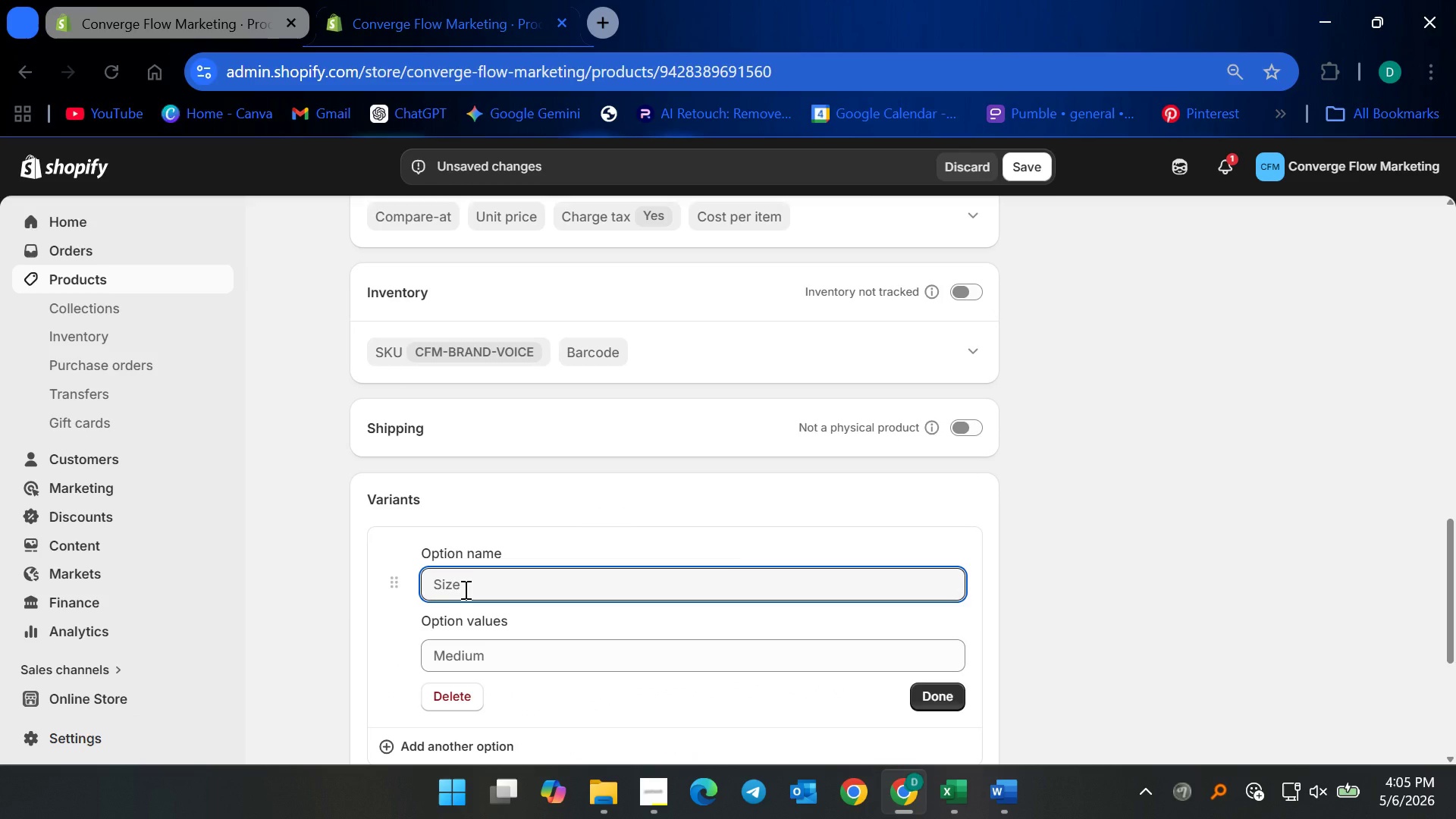 
type(Service Package)
 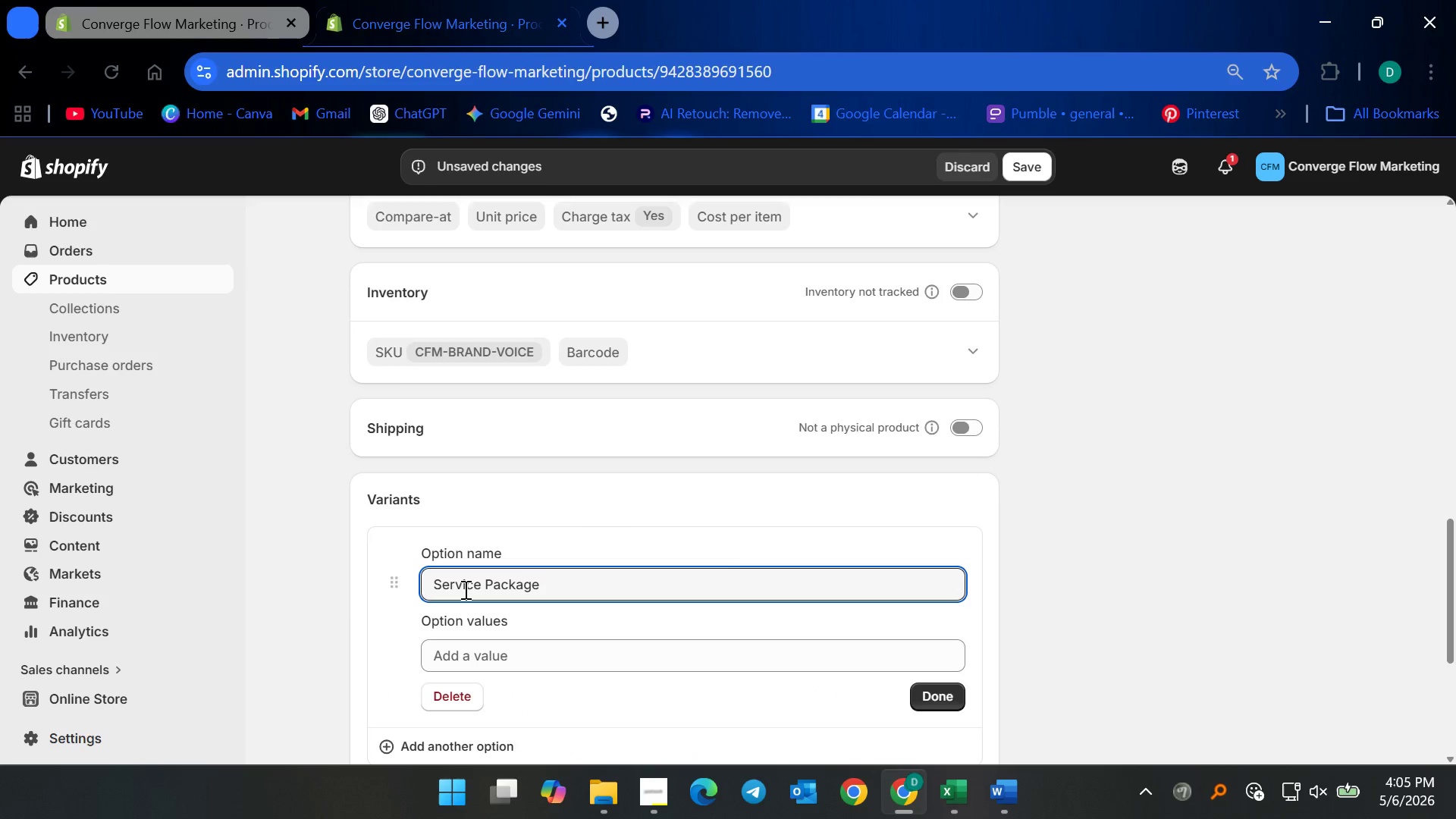 
left_click([566, 650])
 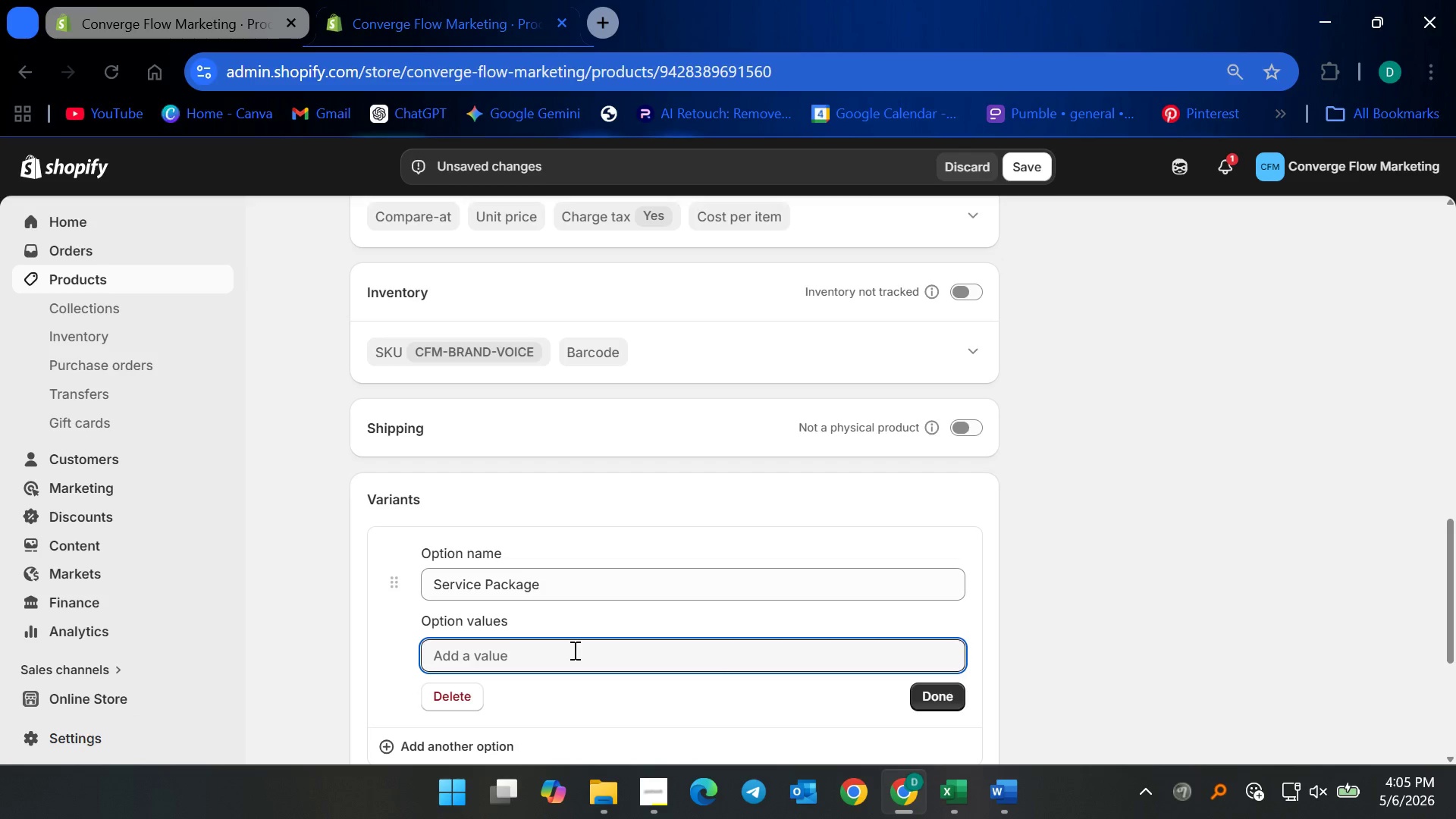 
wait(6.86)
 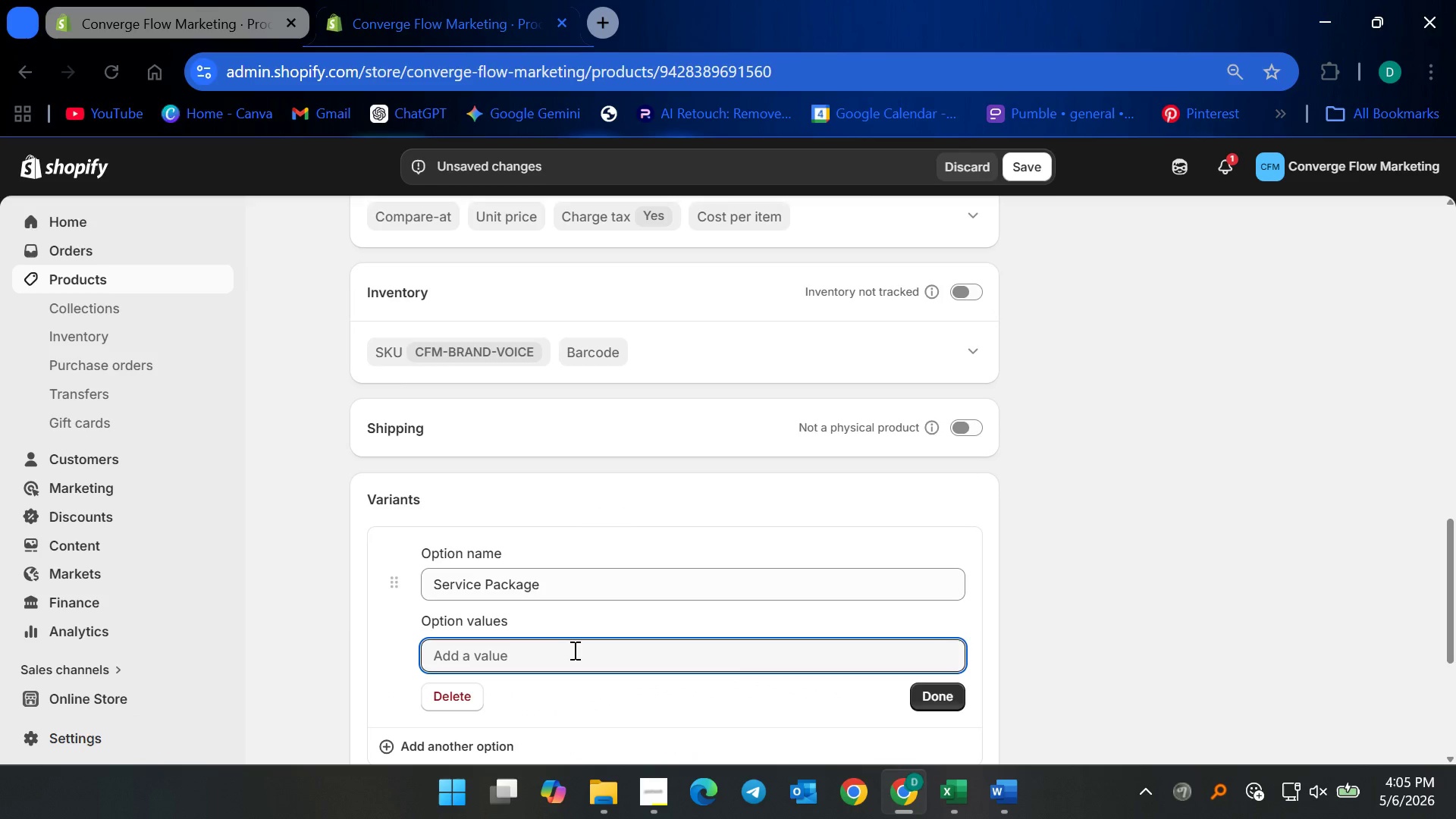 
type(Guidelines O)
key(Backspace)
type(Package)
 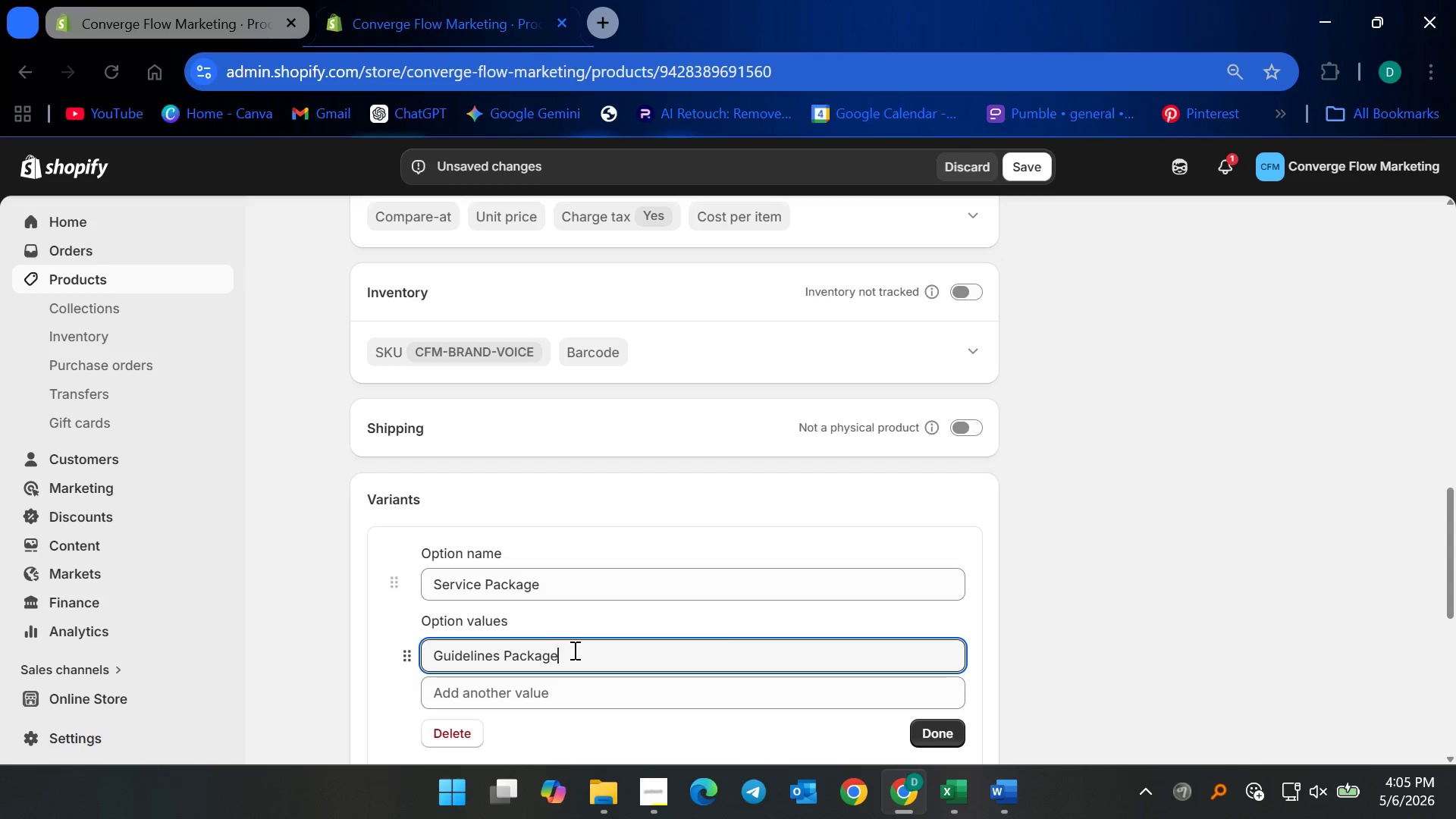 
left_click([939, 729])
 